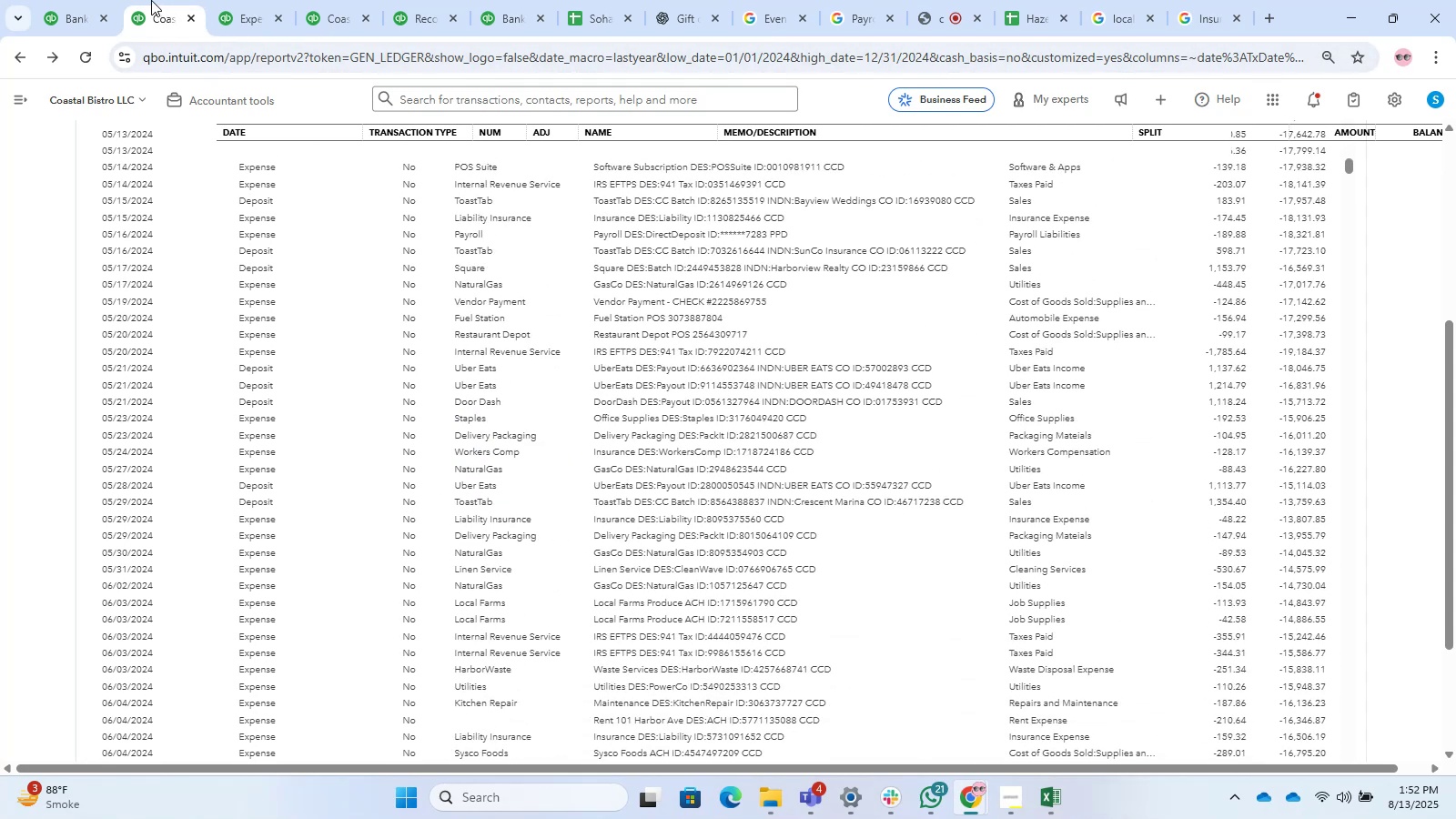 
left_click([79, 0])
 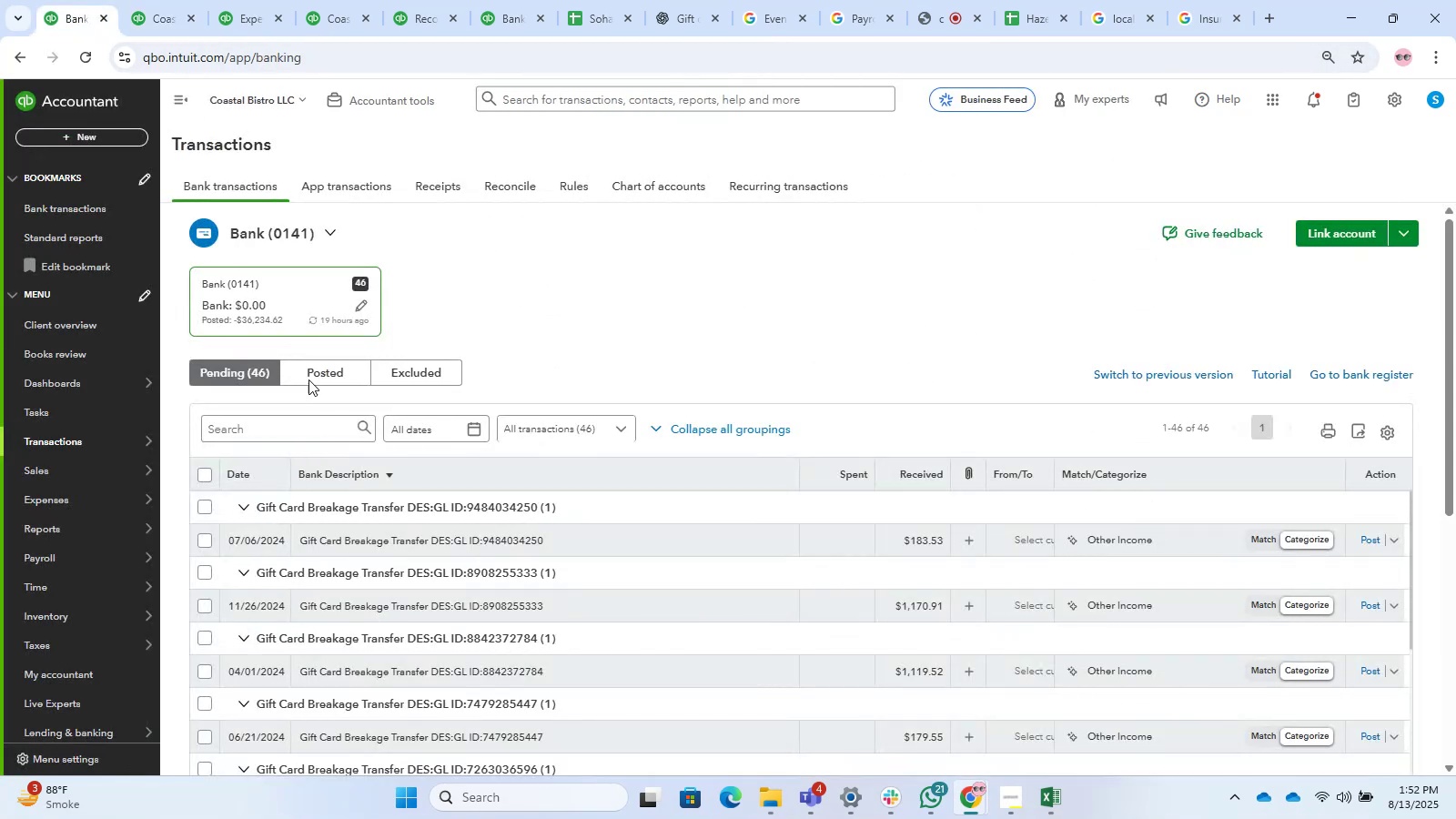 
scroll: coordinate [382, 442], scroll_direction: down, amount: 13.0
 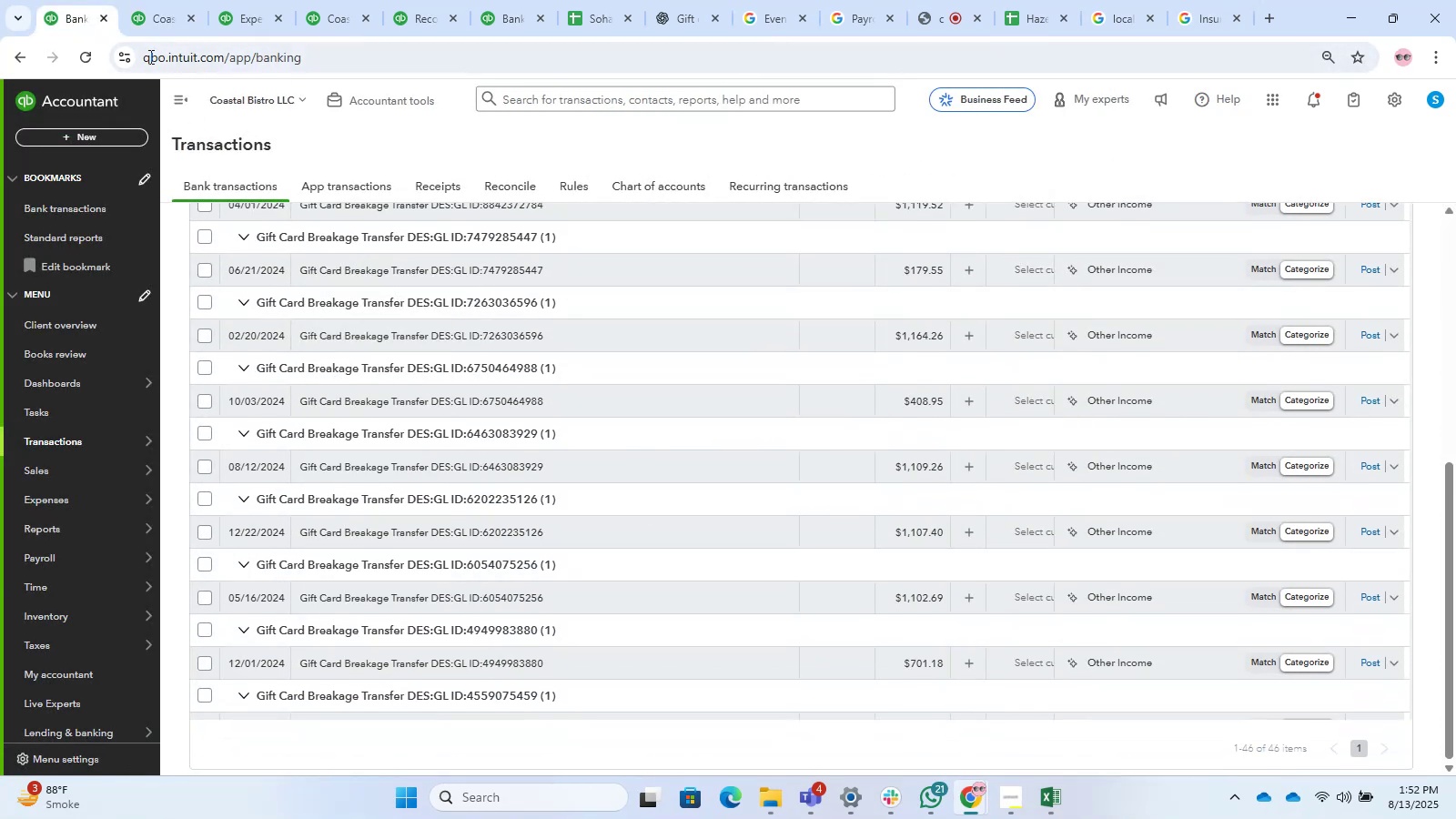 
left_click([174, 92])
 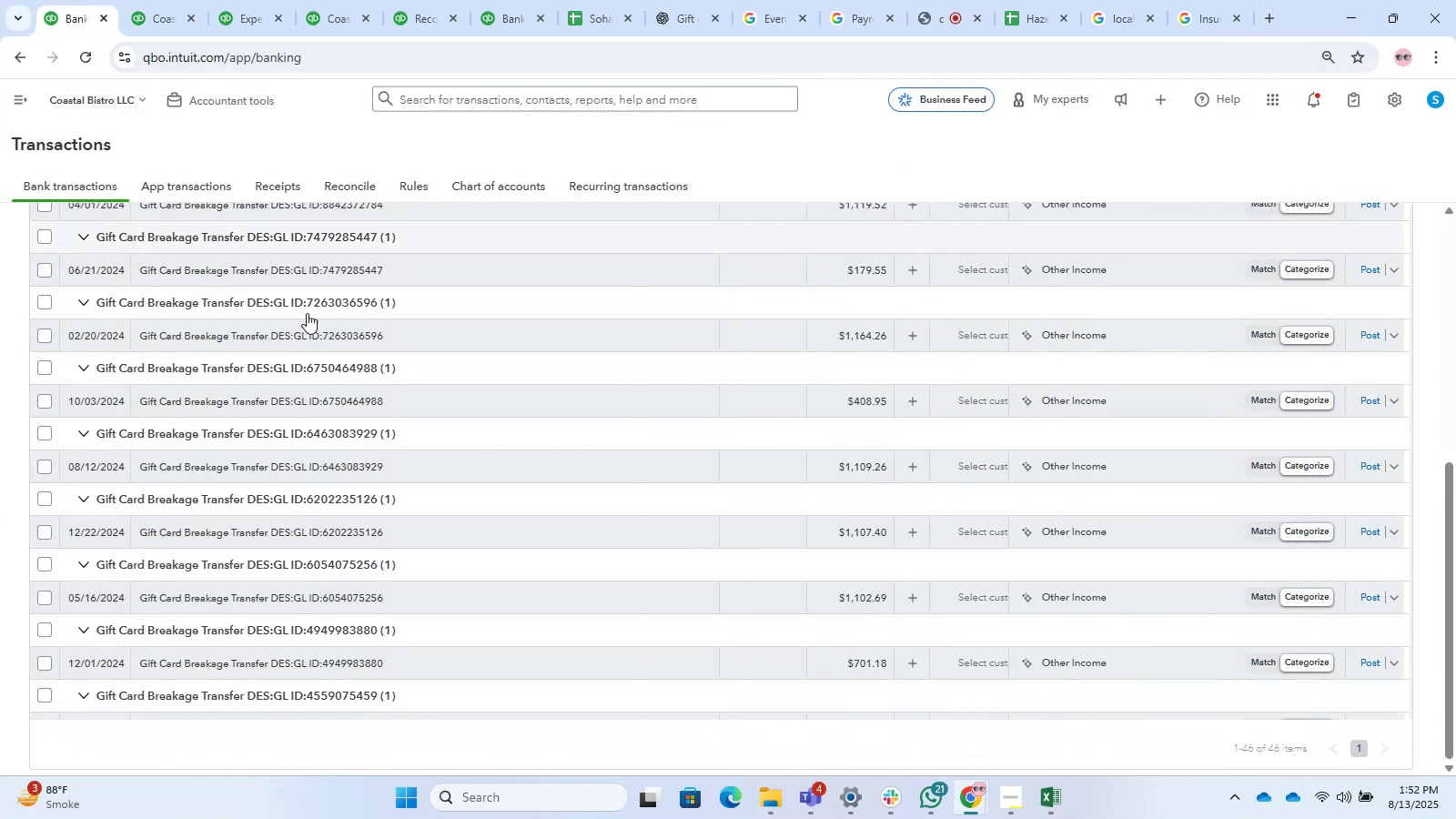 
scroll: coordinate [424, 531], scroll_direction: down, amount: 23.0
 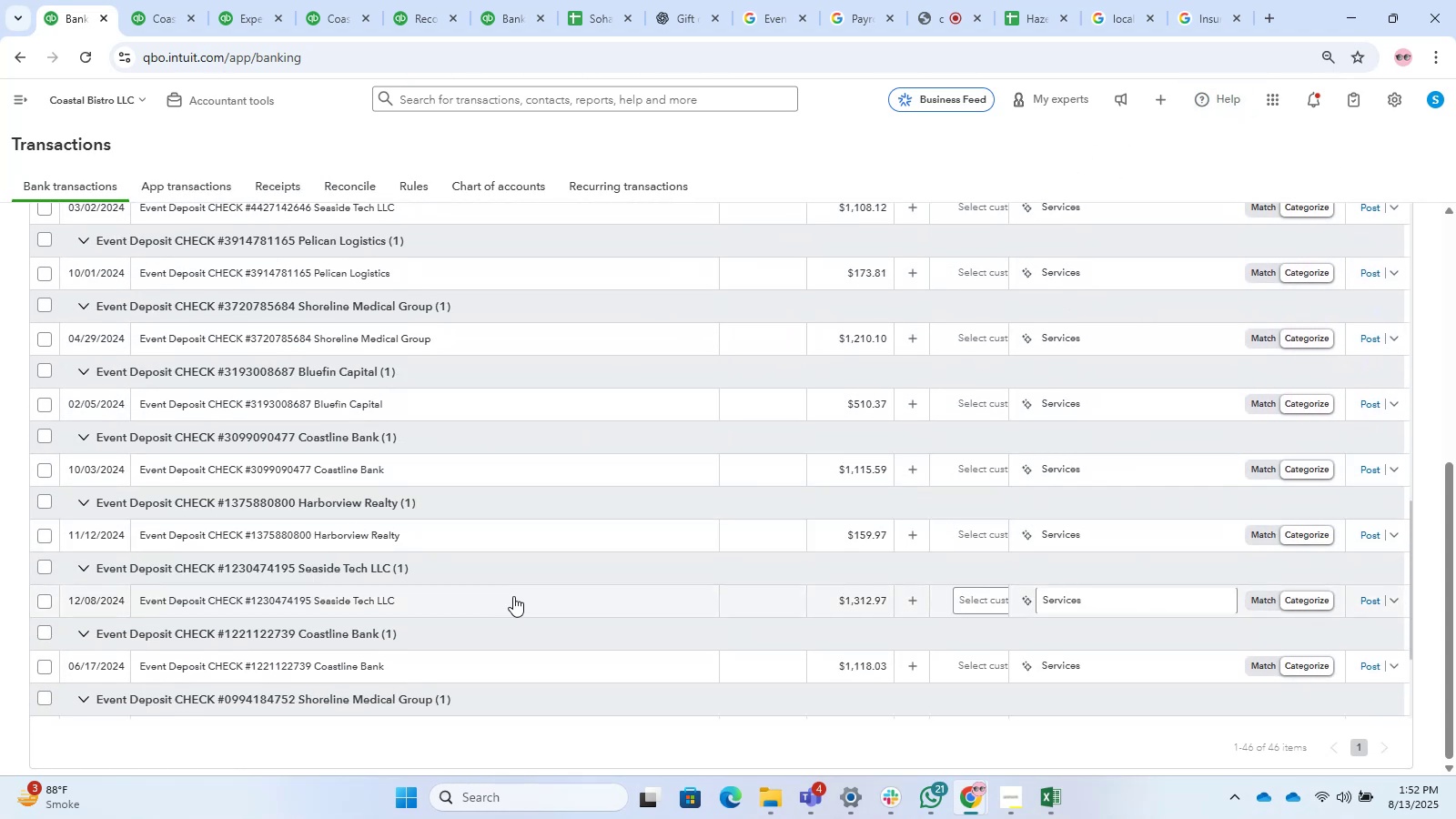 
scroll: coordinate [513, 596], scroll_direction: down, amount: 7.0
 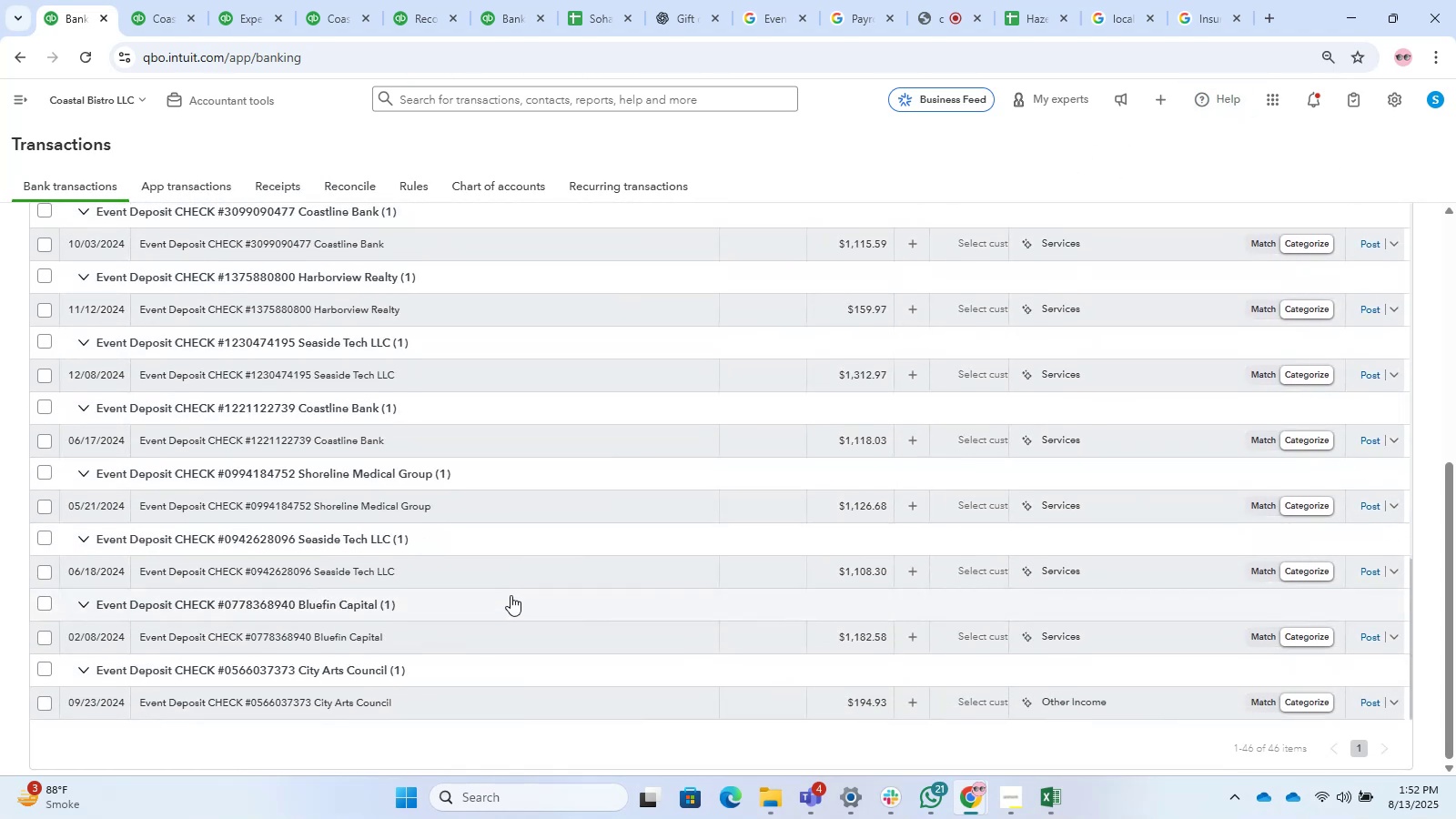 
scroll: coordinate [498, 578], scroll_direction: up, amount: 47.0
 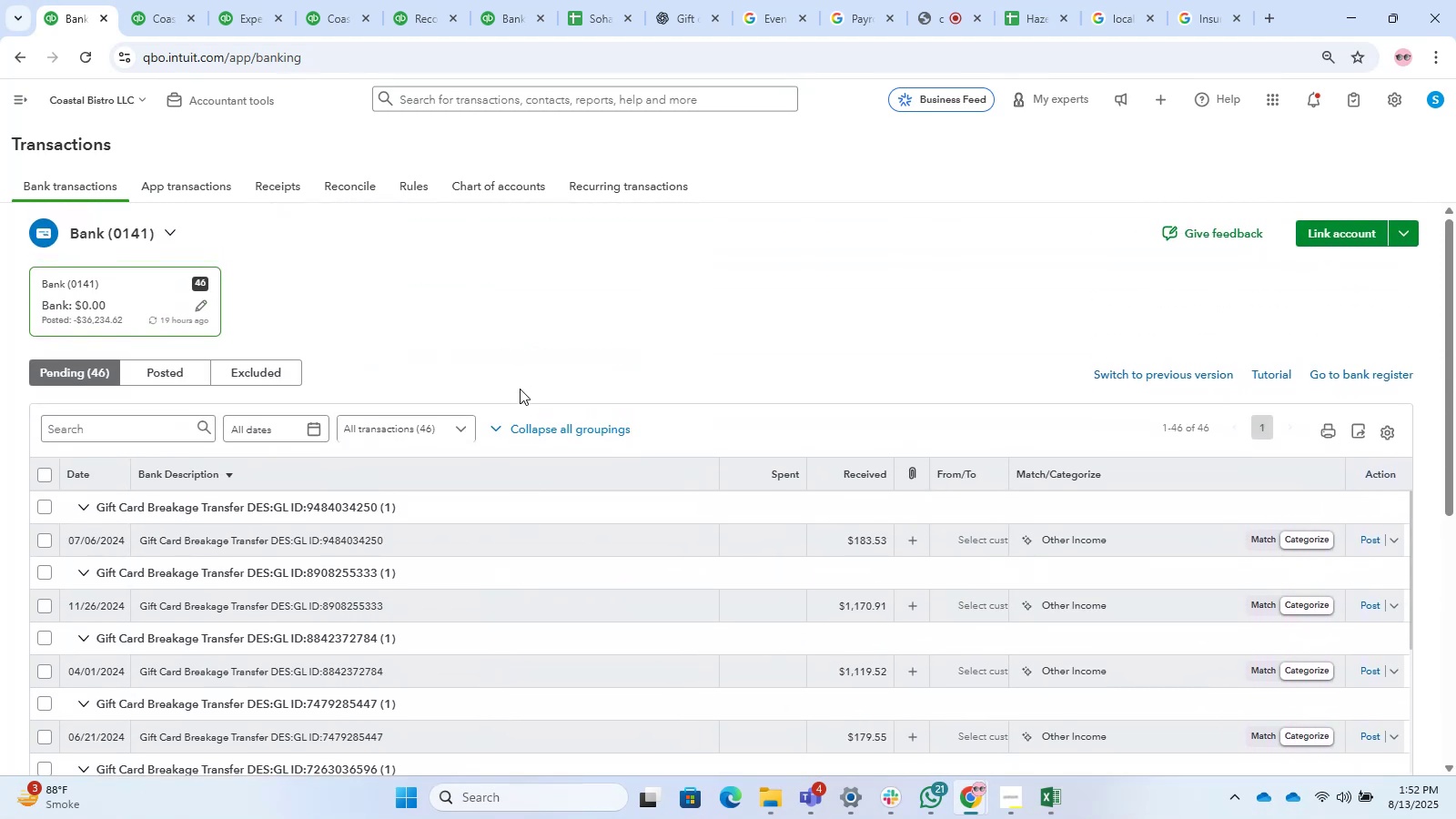 
left_click([509, 352])
 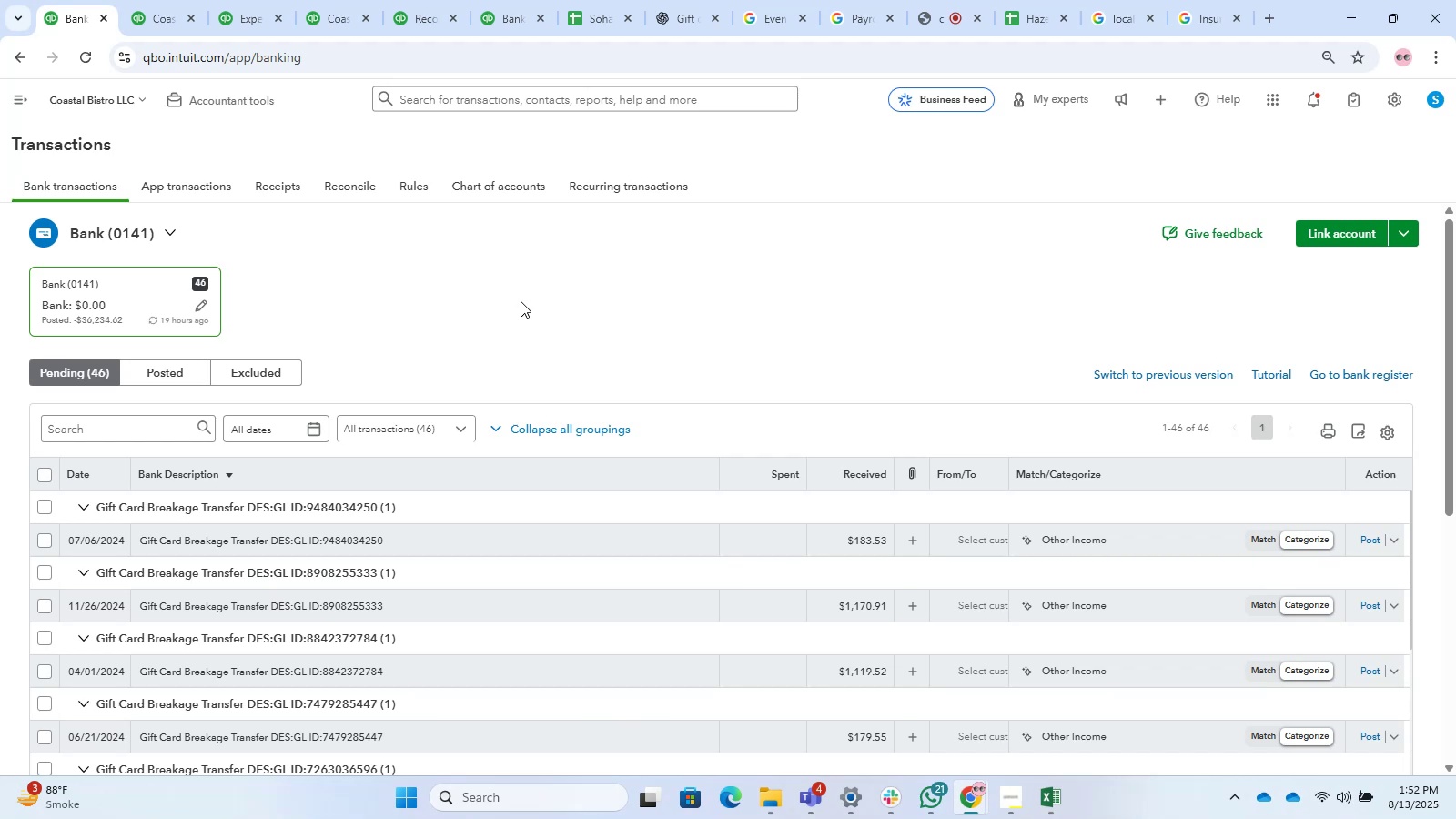 
wait(16.17)
 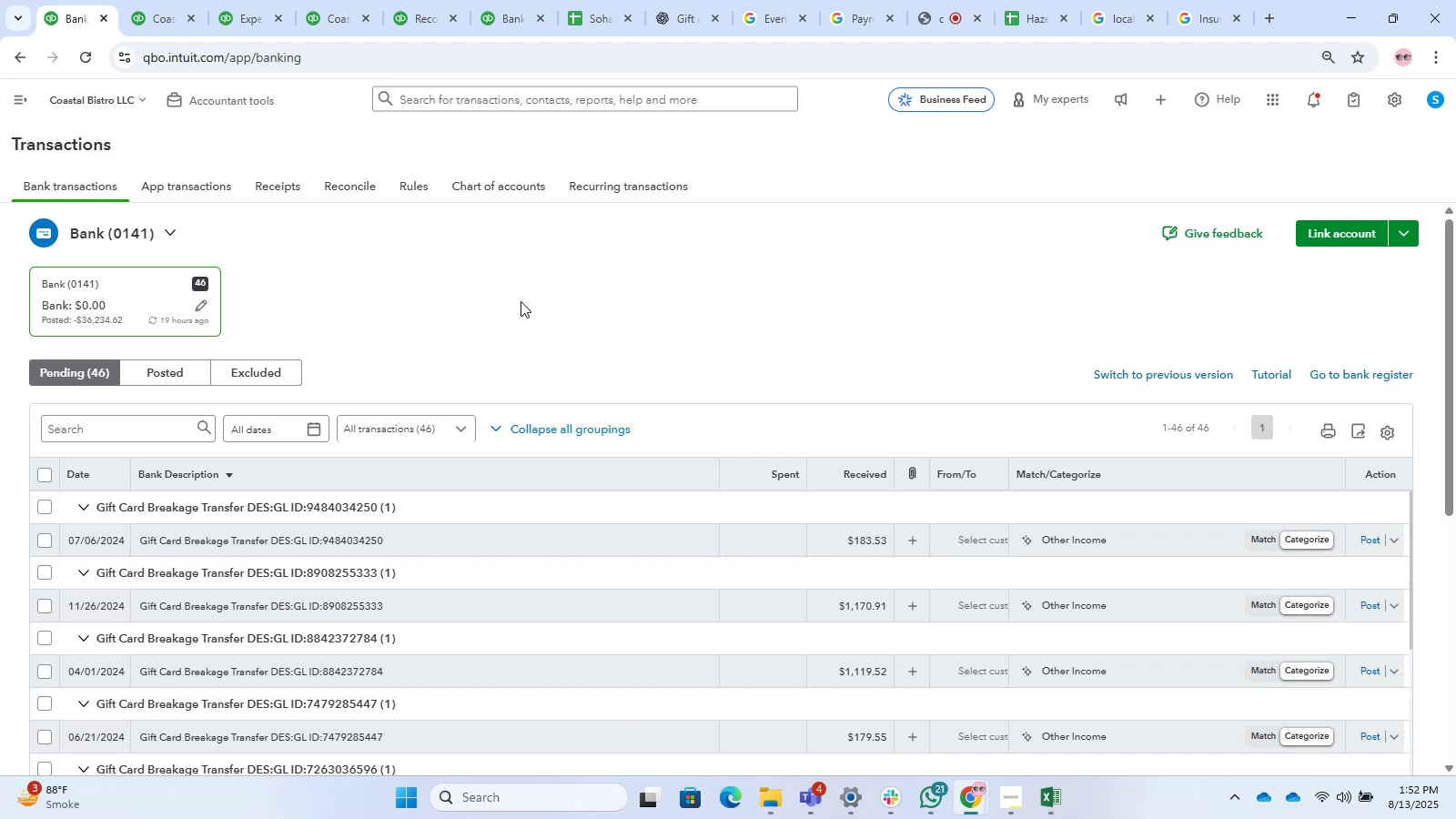 
scroll: coordinate [531, 365], scroll_direction: down, amount: 42.0
 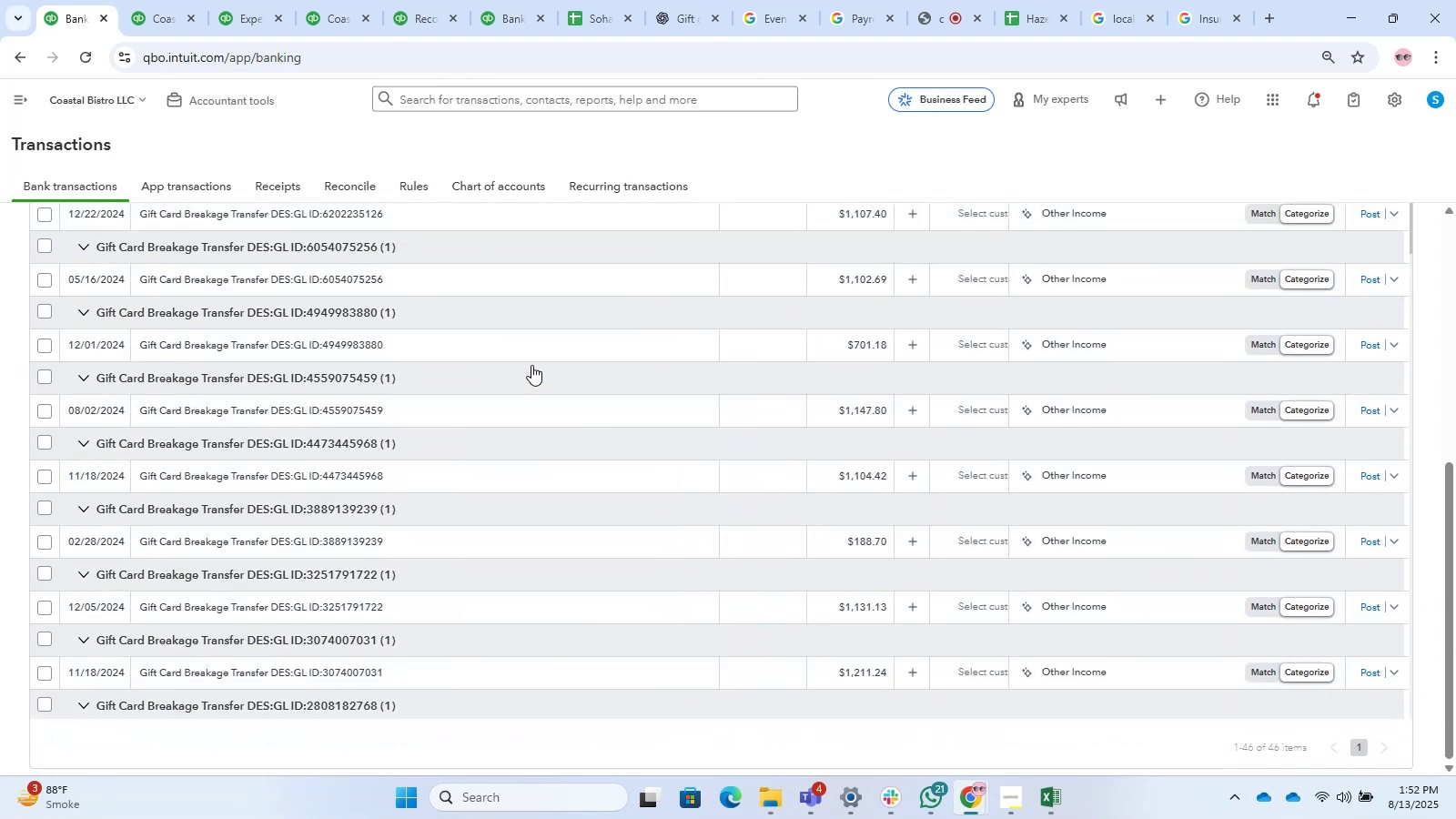 
scroll: coordinate [525, 362], scroll_direction: up, amount: 12.0
 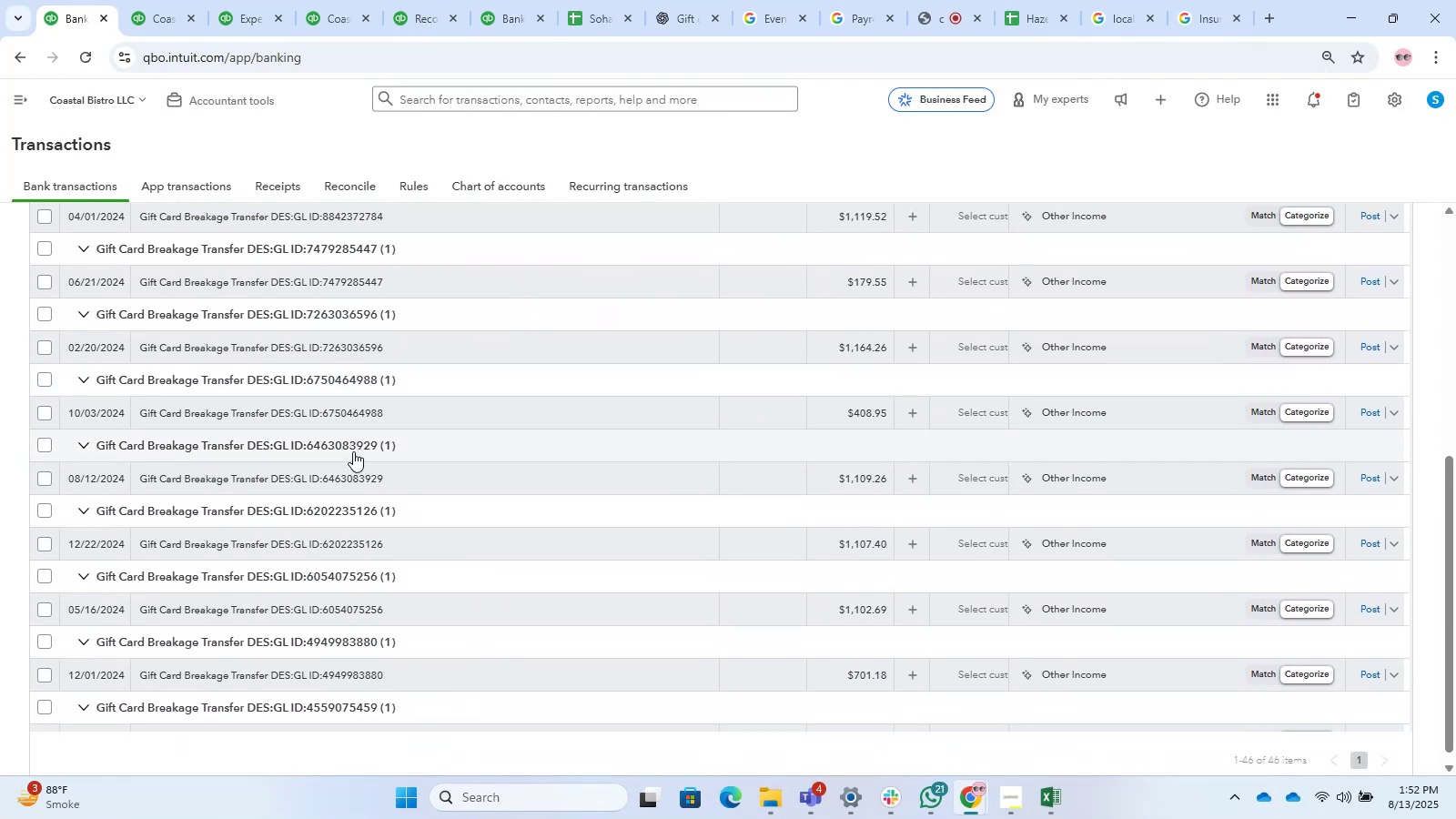 
left_click([345, 441])
 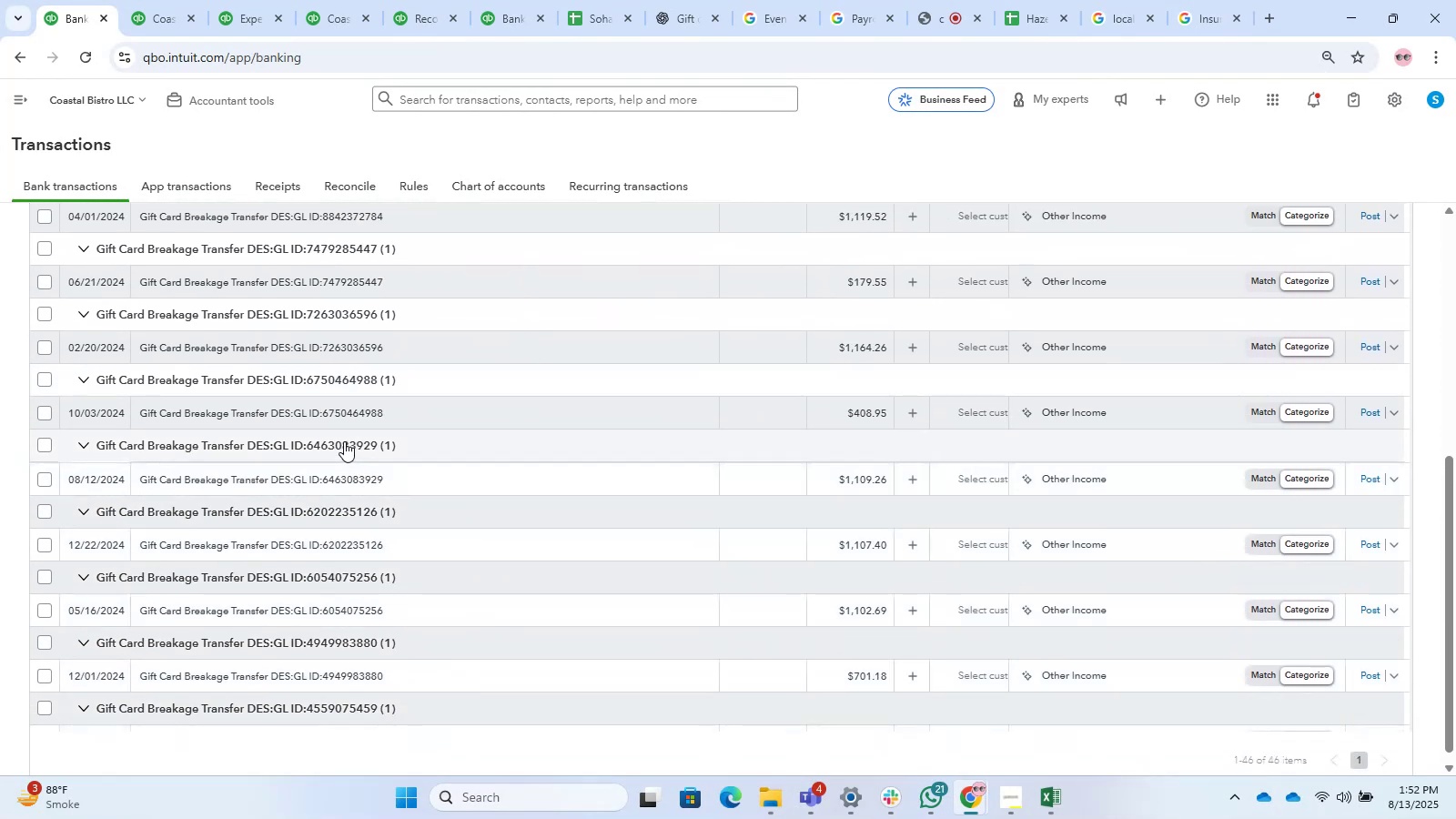 
left_click([344, 441])
 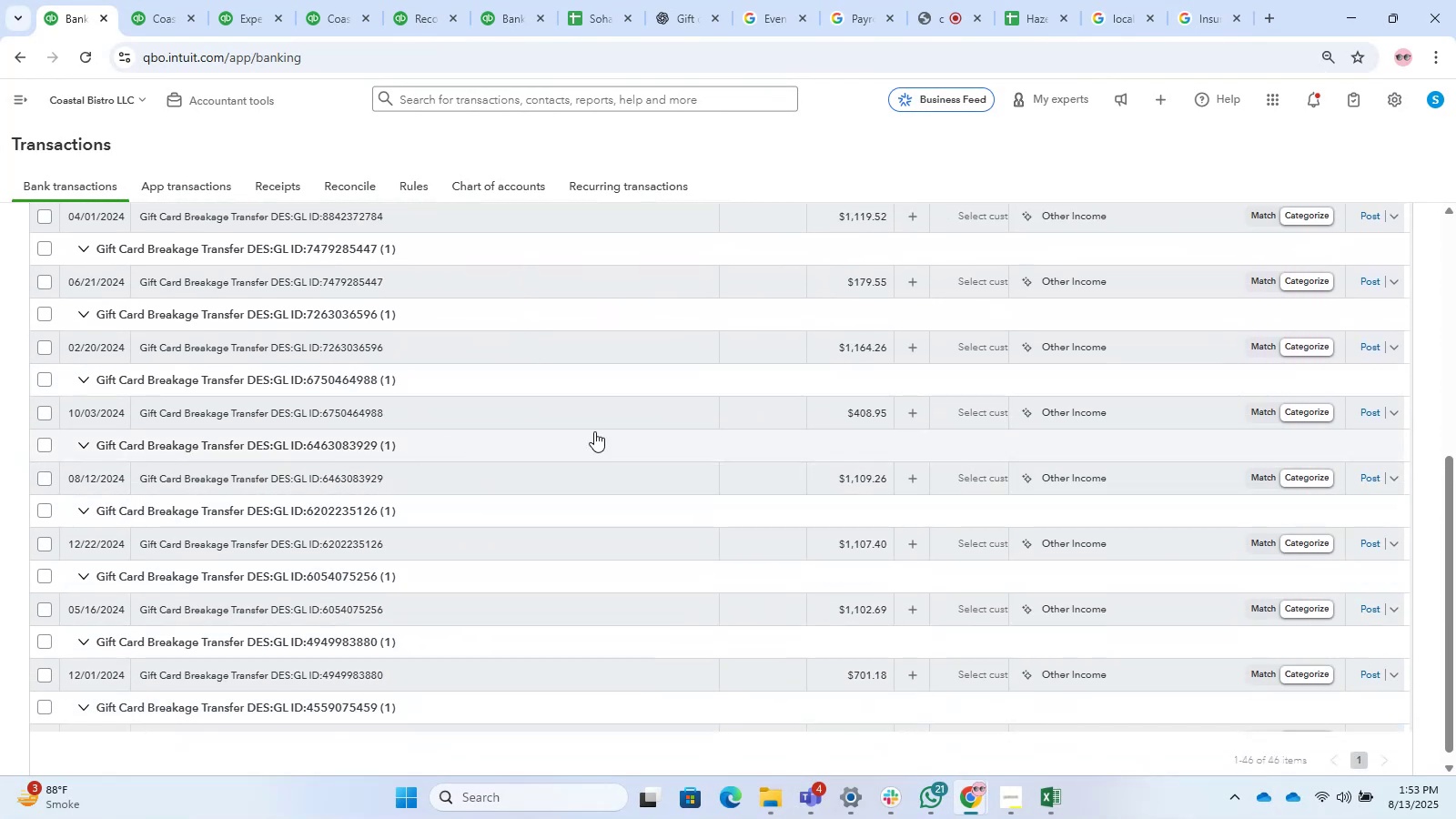 
left_click([664, 443])
 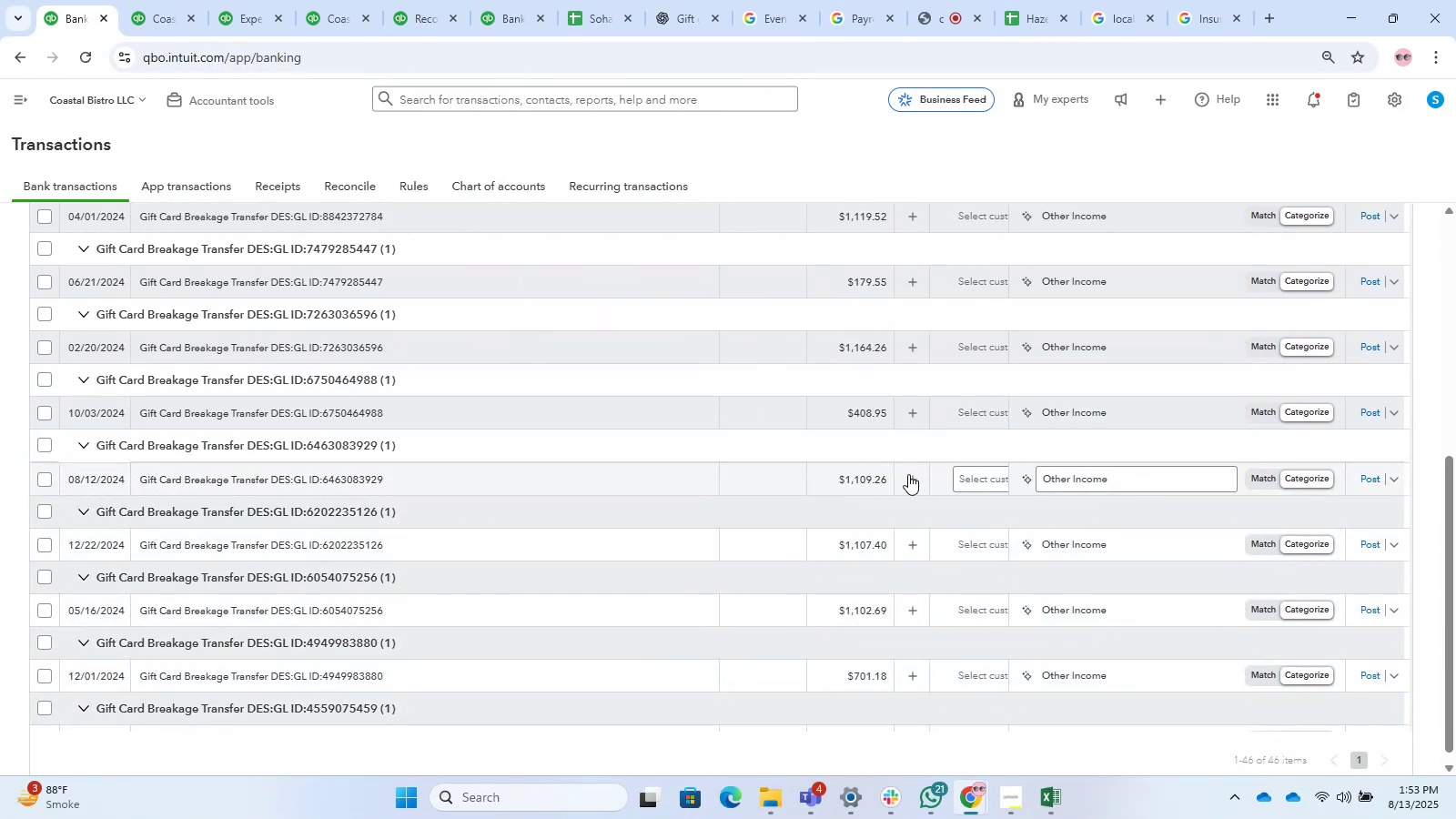 
left_click([909, 475])
 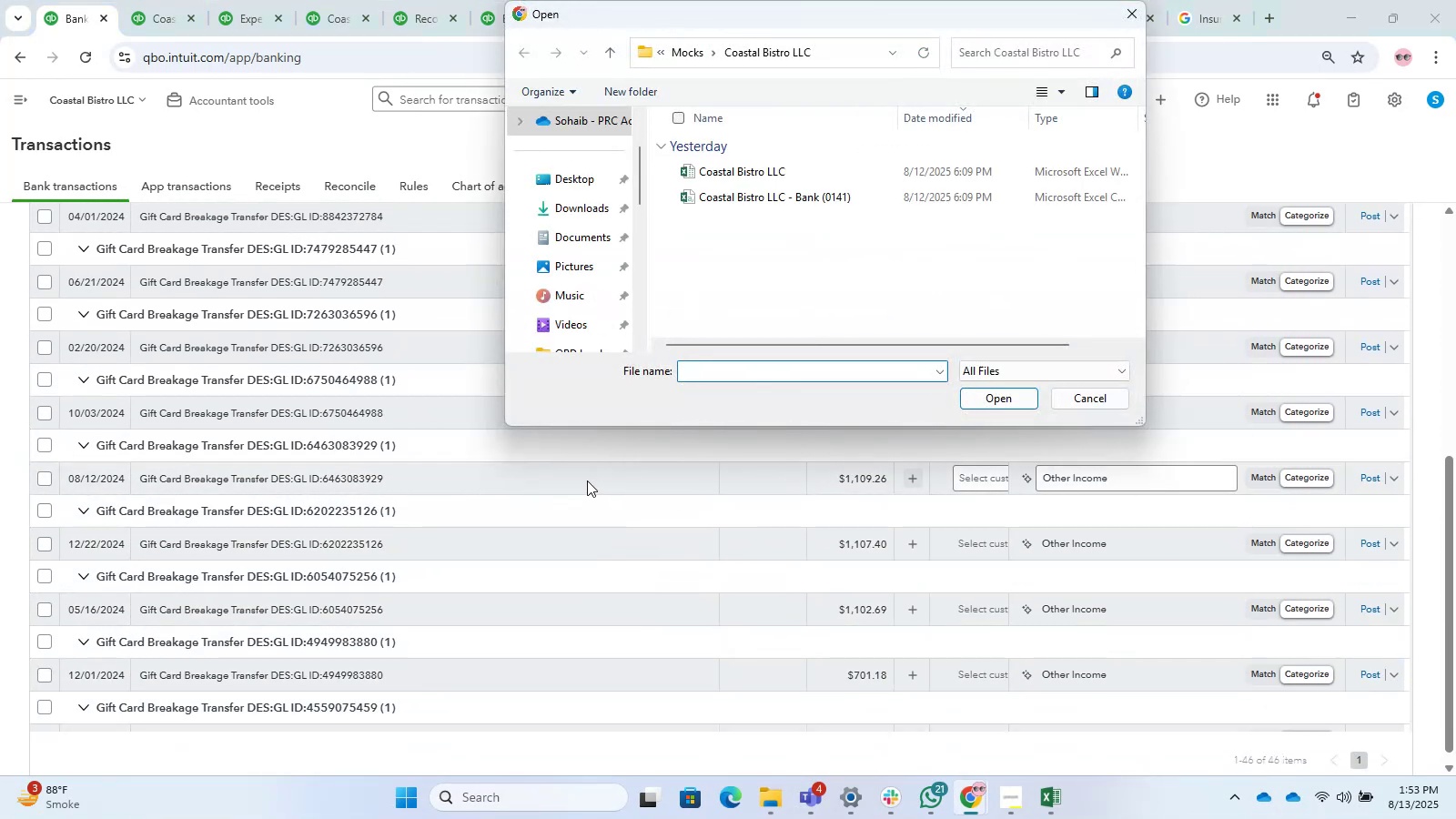 
left_click([499, 456])
 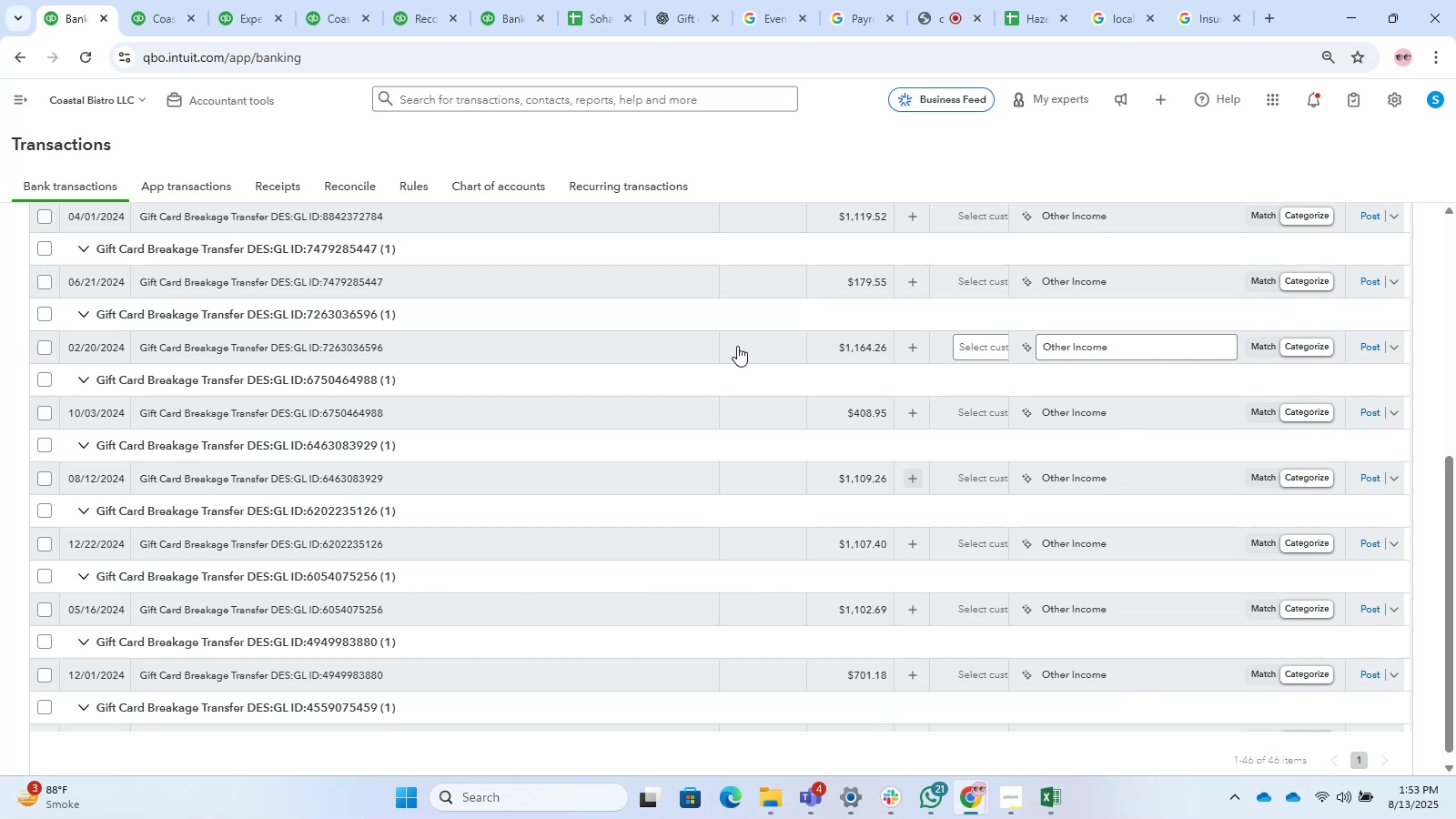 
wait(30.17)
 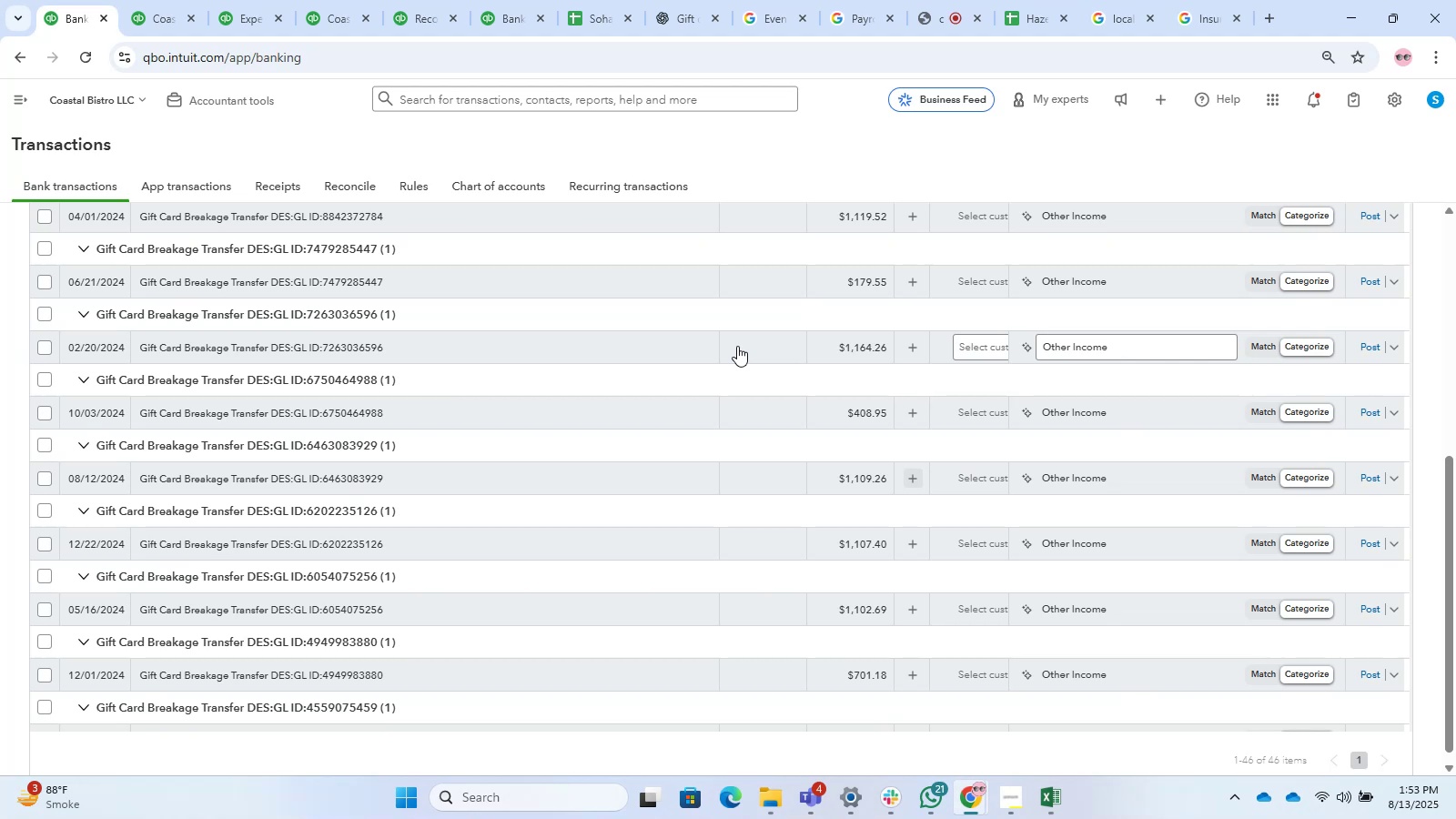 
scroll: coordinate [622, 475], scroll_direction: none, amount: 0.0
 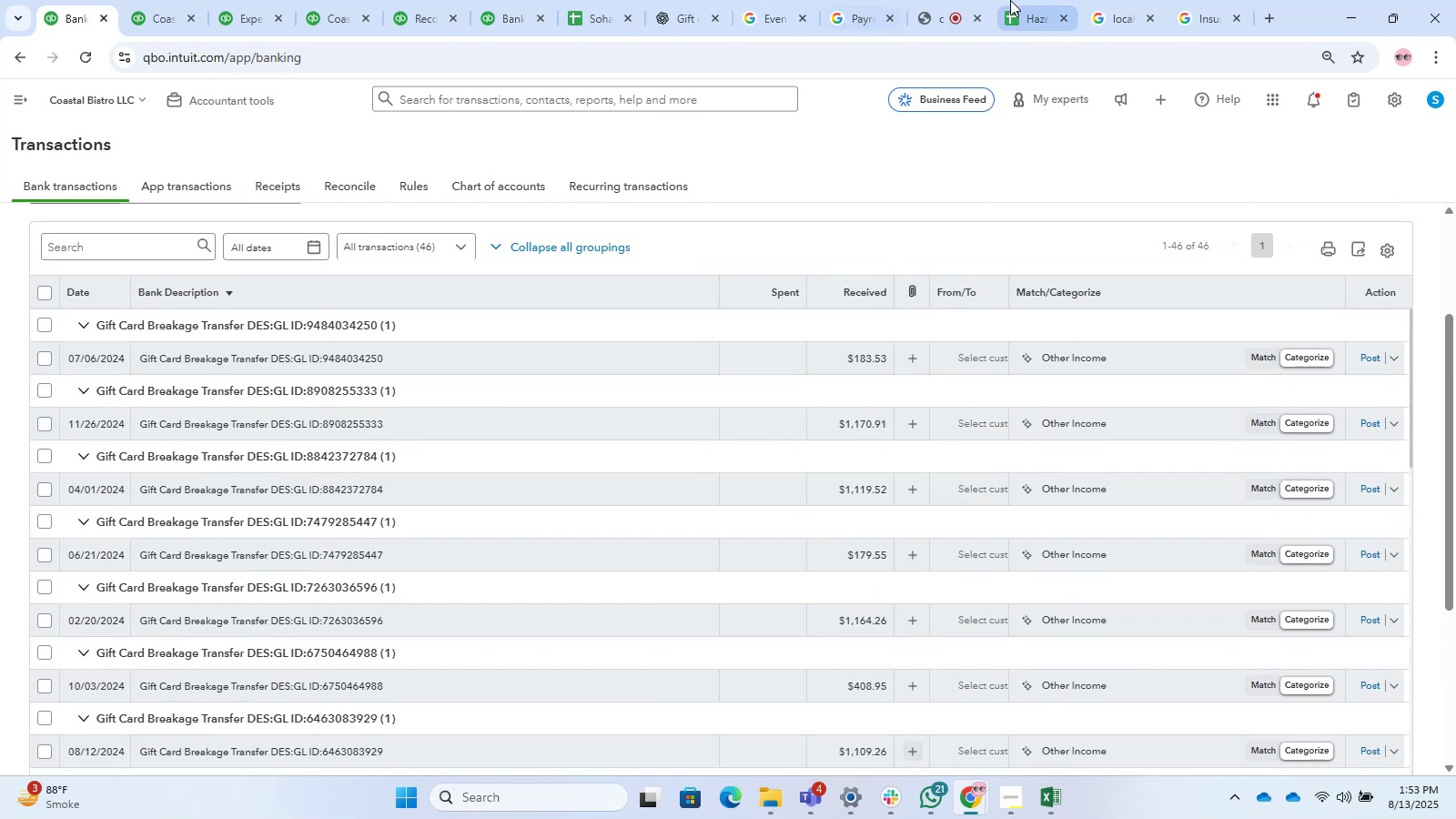 
left_click([966, 0])
 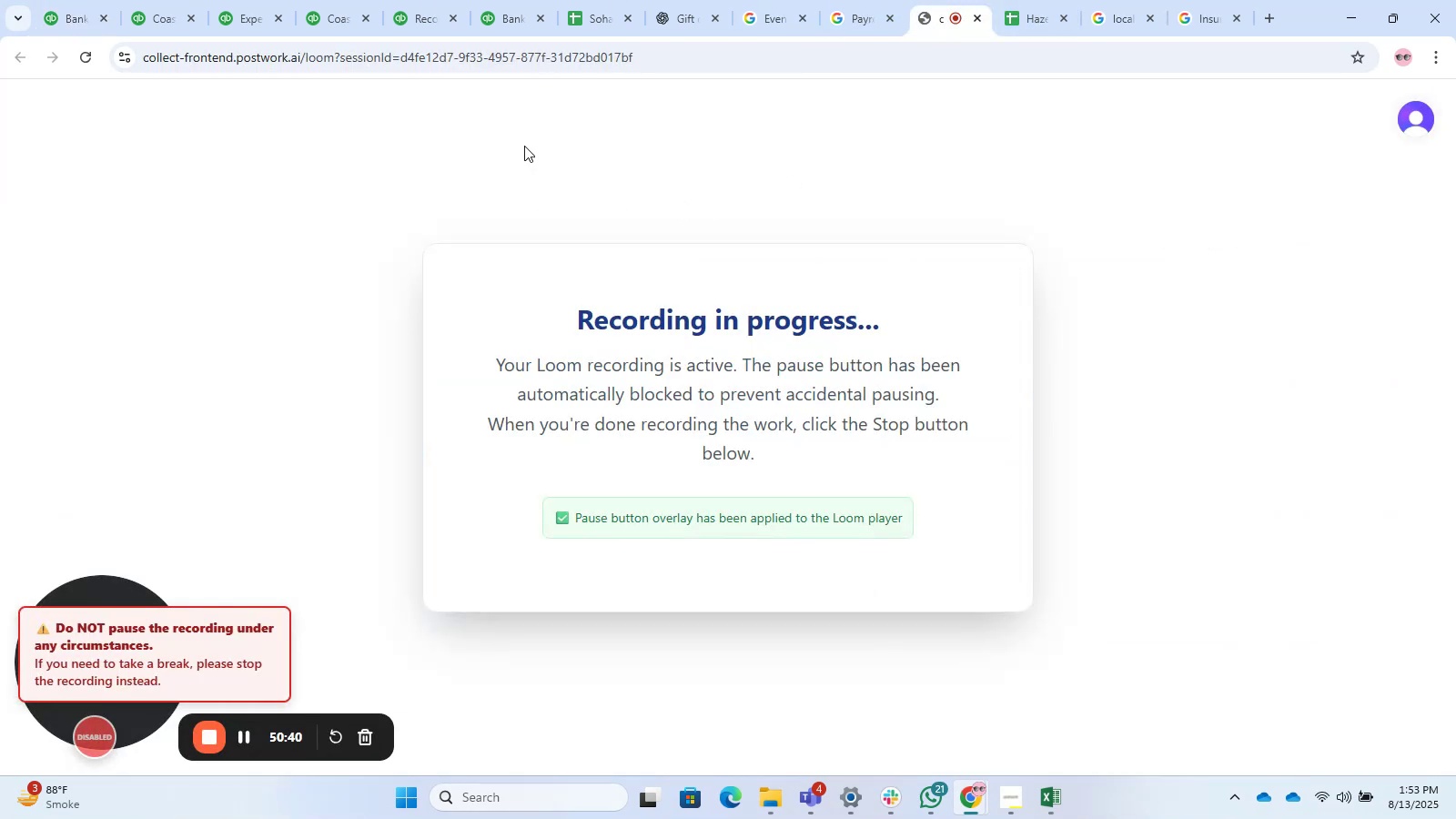 
left_click([250, 0])
 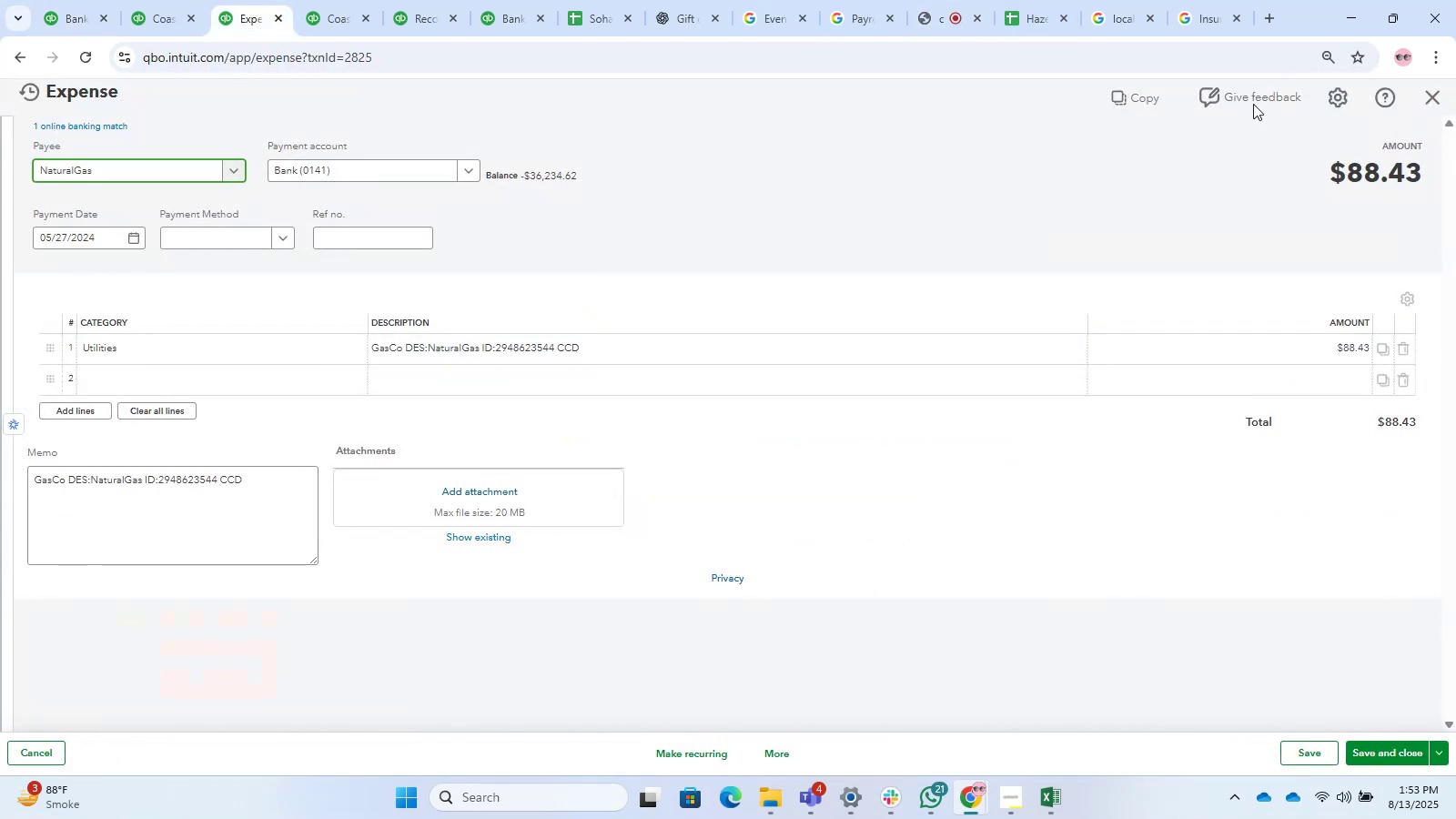 
left_click([1423, 91])
 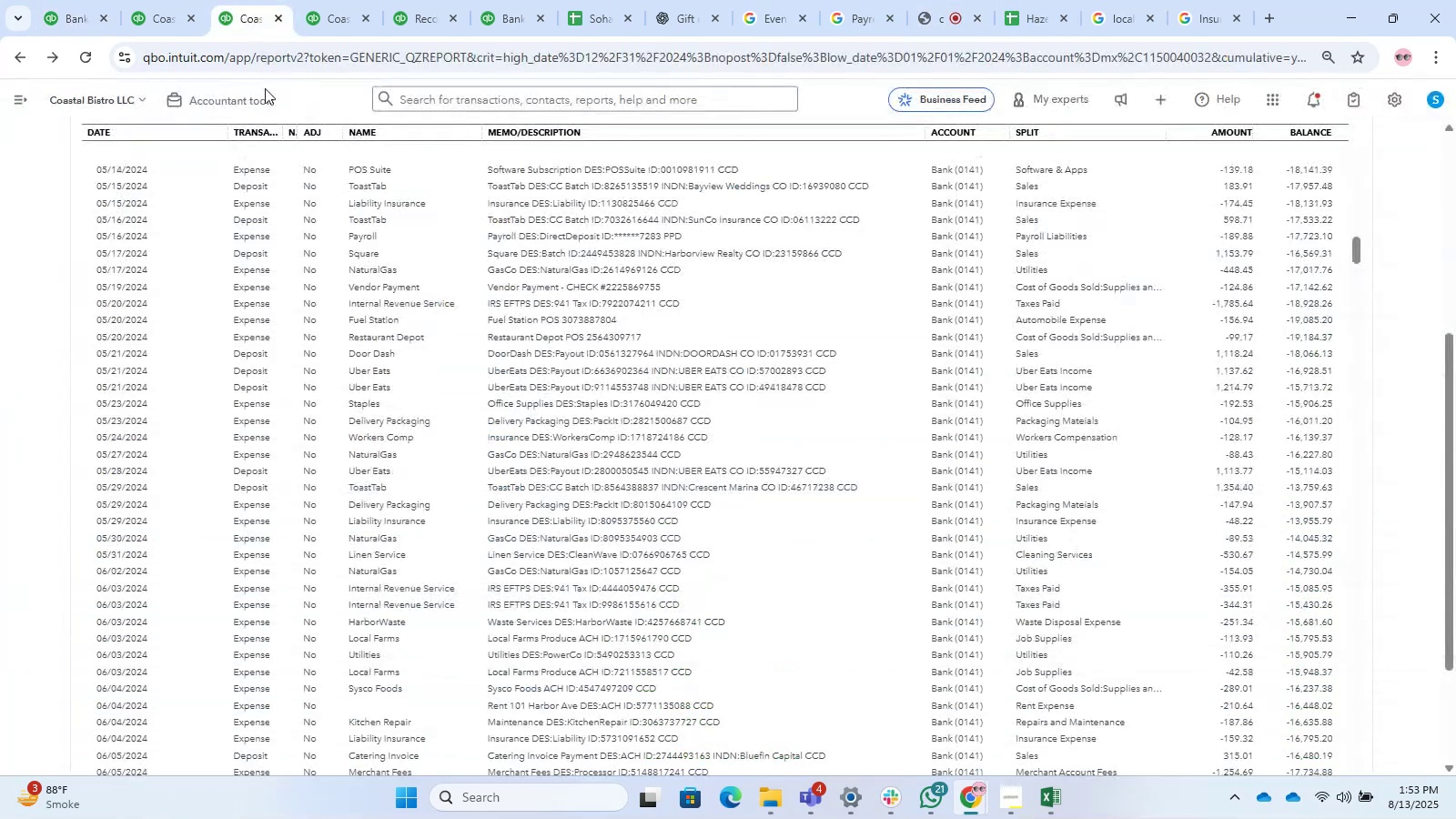 
left_click_drag(start_coordinate=[119, 0], to_coordinate=[127, 4])
 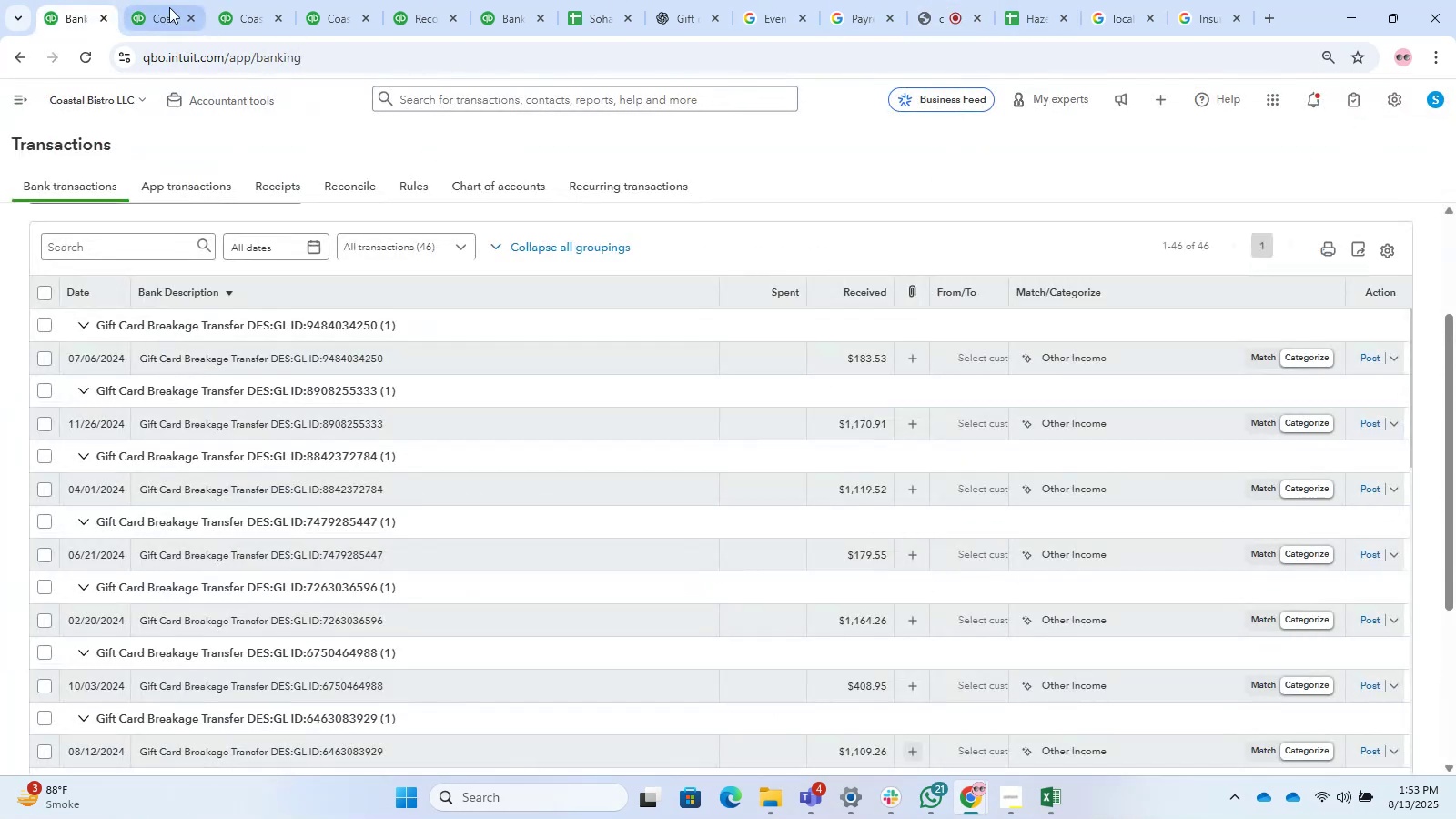 
left_click_drag(start_coordinate=[172, 8], to_coordinate=[179, 27])
 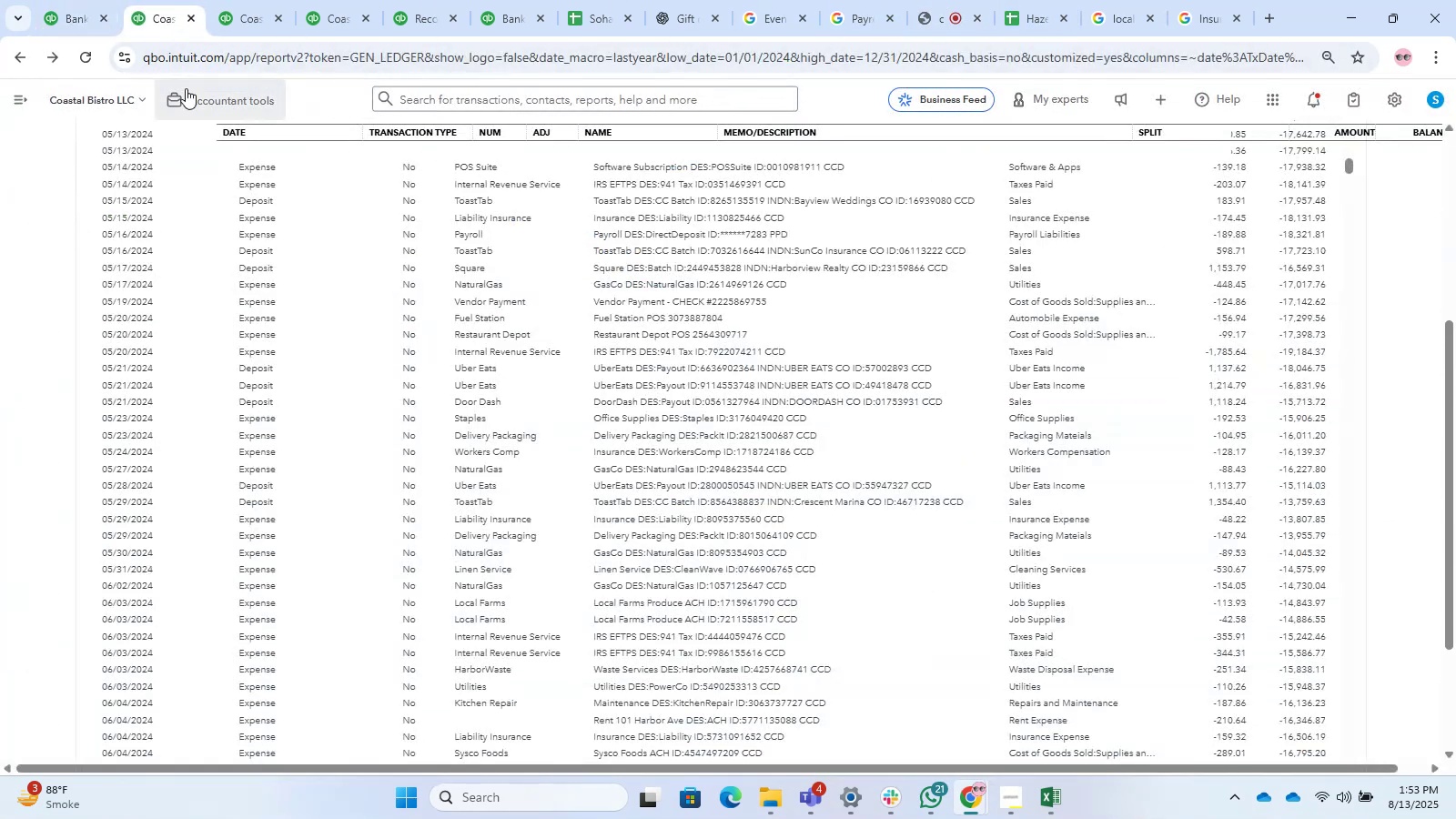 
left_click_drag(start_coordinate=[217, 0], to_coordinate=[226, 0])
 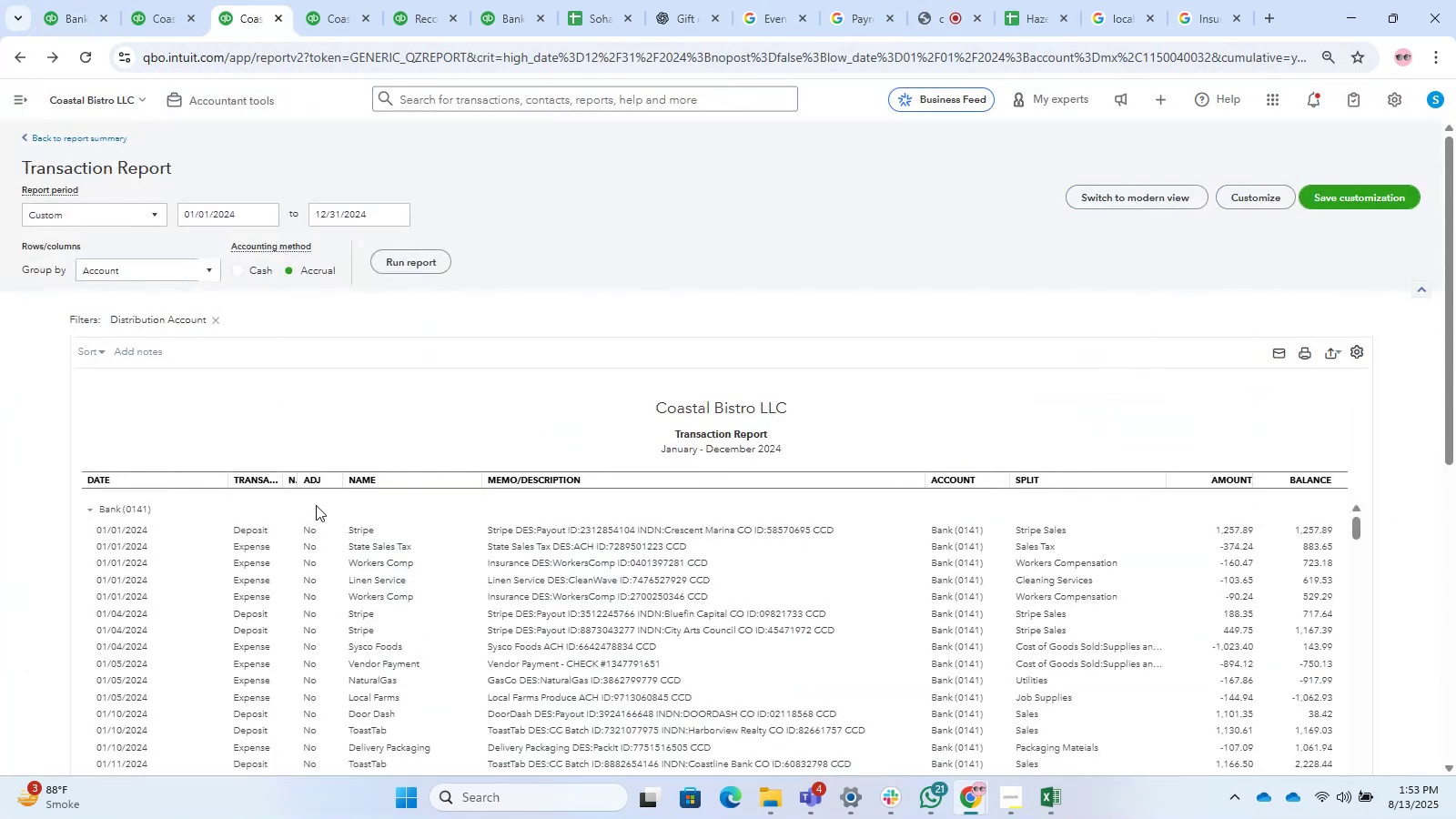 
left_click([369, 0])
 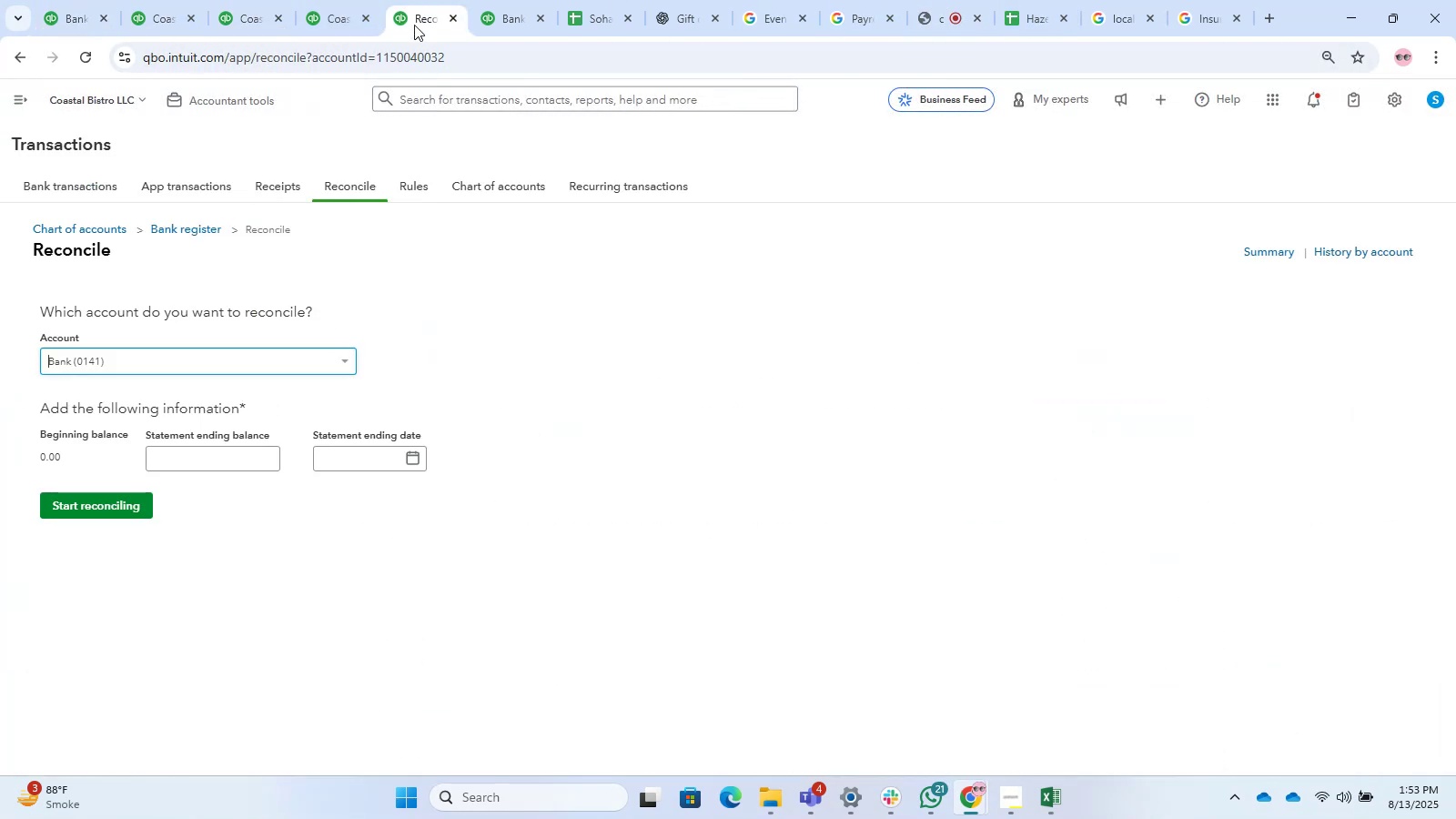 
left_click_drag(start_coordinate=[515, 0], to_coordinate=[515, 8])
 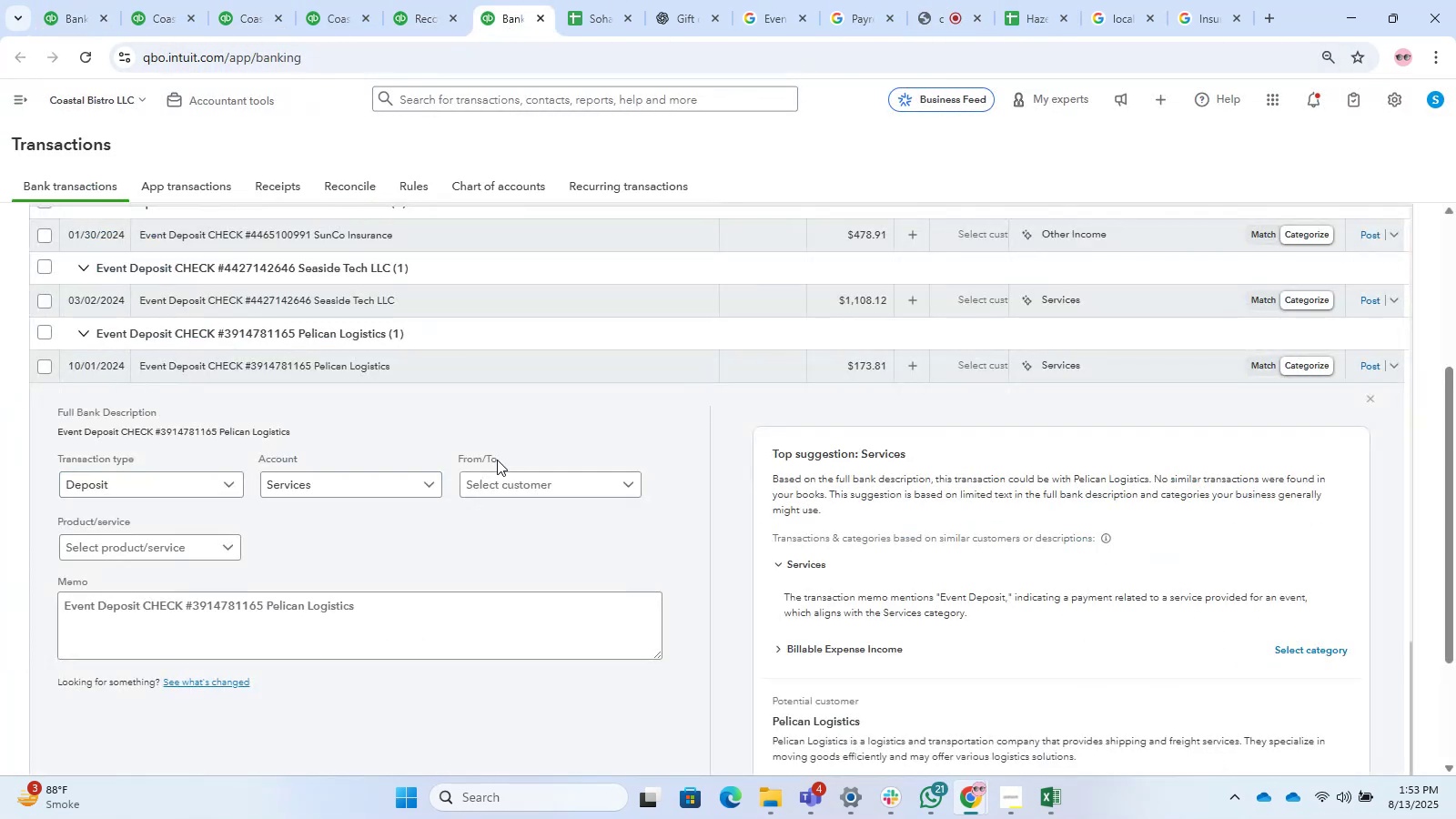 
scroll: coordinate [431, 606], scroll_direction: up, amount: 25.0
 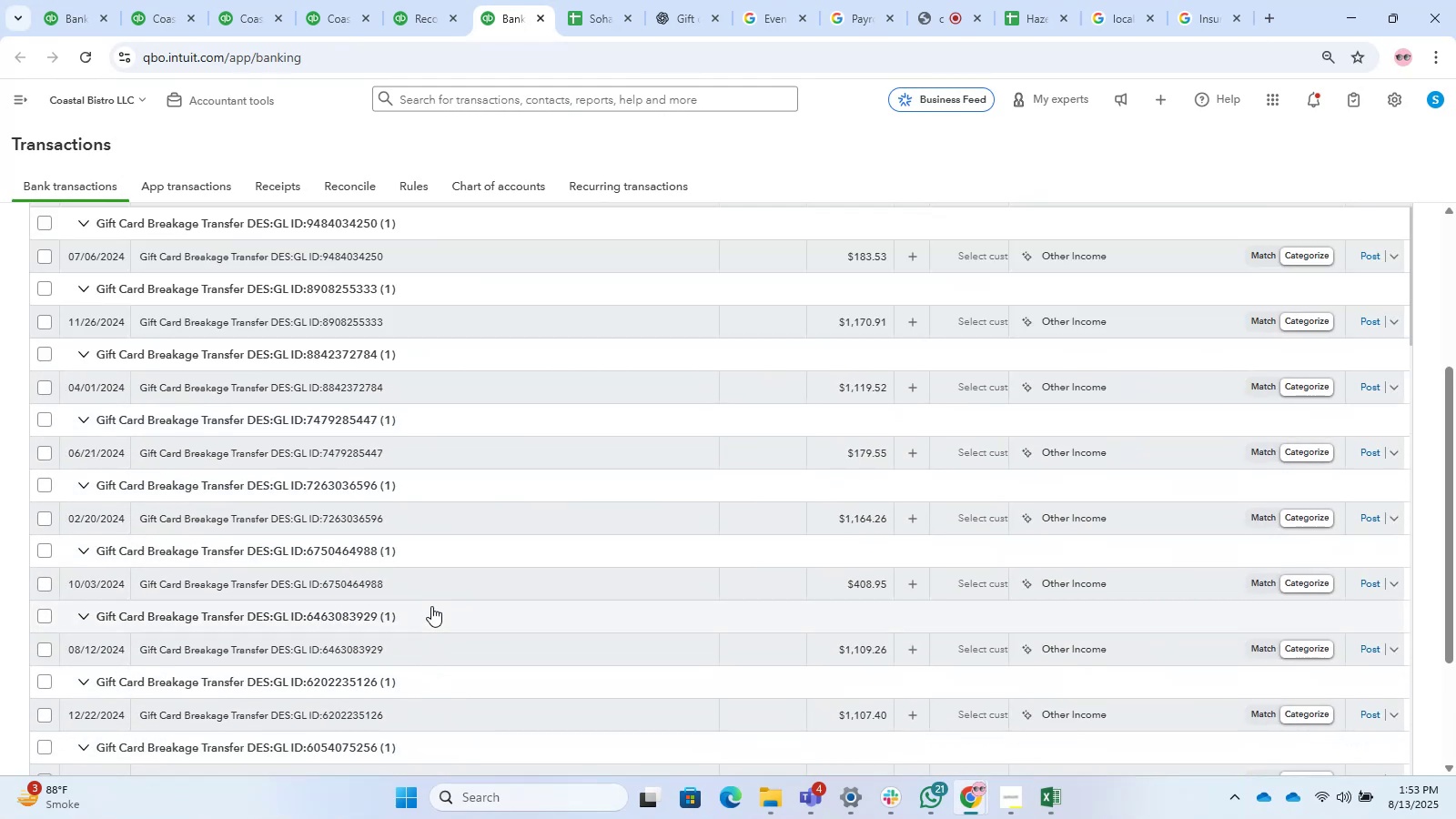 
scroll: coordinate [694, 659], scroll_direction: down, amount: 7.0
 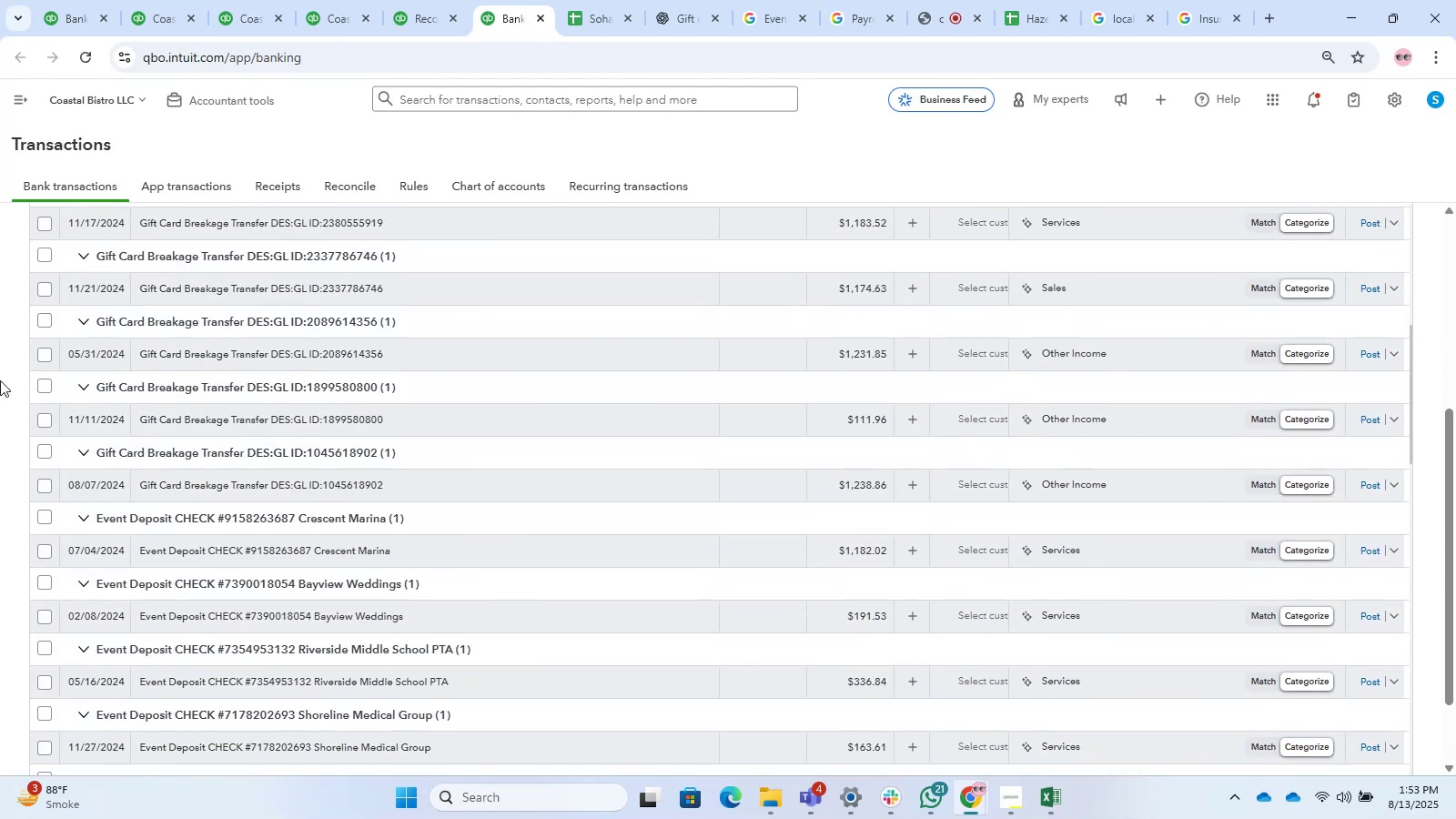 
scroll: coordinate [1397, 434], scroll_direction: up, amount: 27.0
 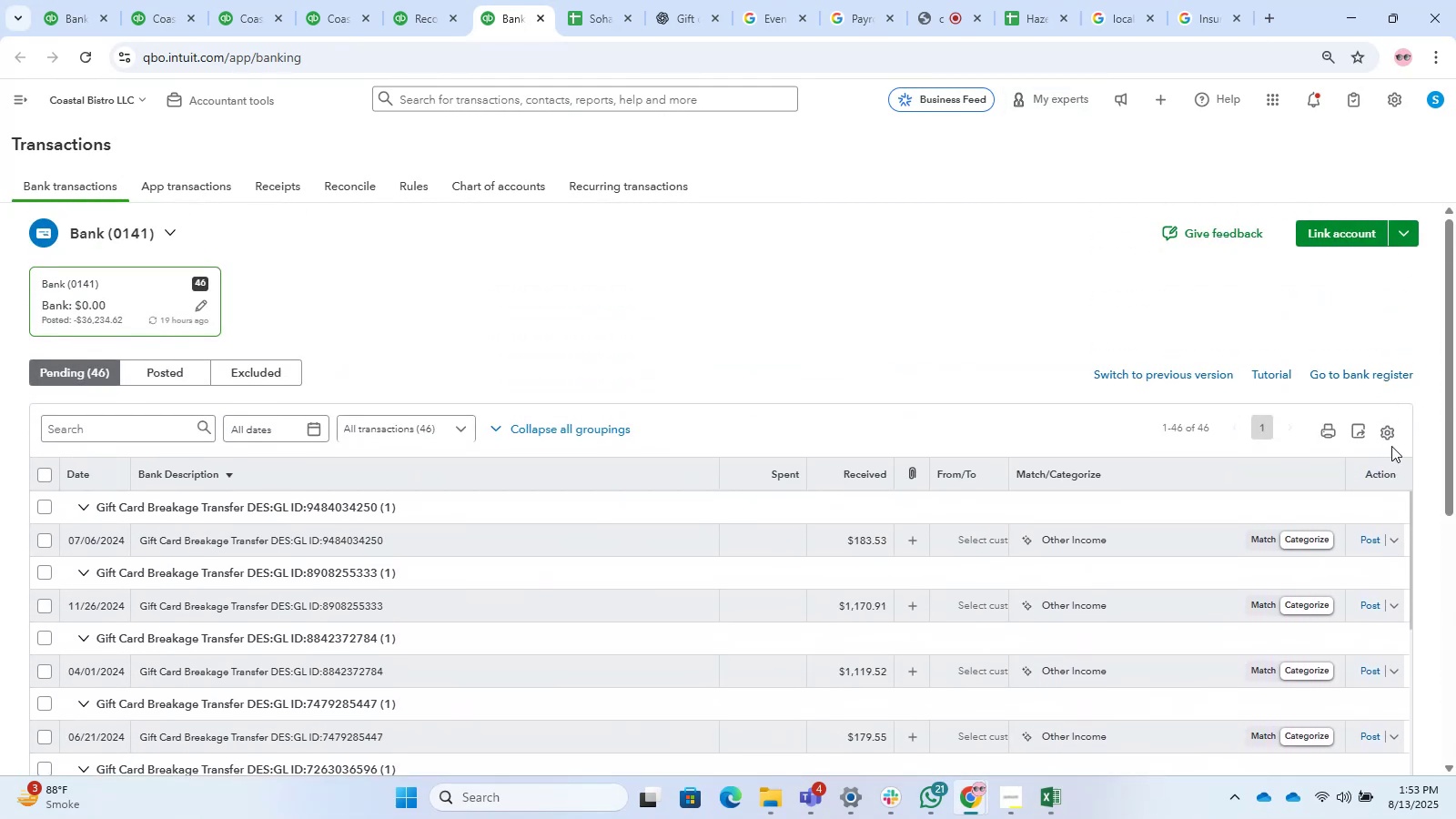 
double_click([1386, 434])
 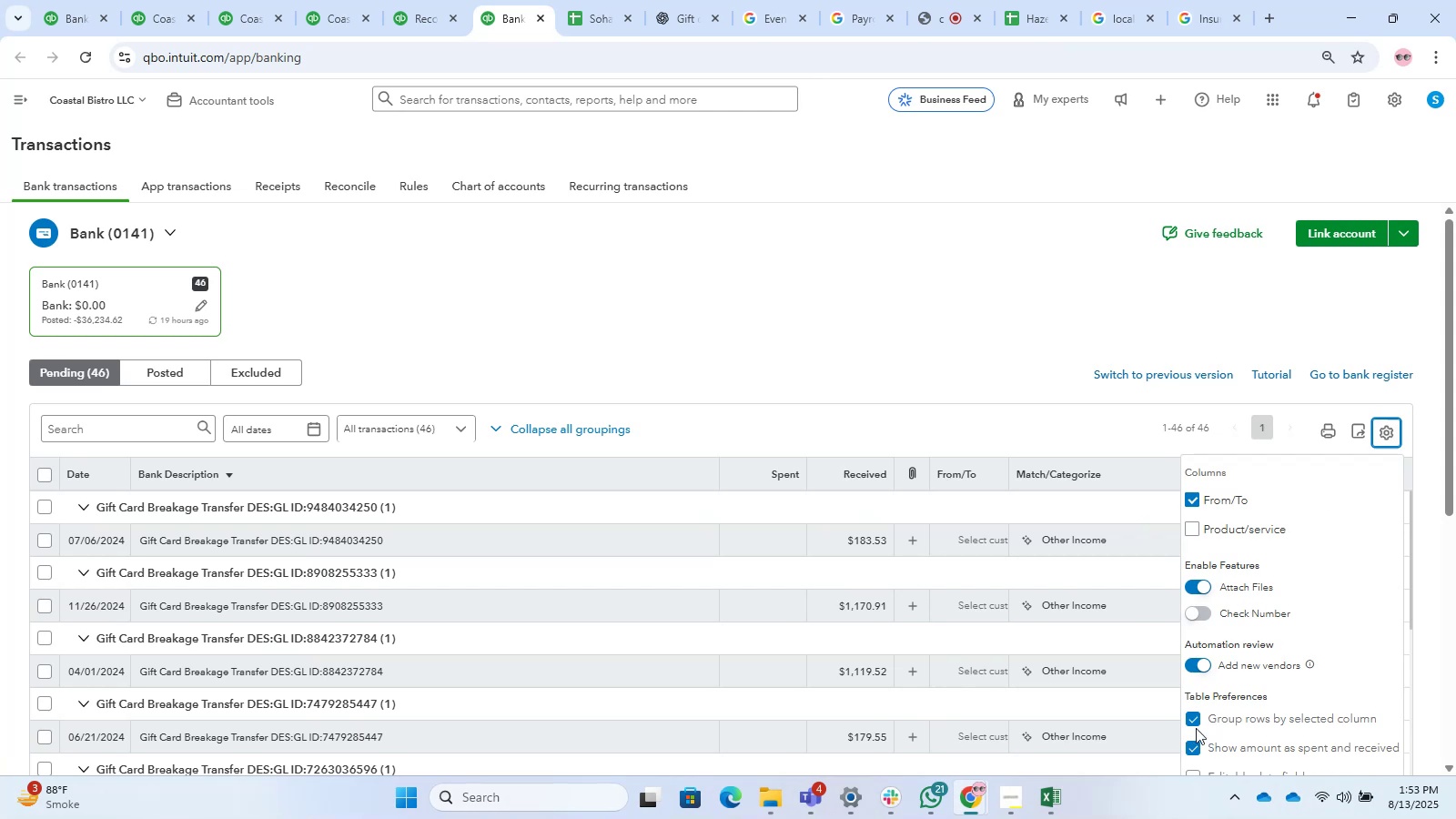 
double_click([1192, 726])
 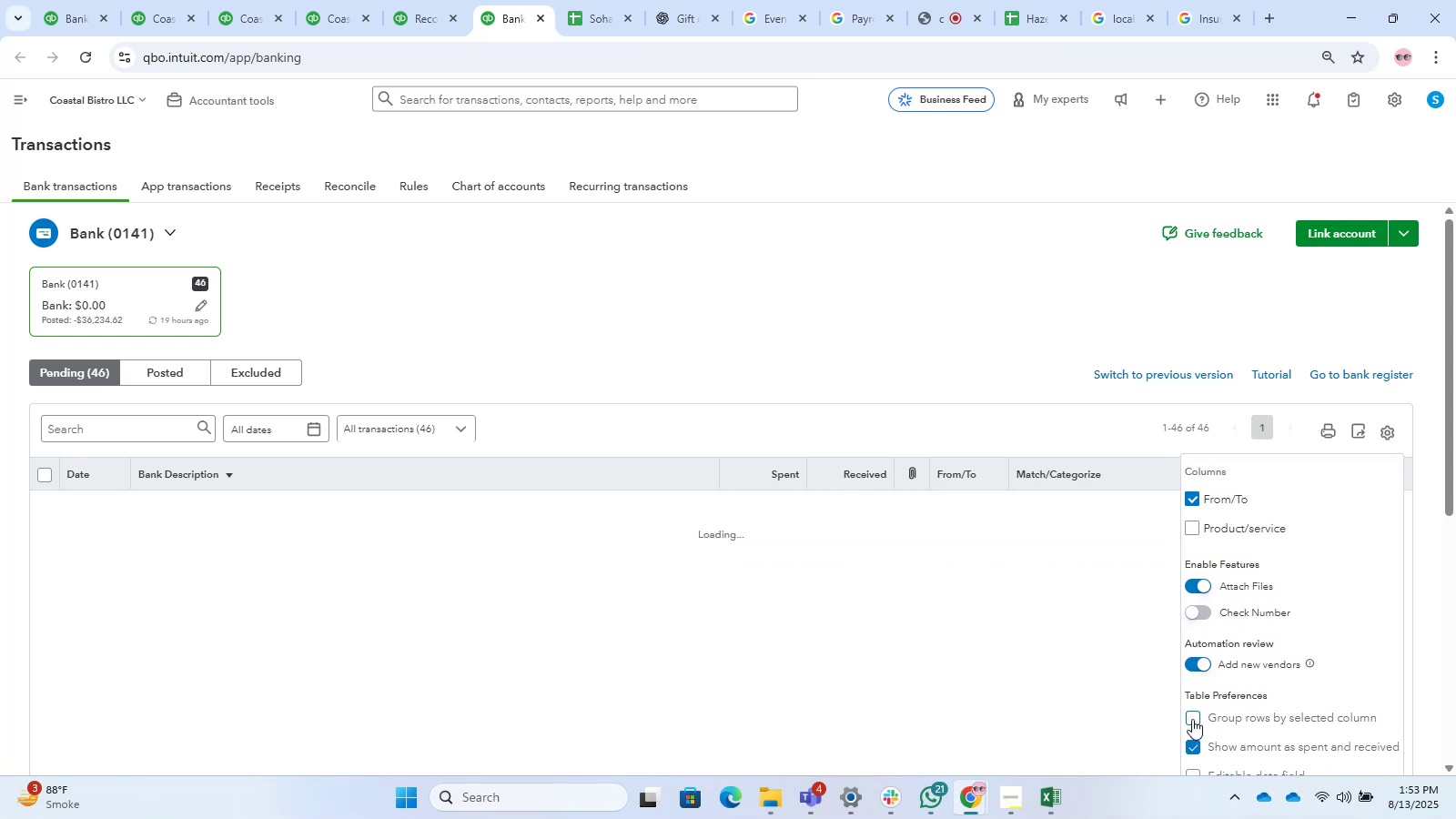 
left_click([1192, 719])
 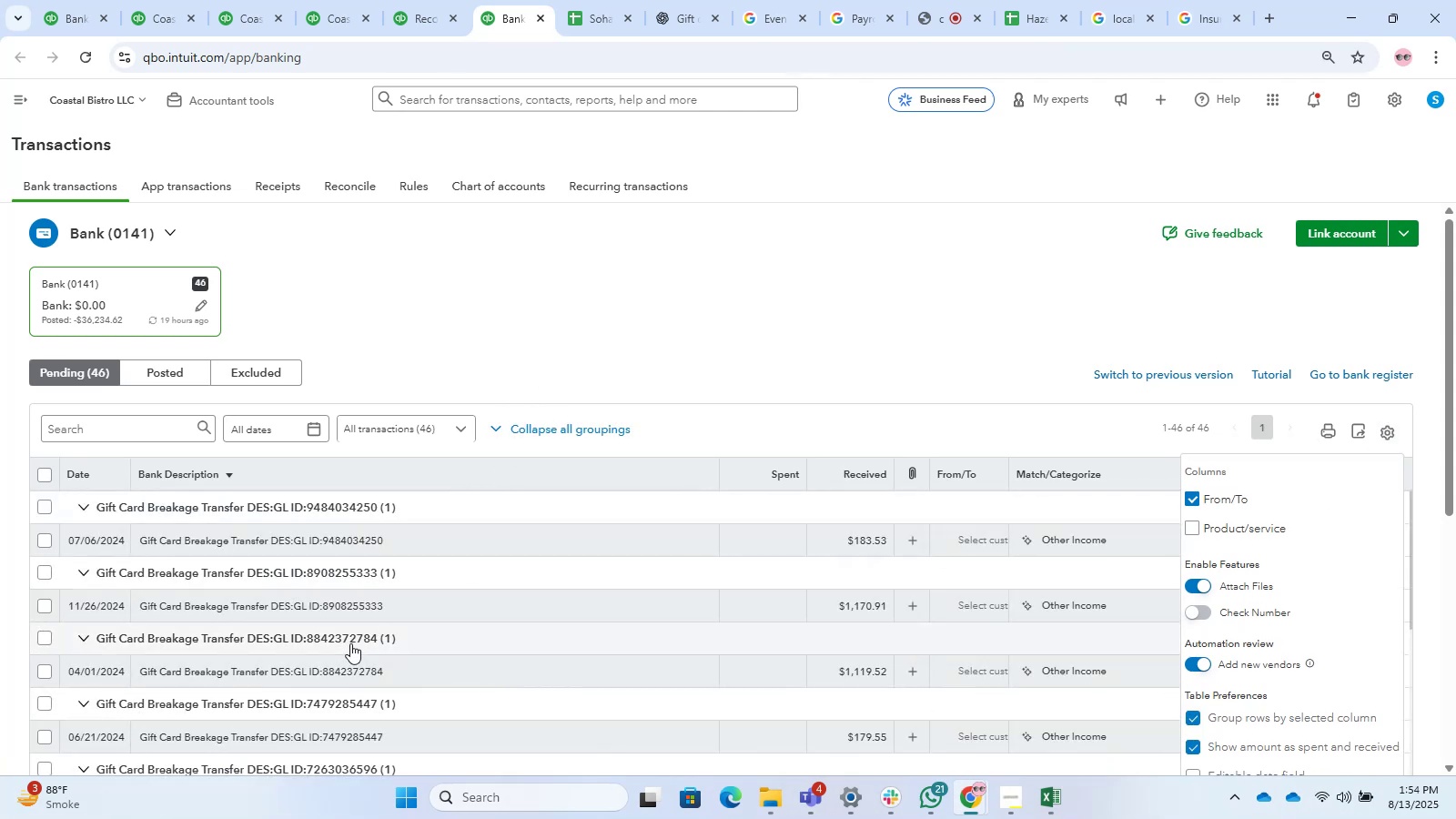 
scroll: coordinate [392, 407], scroll_direction: down, amount: 4.0
 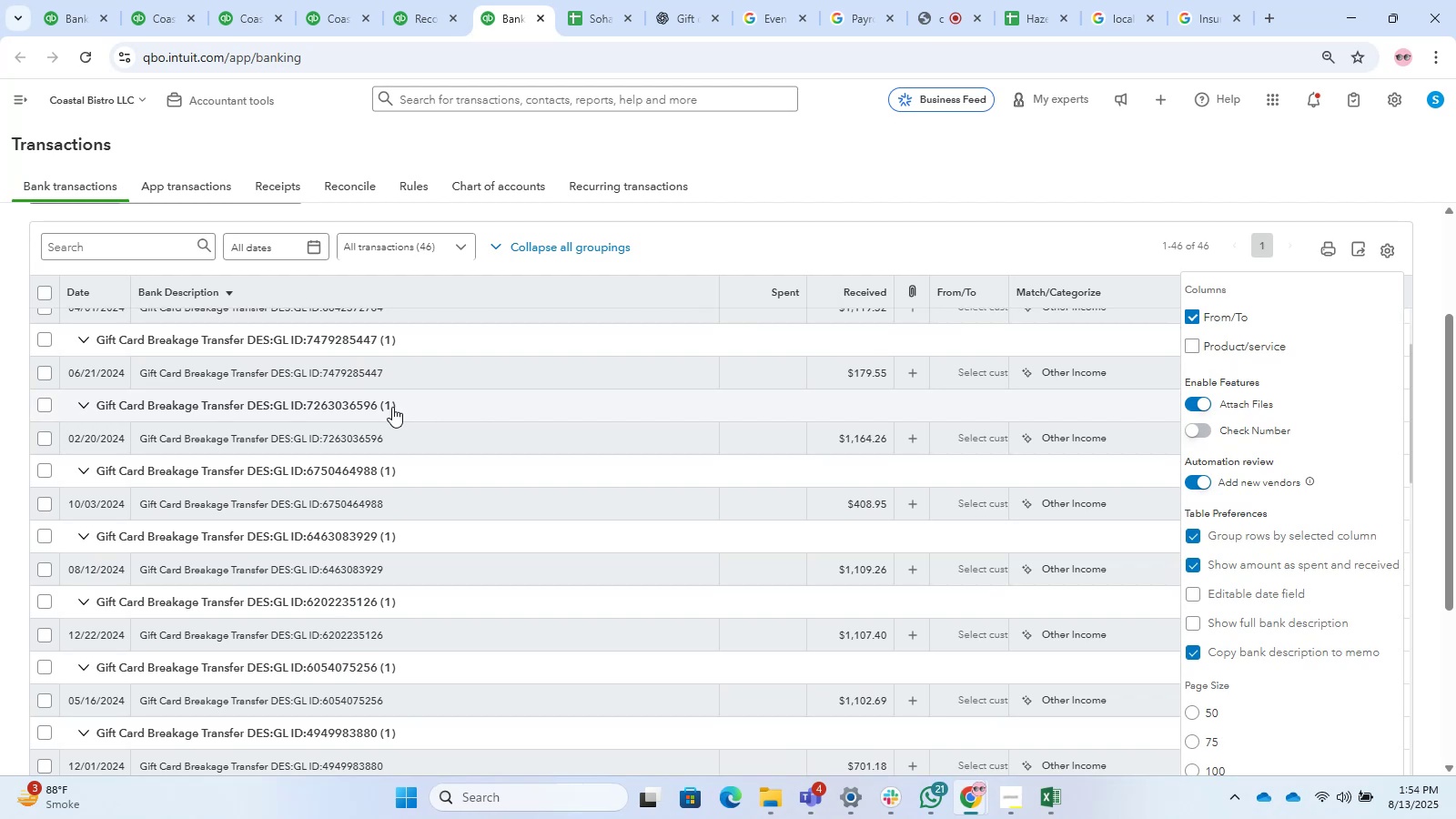 
scroll: coordinate [392, 407], scroll_direction: up, amount: 2.0
 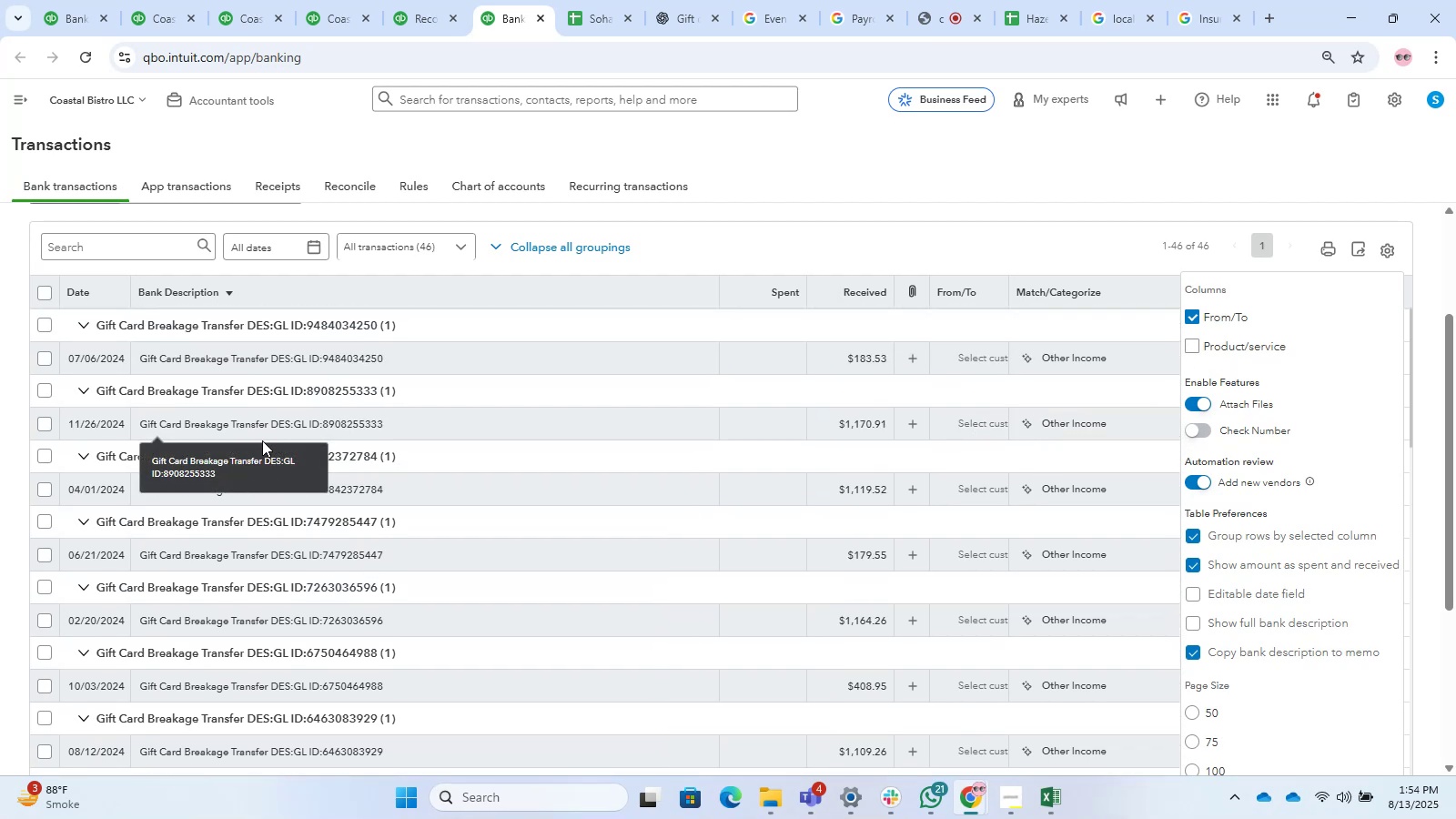 
left_click_drag(start_coordinate=[267, 455], to_coordinate=[147, 503])
 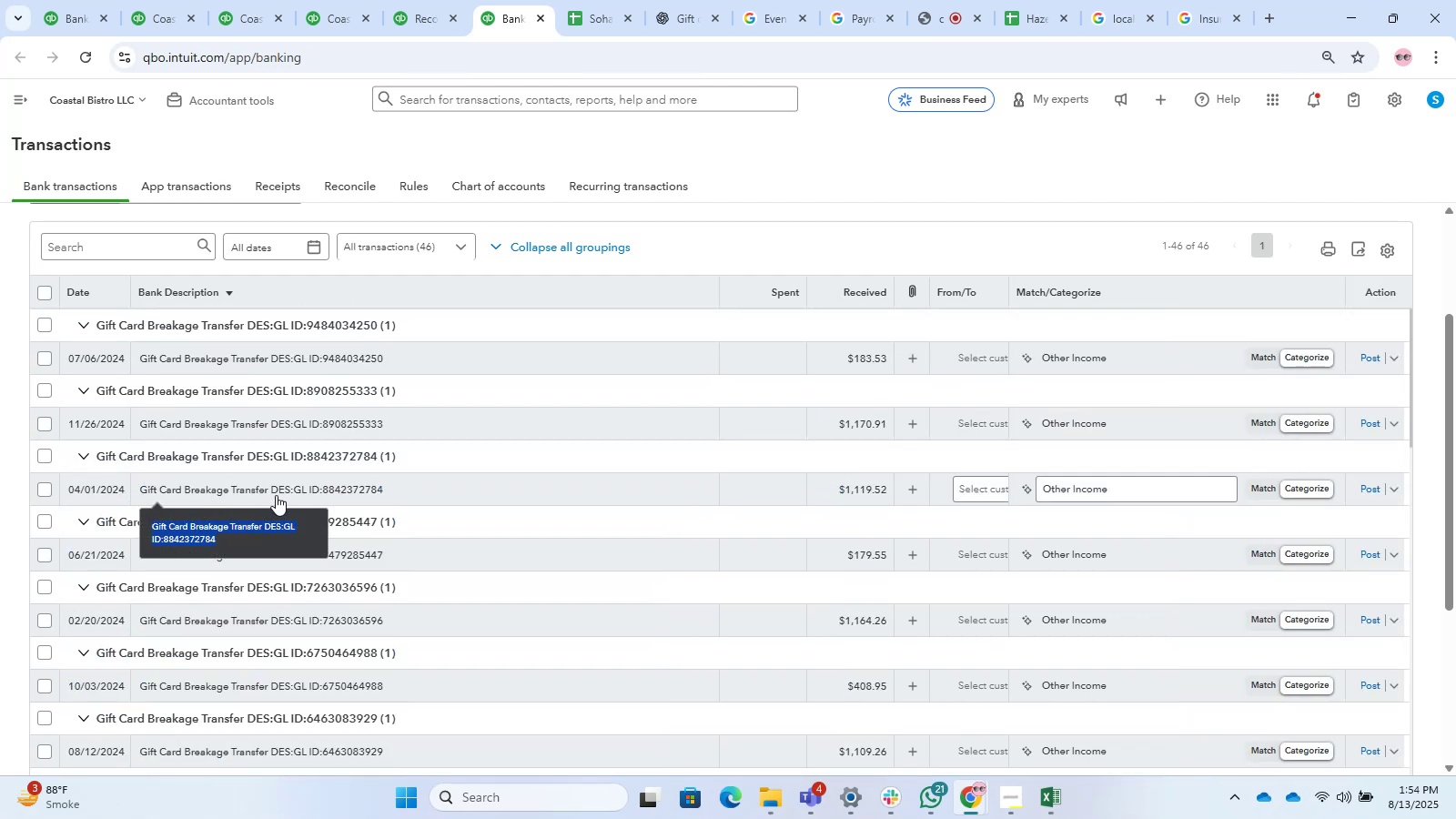 
left_click_drag(start_coordinate=[270, 494], to_coordinate=[128, 493])
 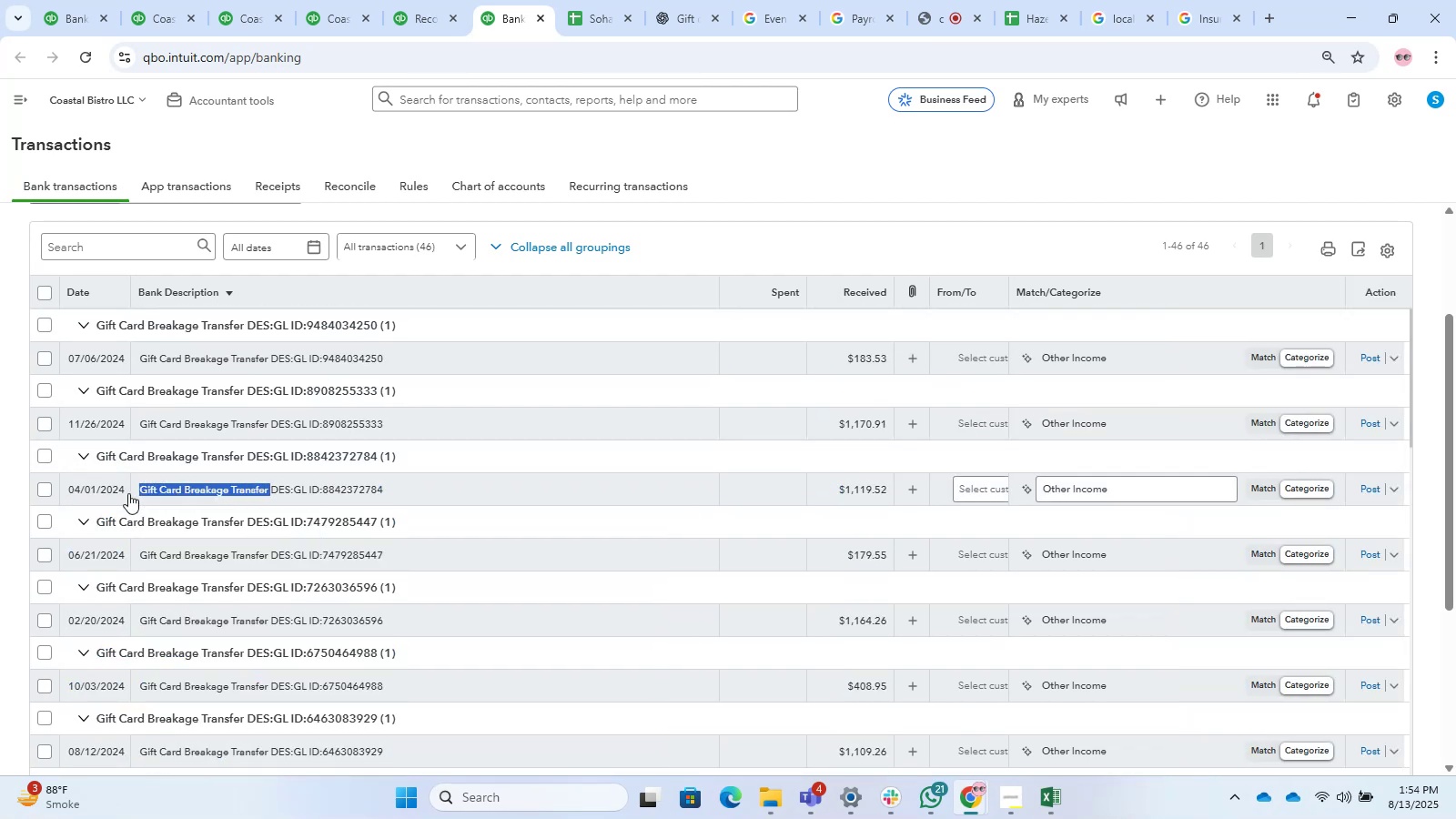 
key(Control+C)
 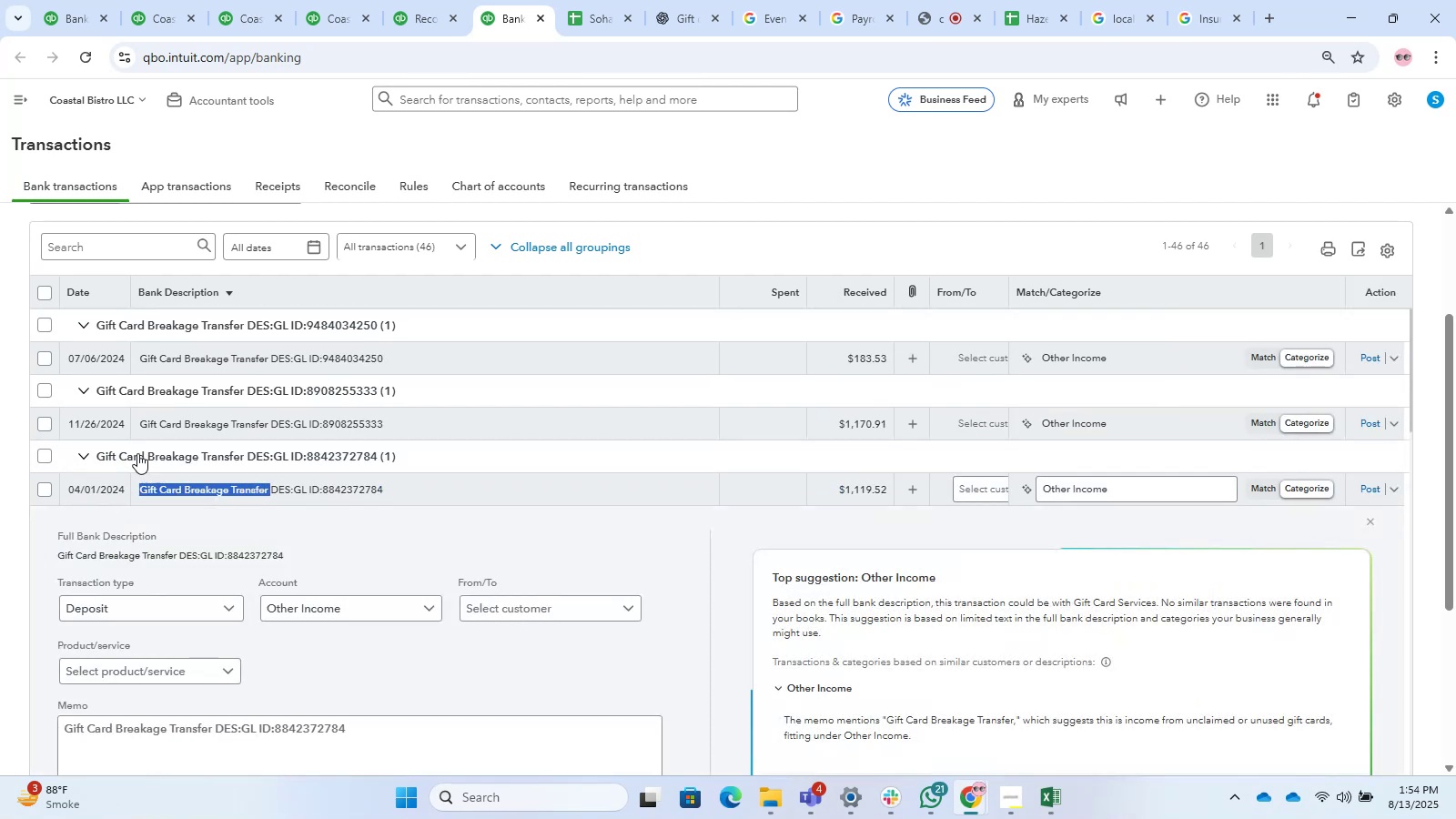 
left_click([167, 255])
 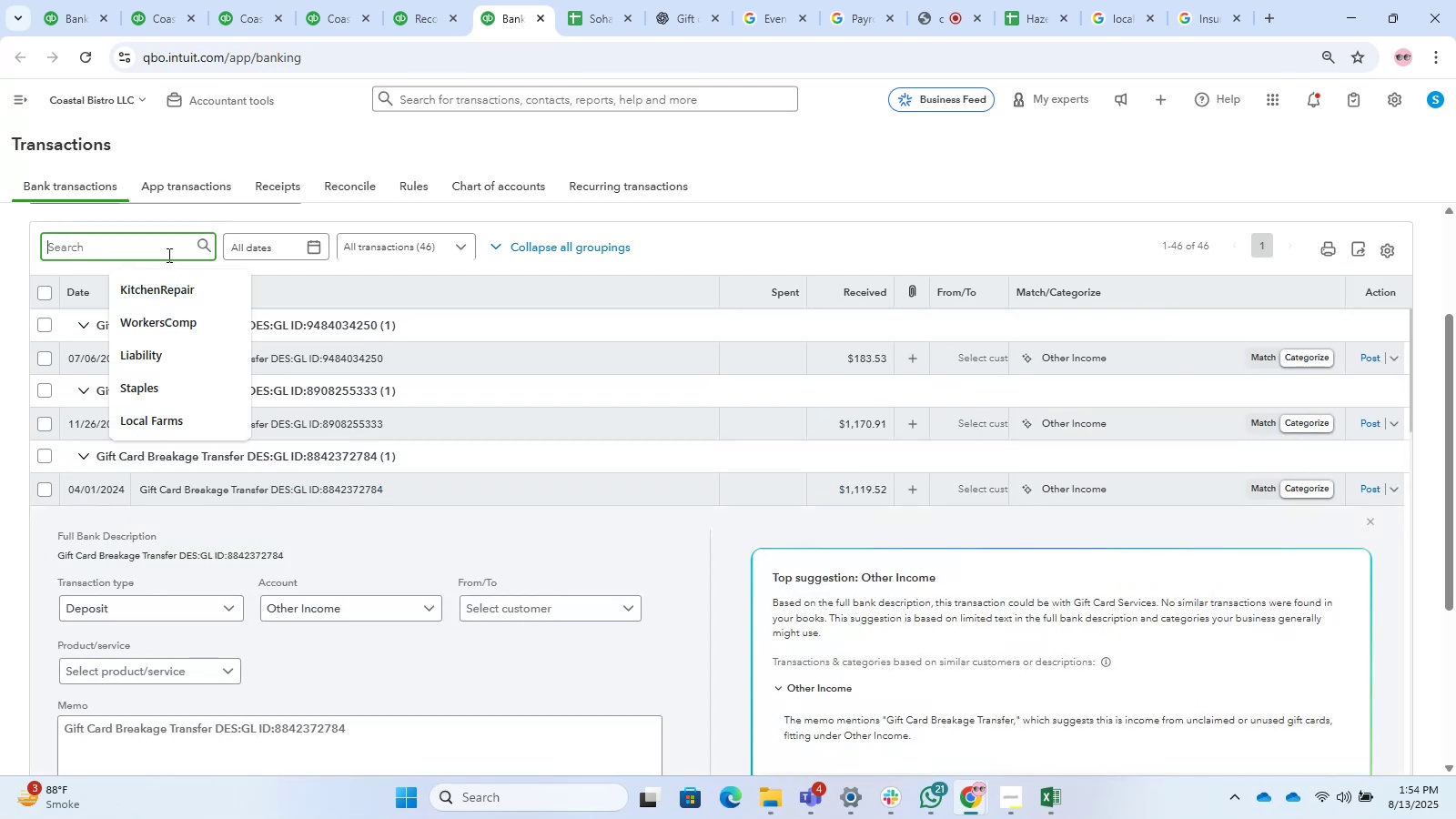 
key(Control+B)
 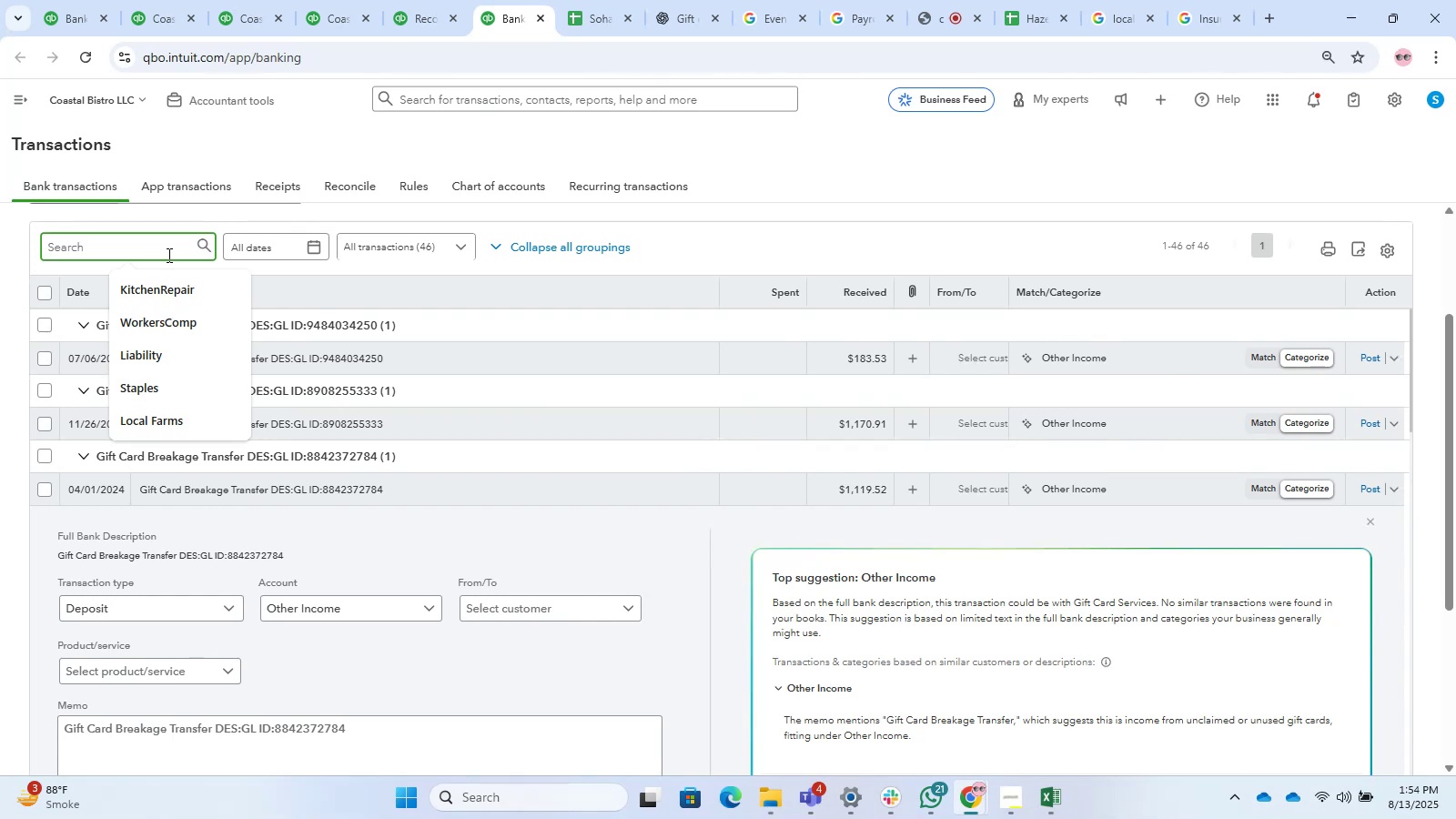 
key(Control+V)
 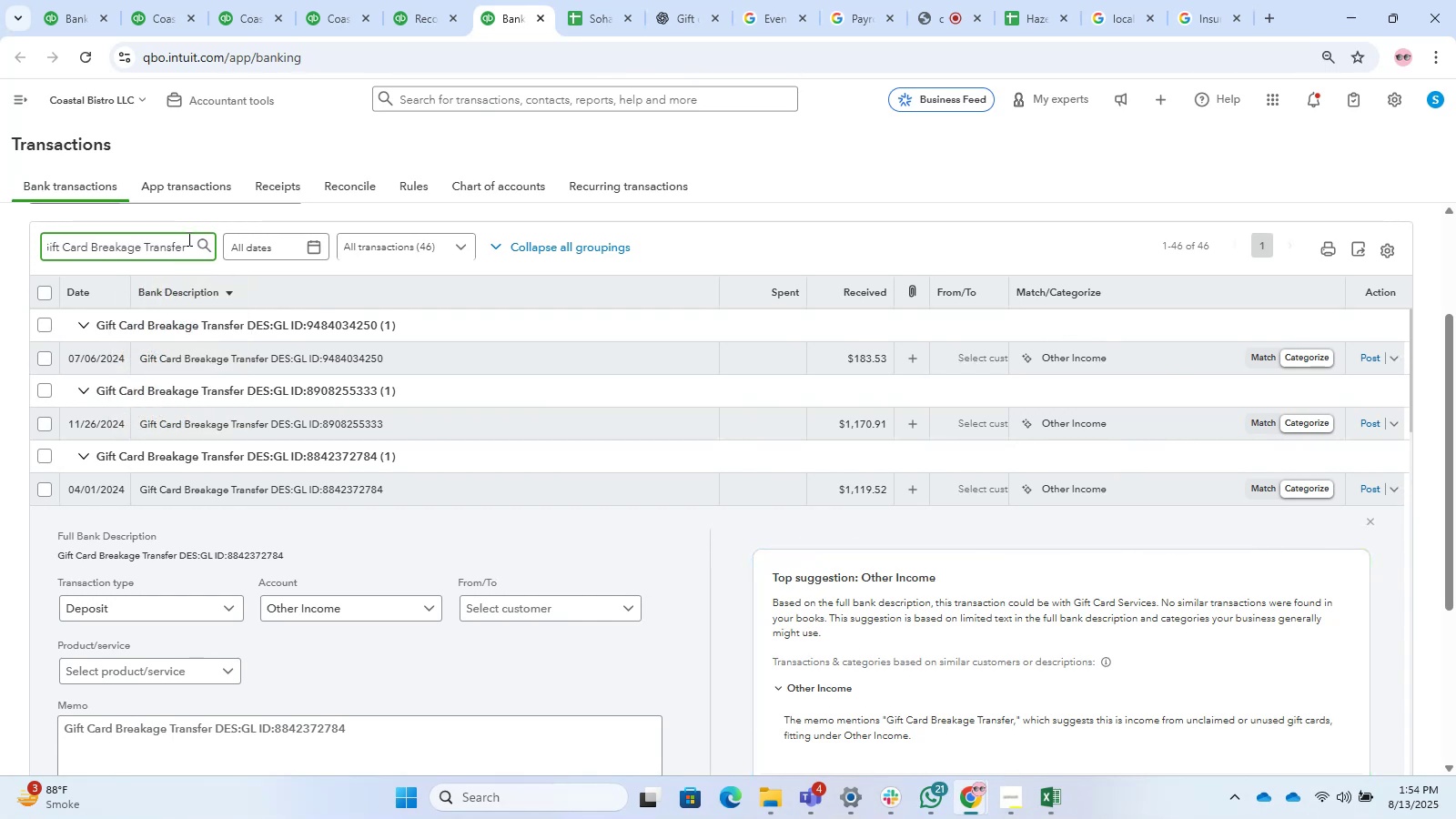 
double_click([195, 239])
 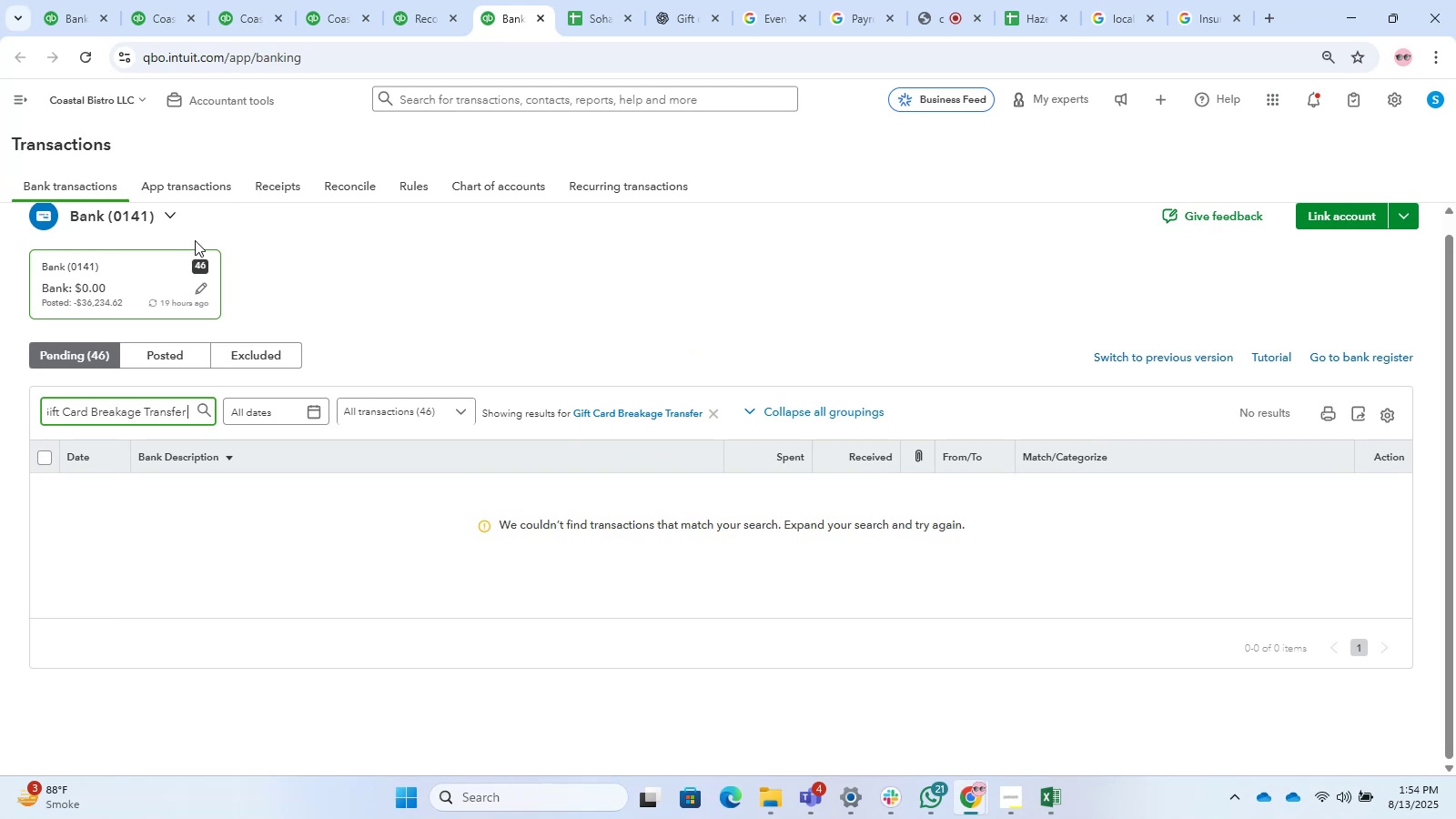 
wait(13.64)
 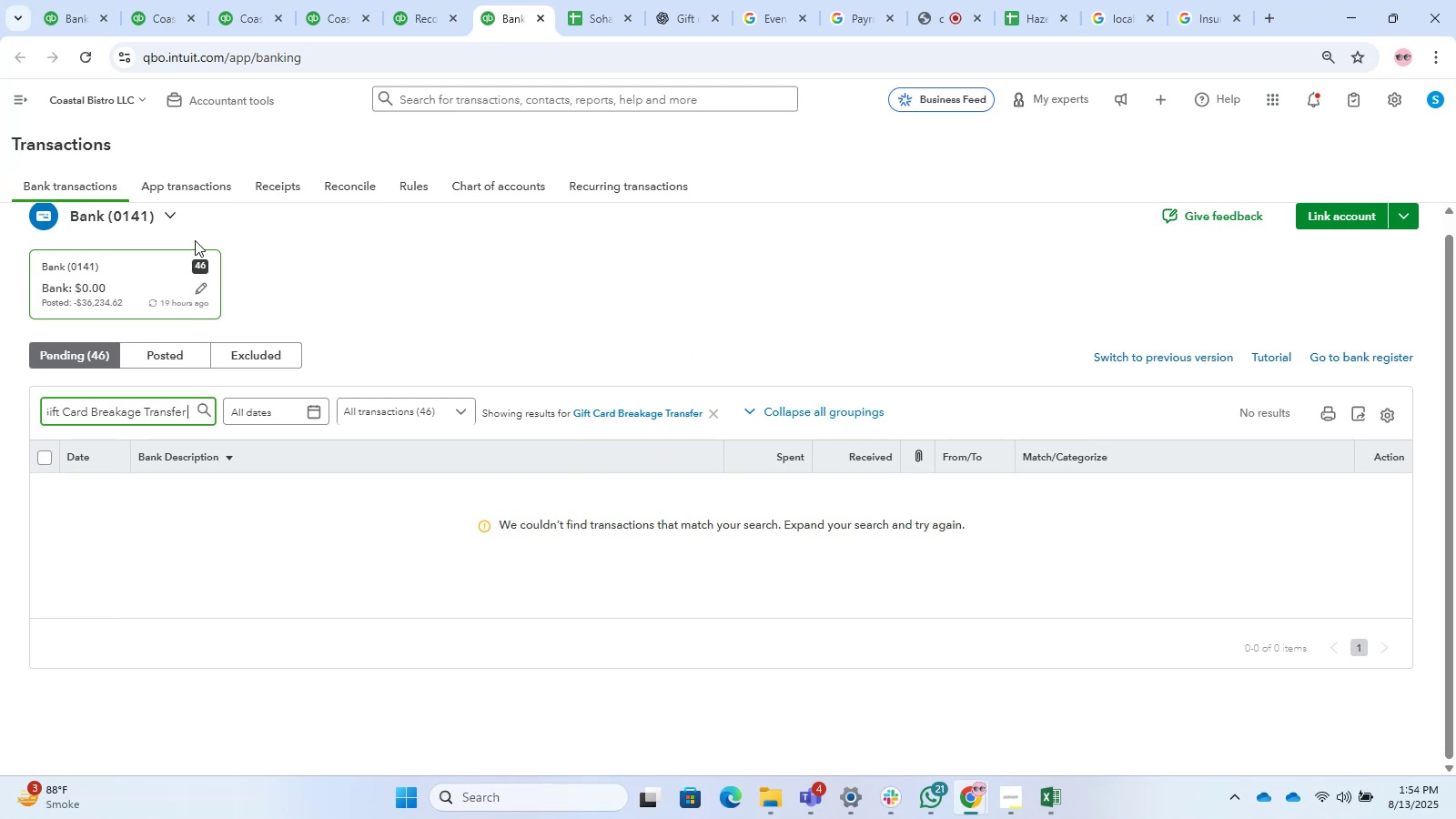 
left_click_drag(start_coordinate=[114, 404], to_coordinate=[0, 401])
 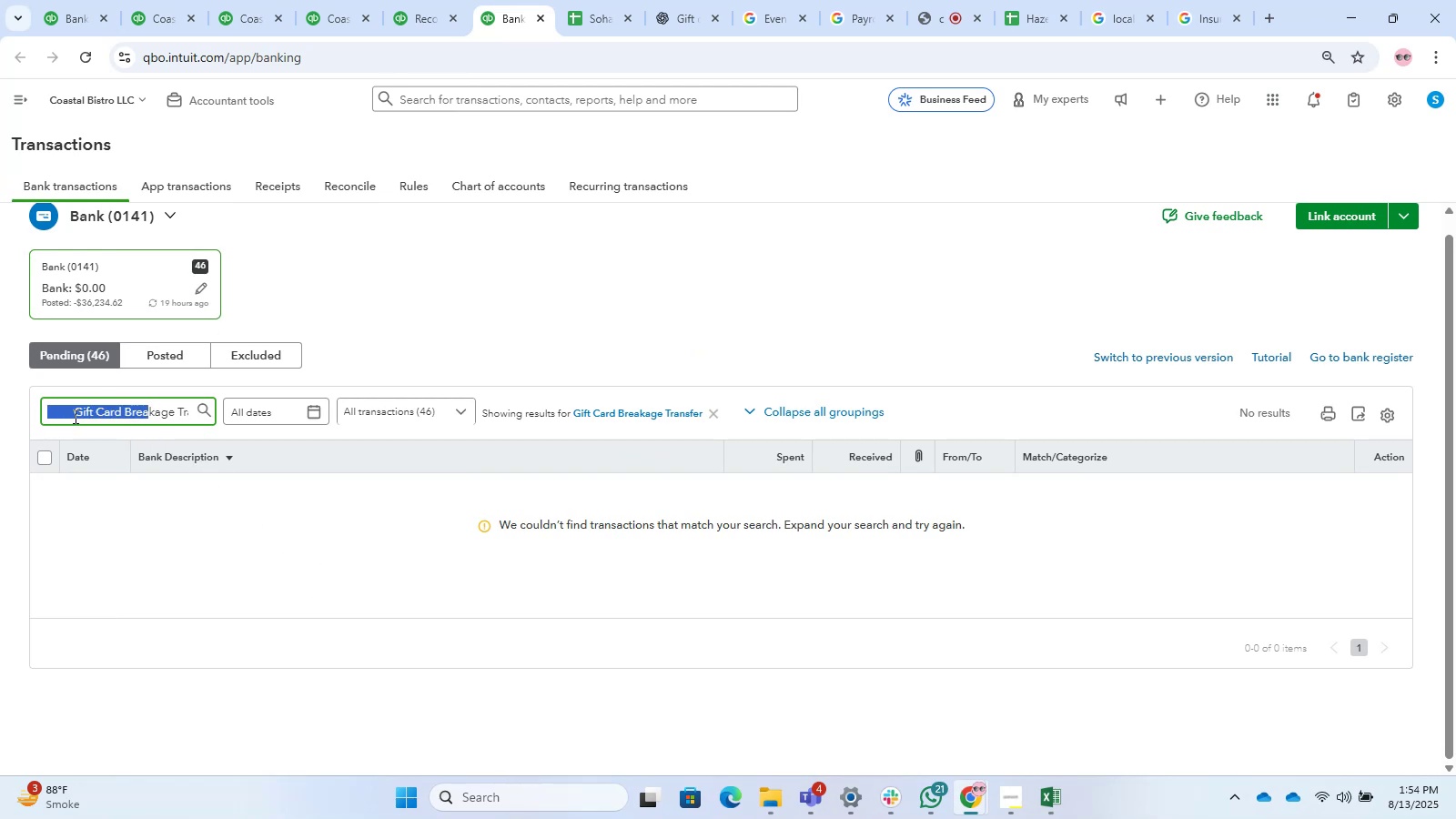 
left_click([74, 416])
 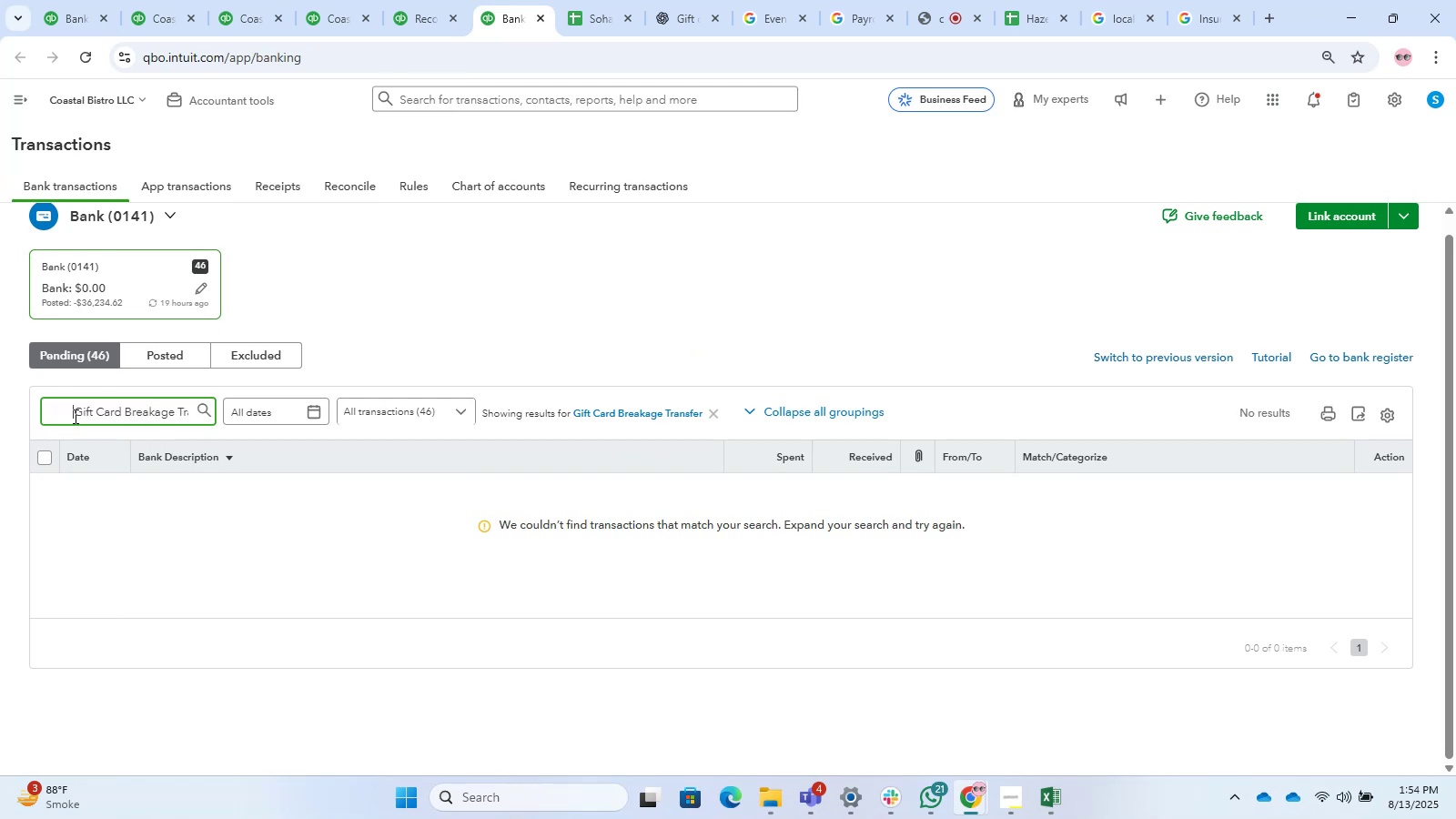 
left_click_drag(start_coordinate=[74, 416], to_coordinate=[0, 416])
 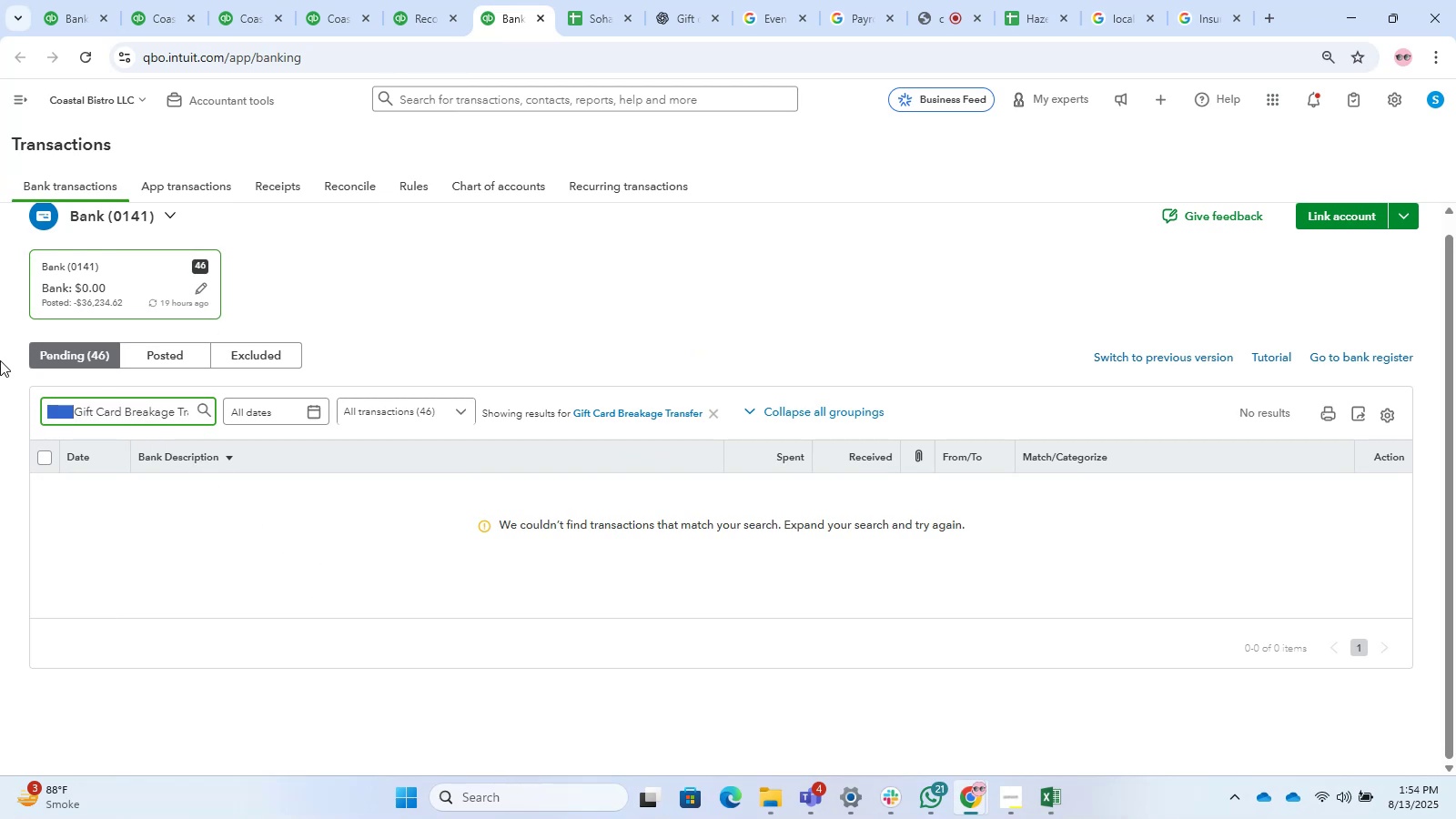 
key(Backspace)
 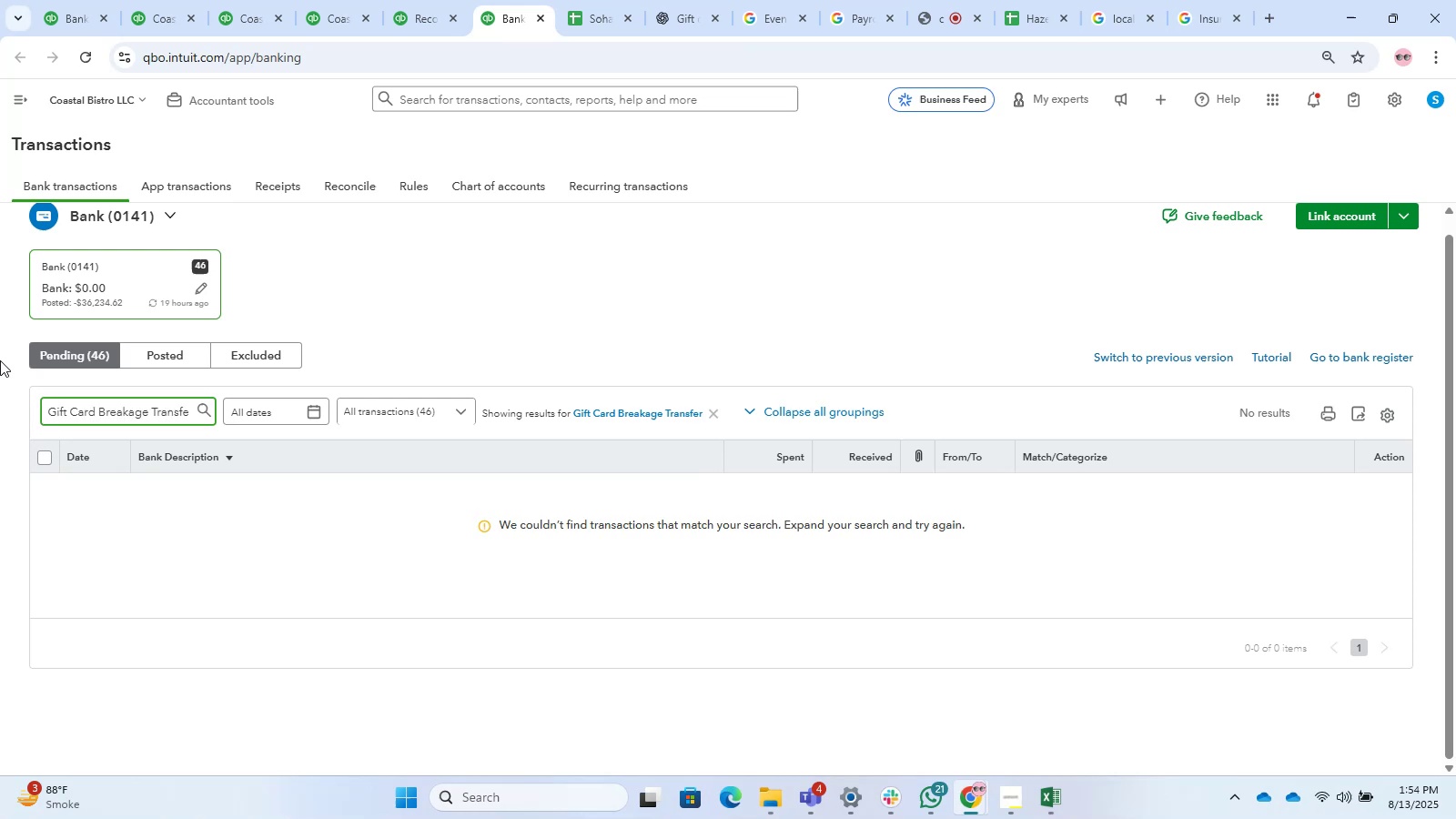 
key(Enter)
 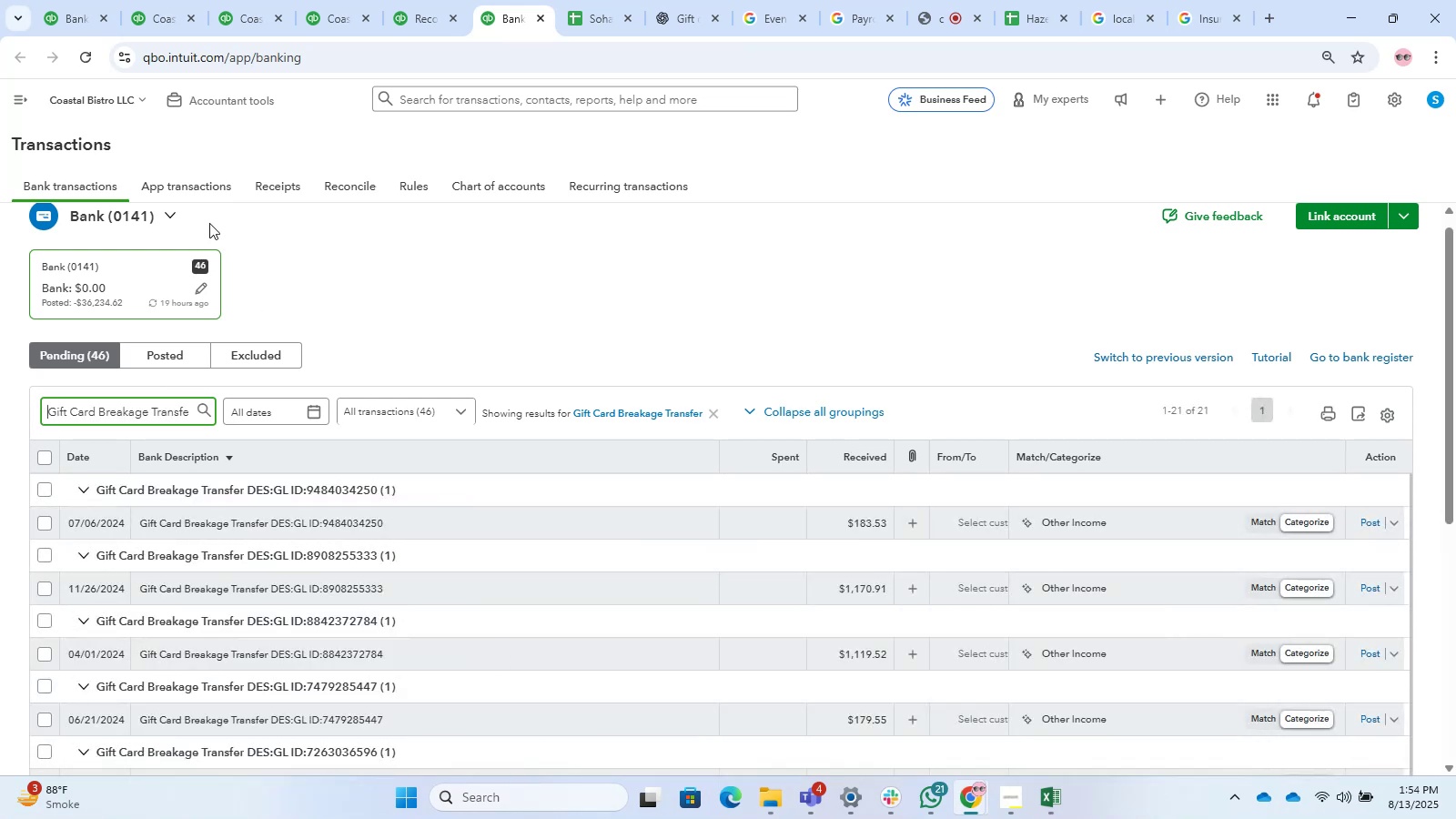 
scroll: coordinate [255, 361], scroll_direction: down, amount: 1.0
 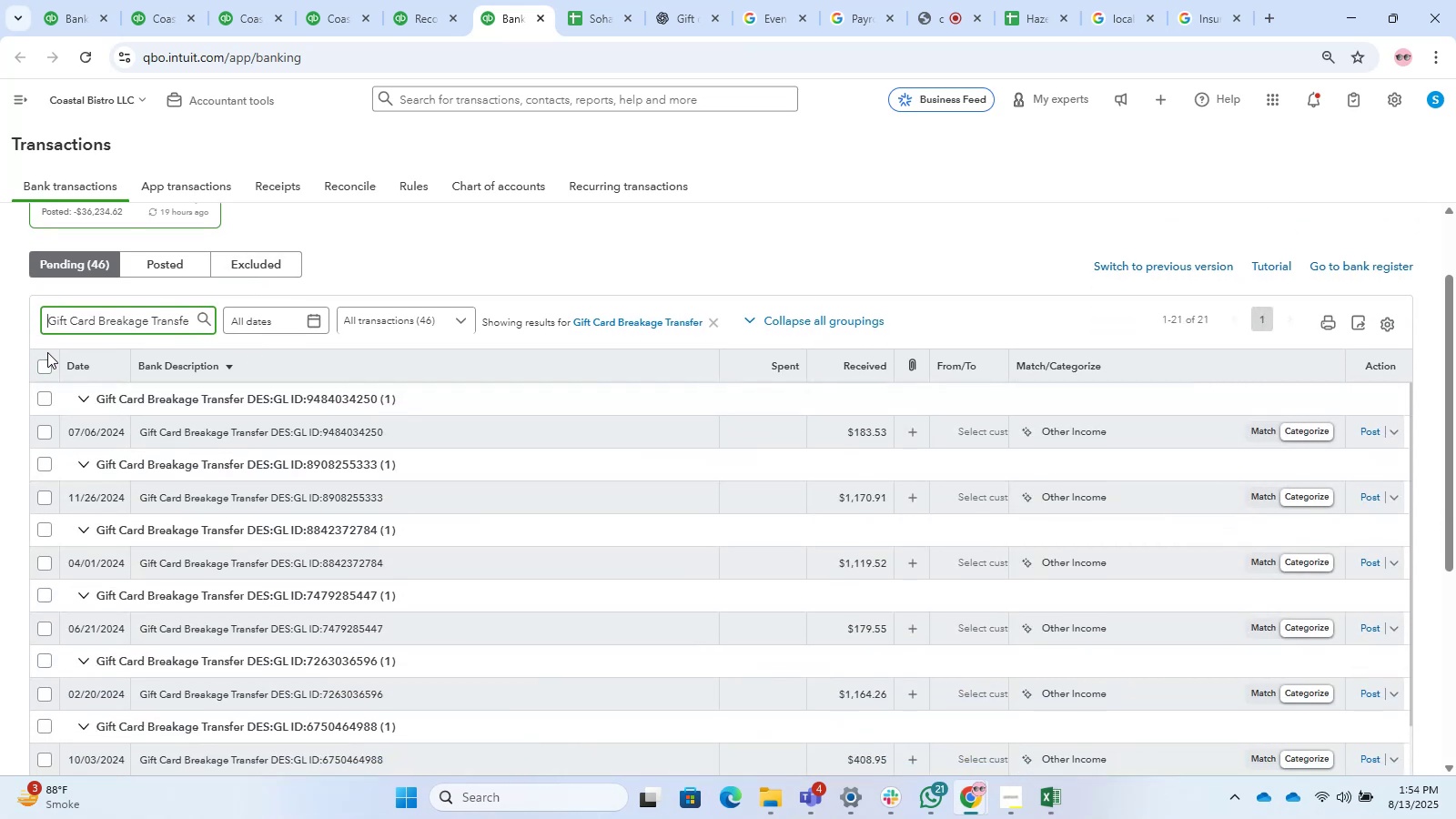 
left_click([49, 353])
 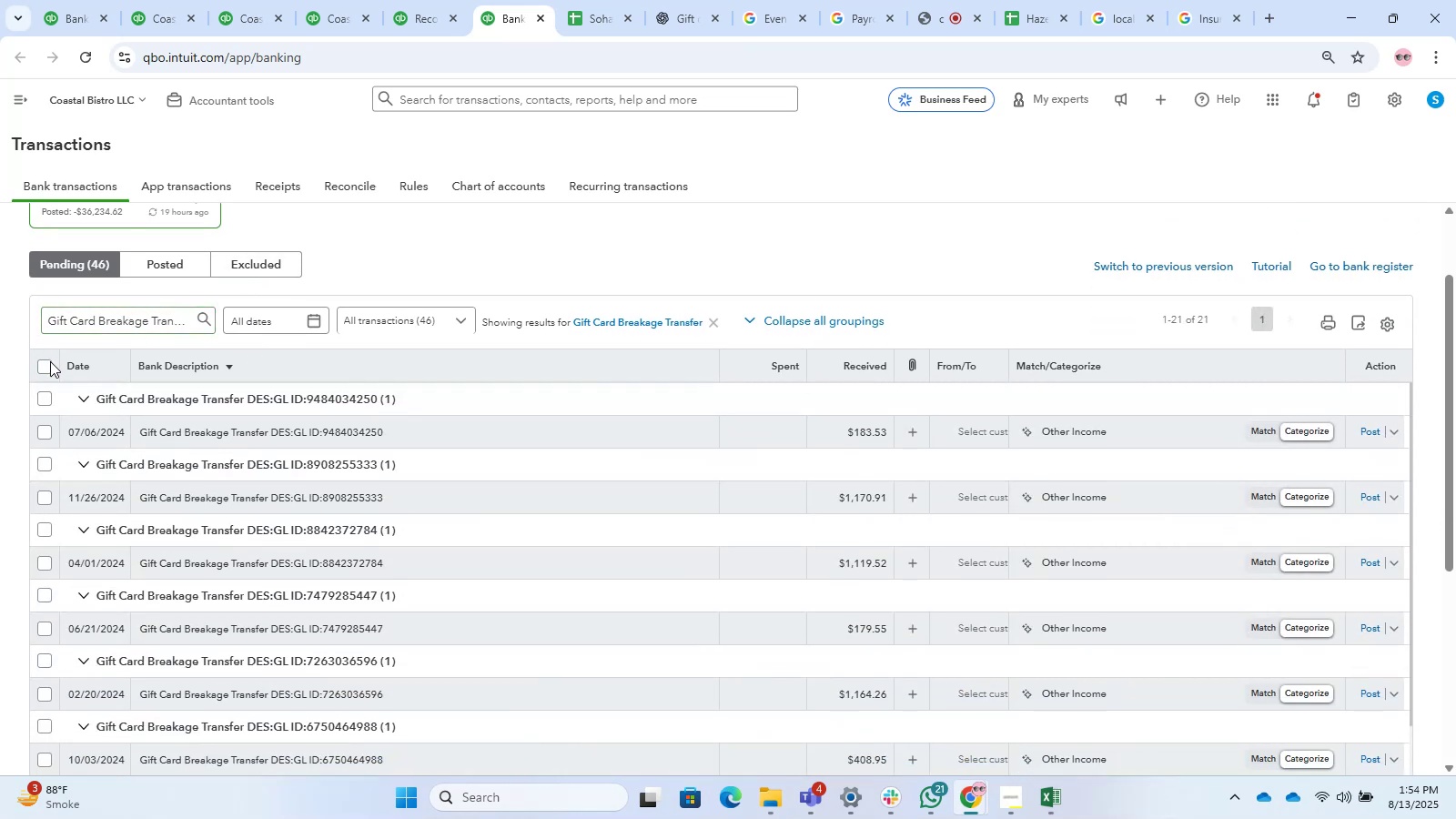 
left_click([51, 362])
 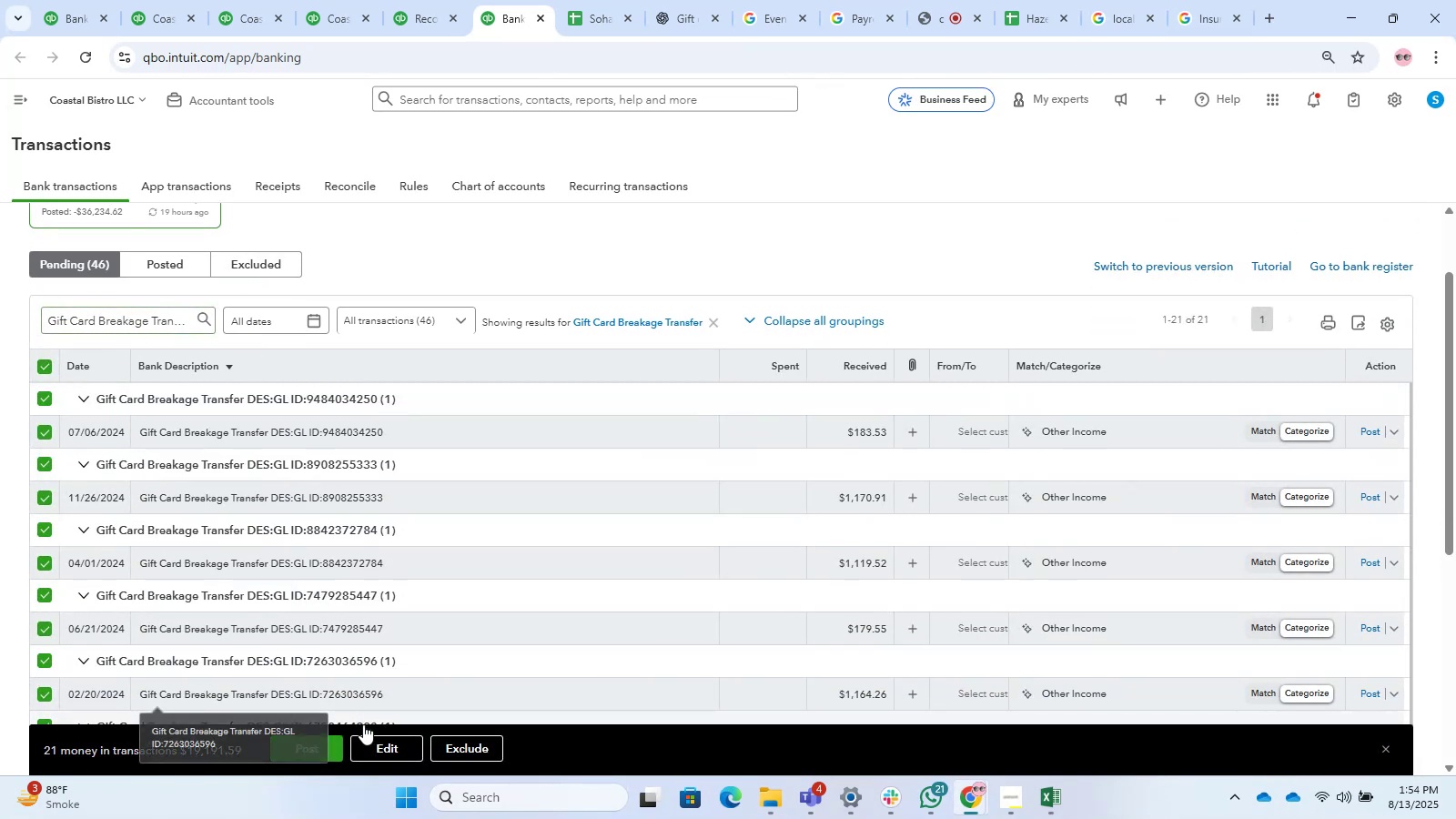 
left_click([367, 753])
 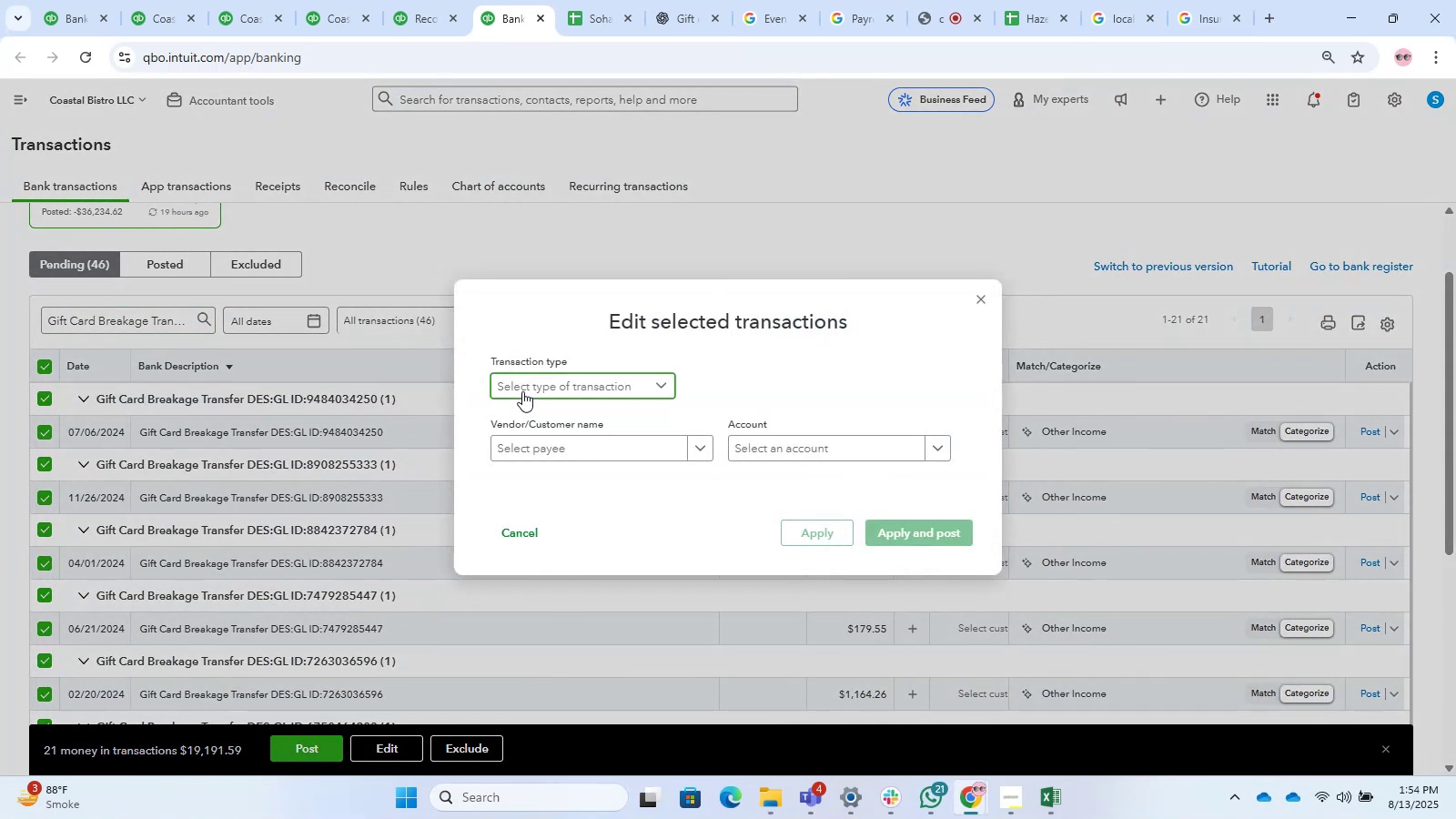 
double_click([522, 409])
 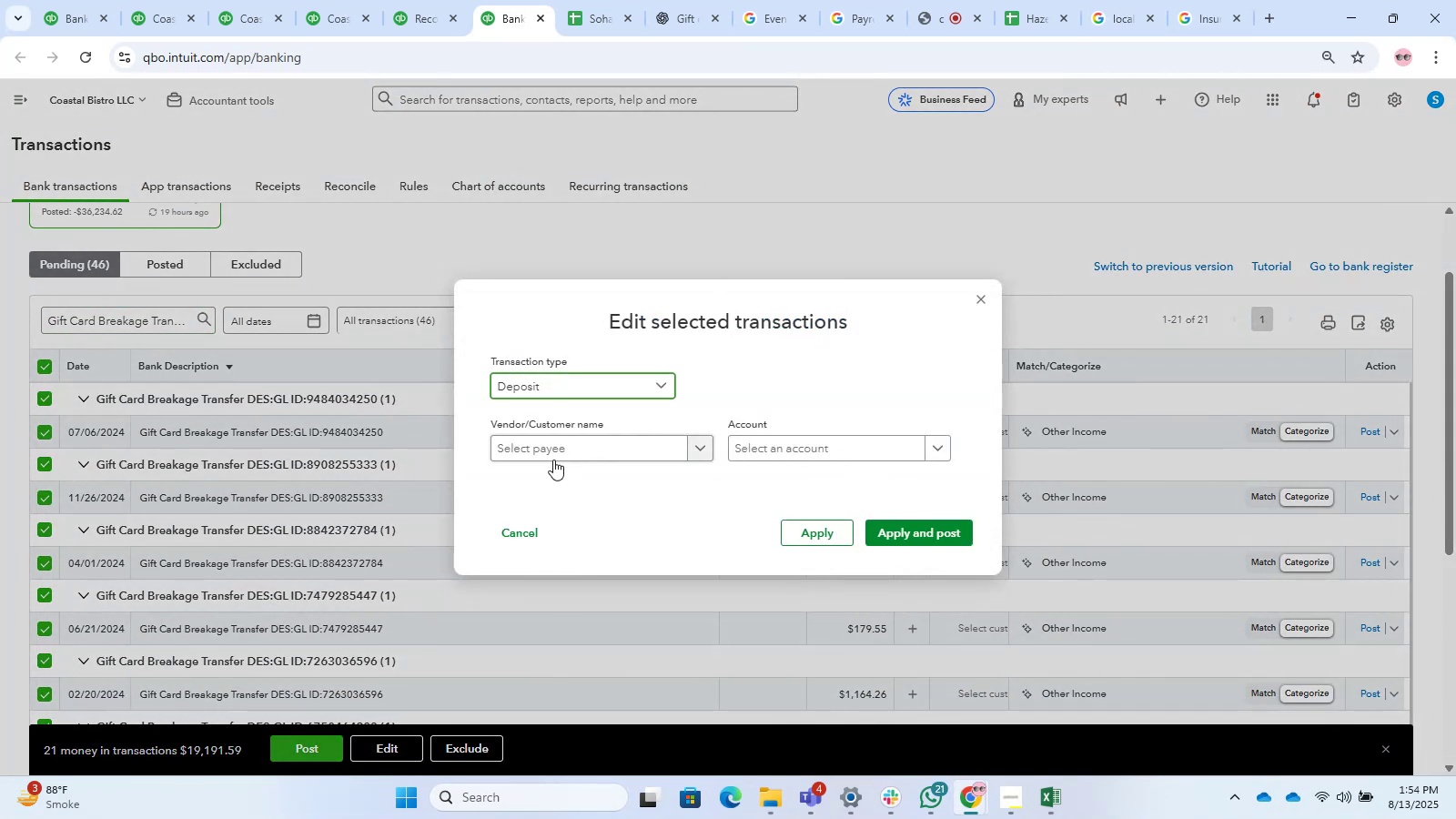 
triple_click([553, 460])
 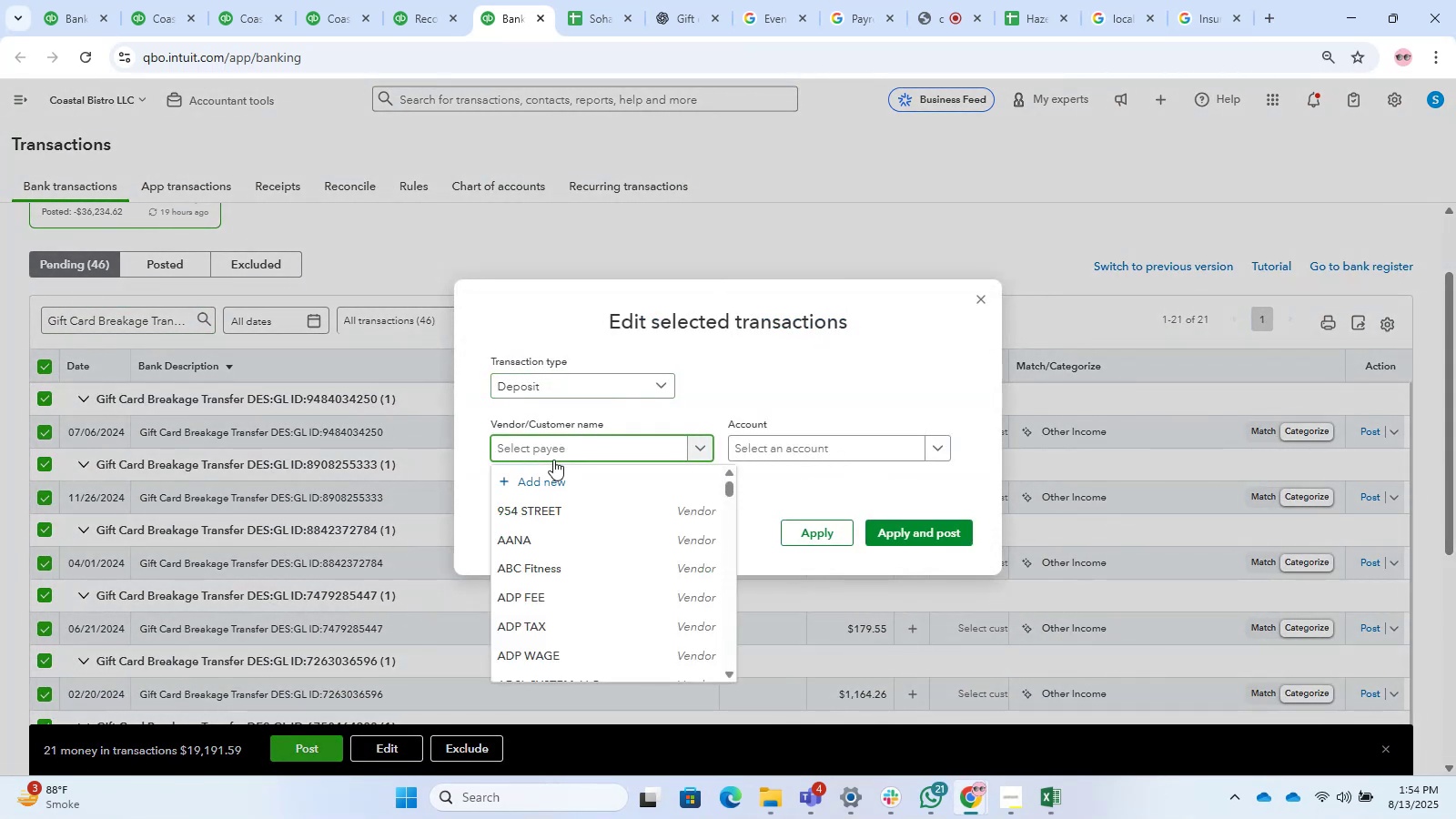 
mouse_move([480, 335])
 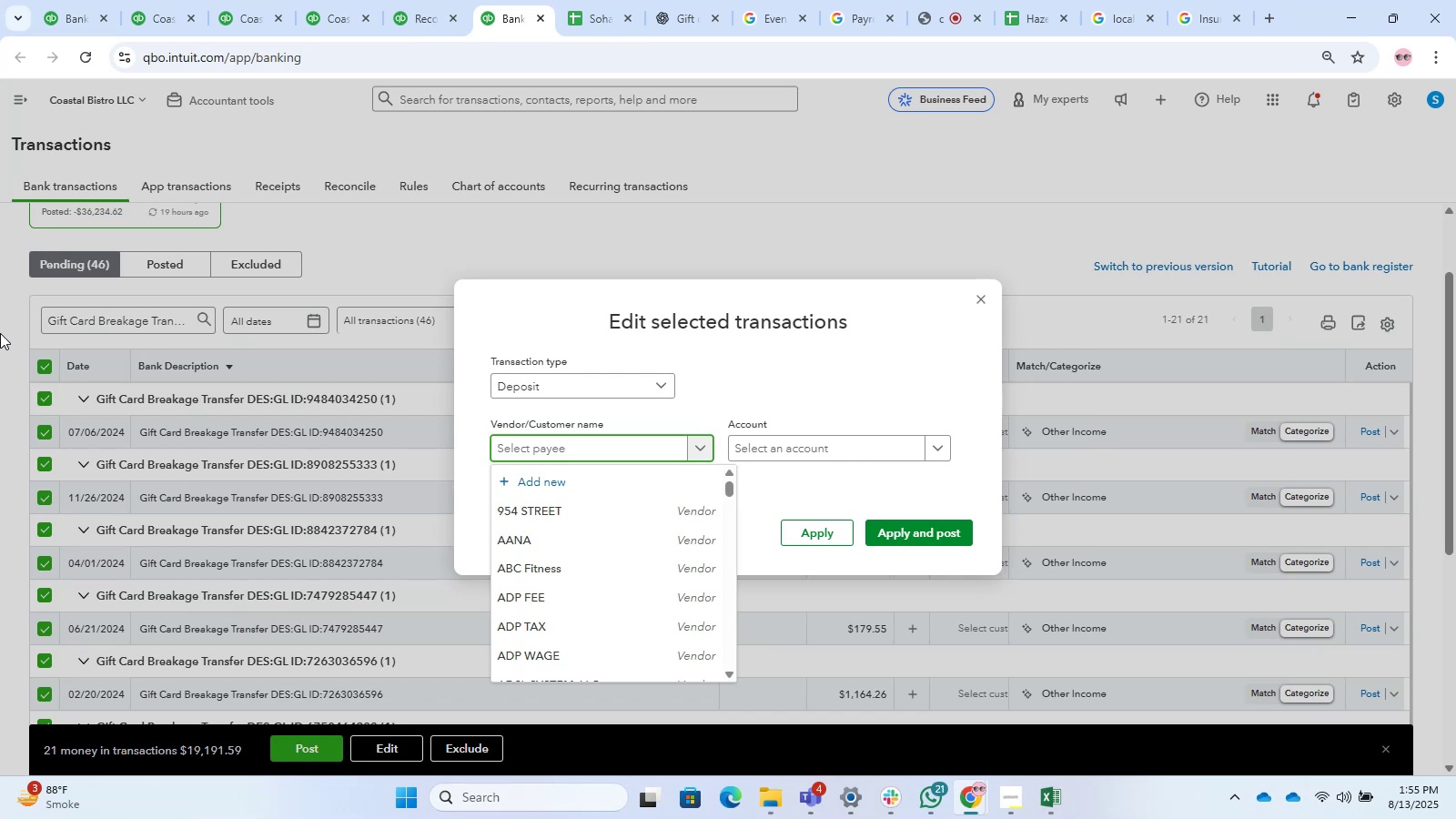 
wait(28.08)
 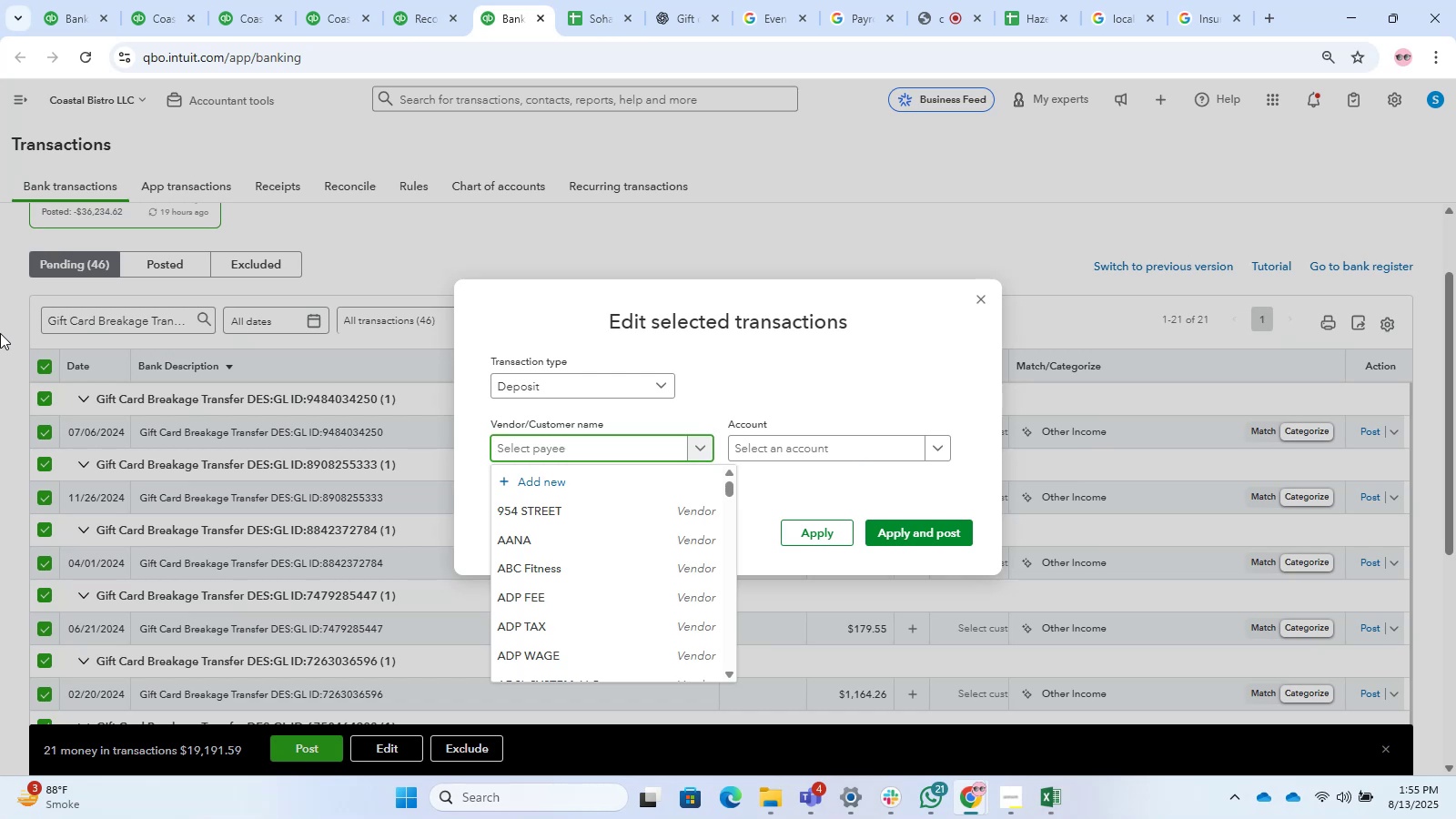 
left_click([318, 399])
 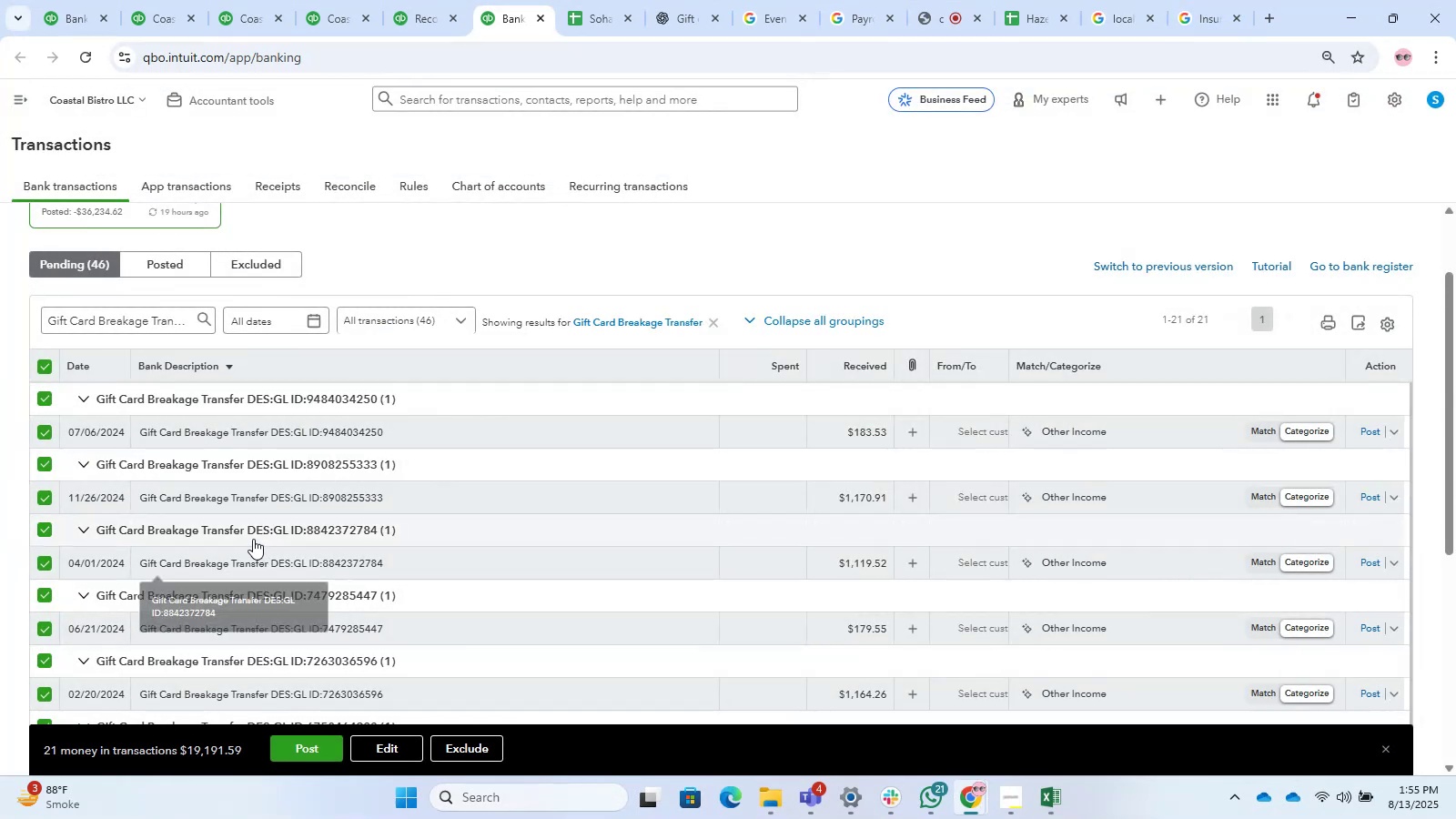 
left_click_drag(start_coordinate=[241, 531], to_coordinate=[105, 532])
 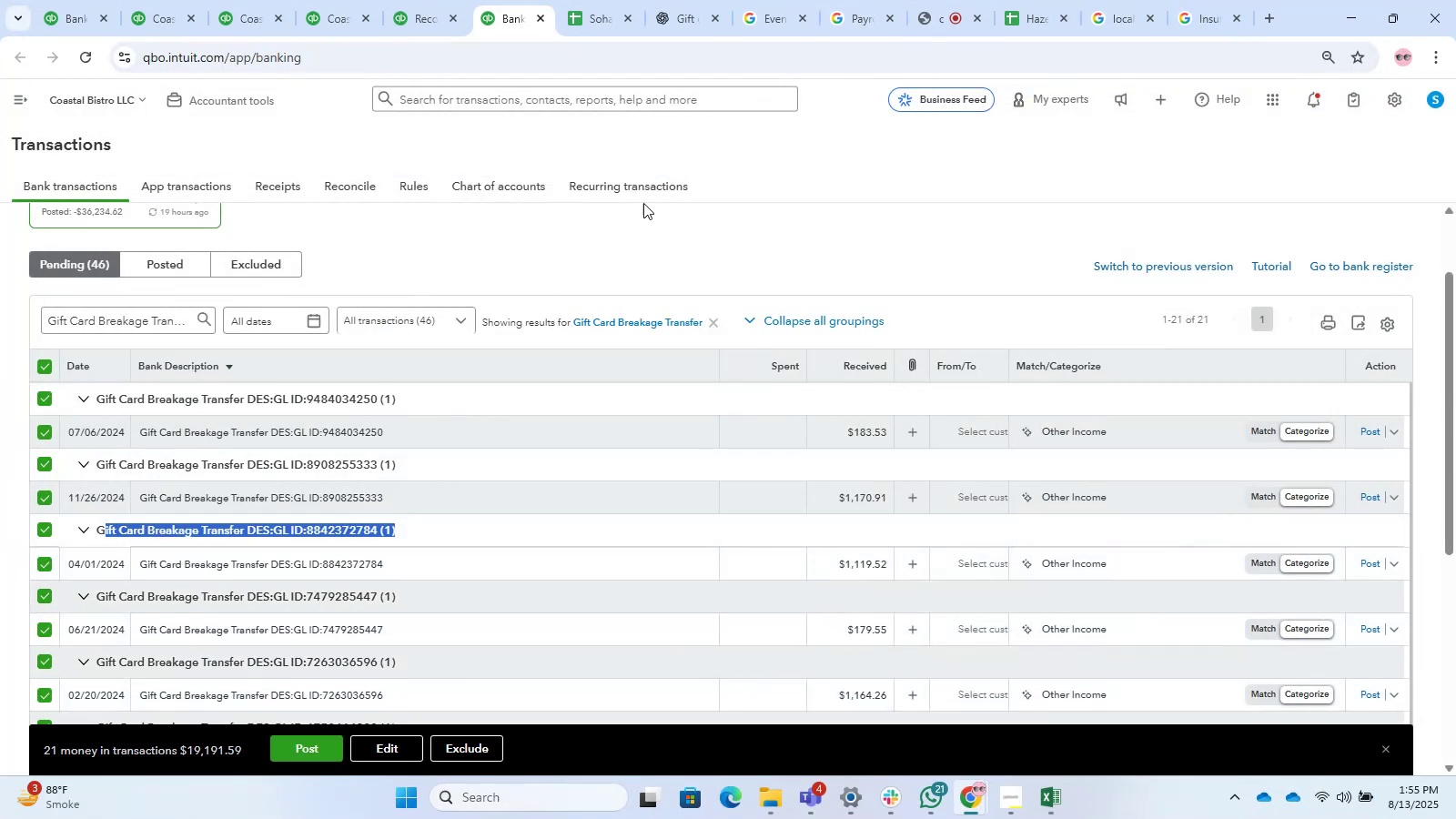 
left_click([657, 194])
 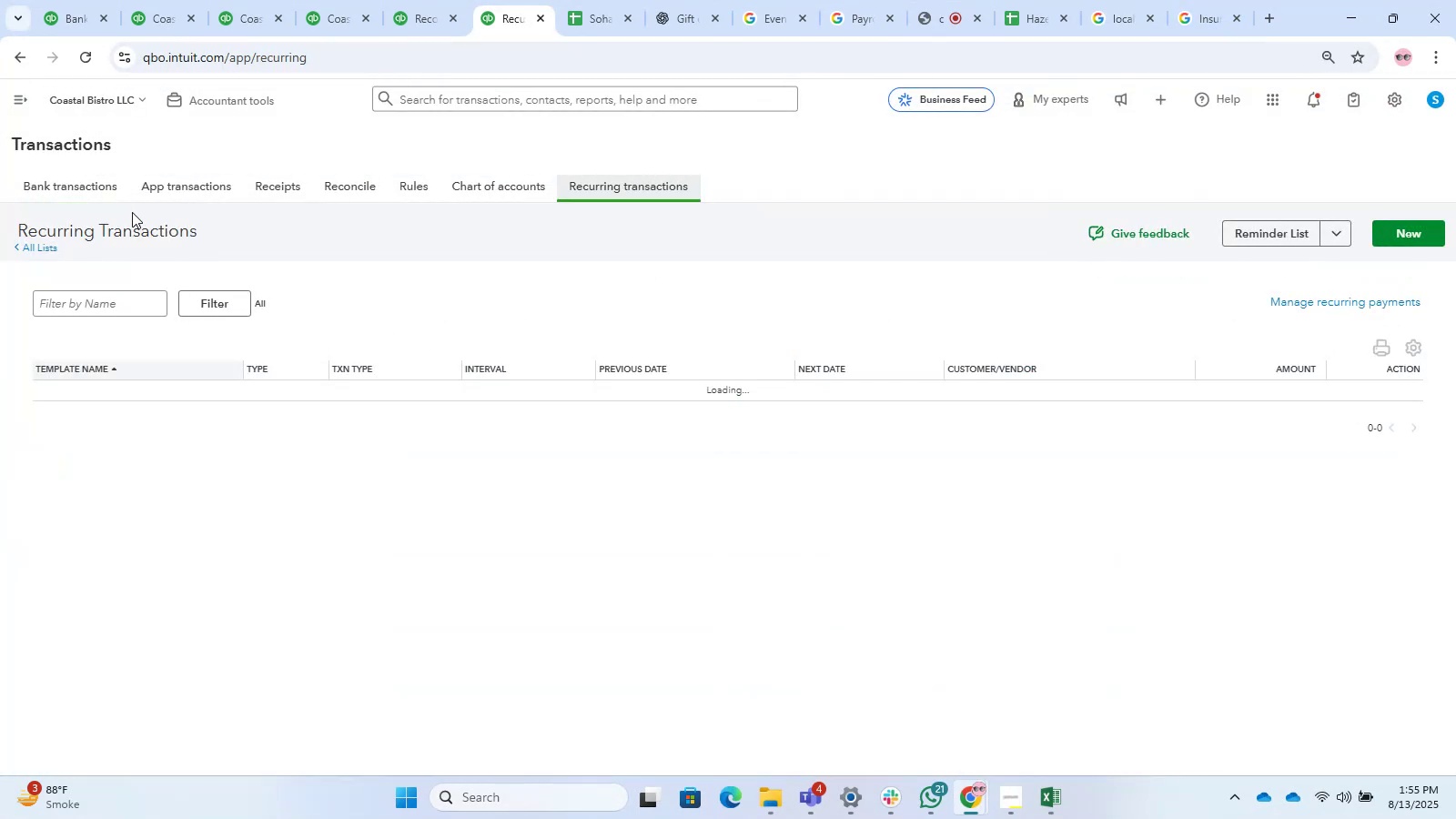 
left_click([93, 175])
 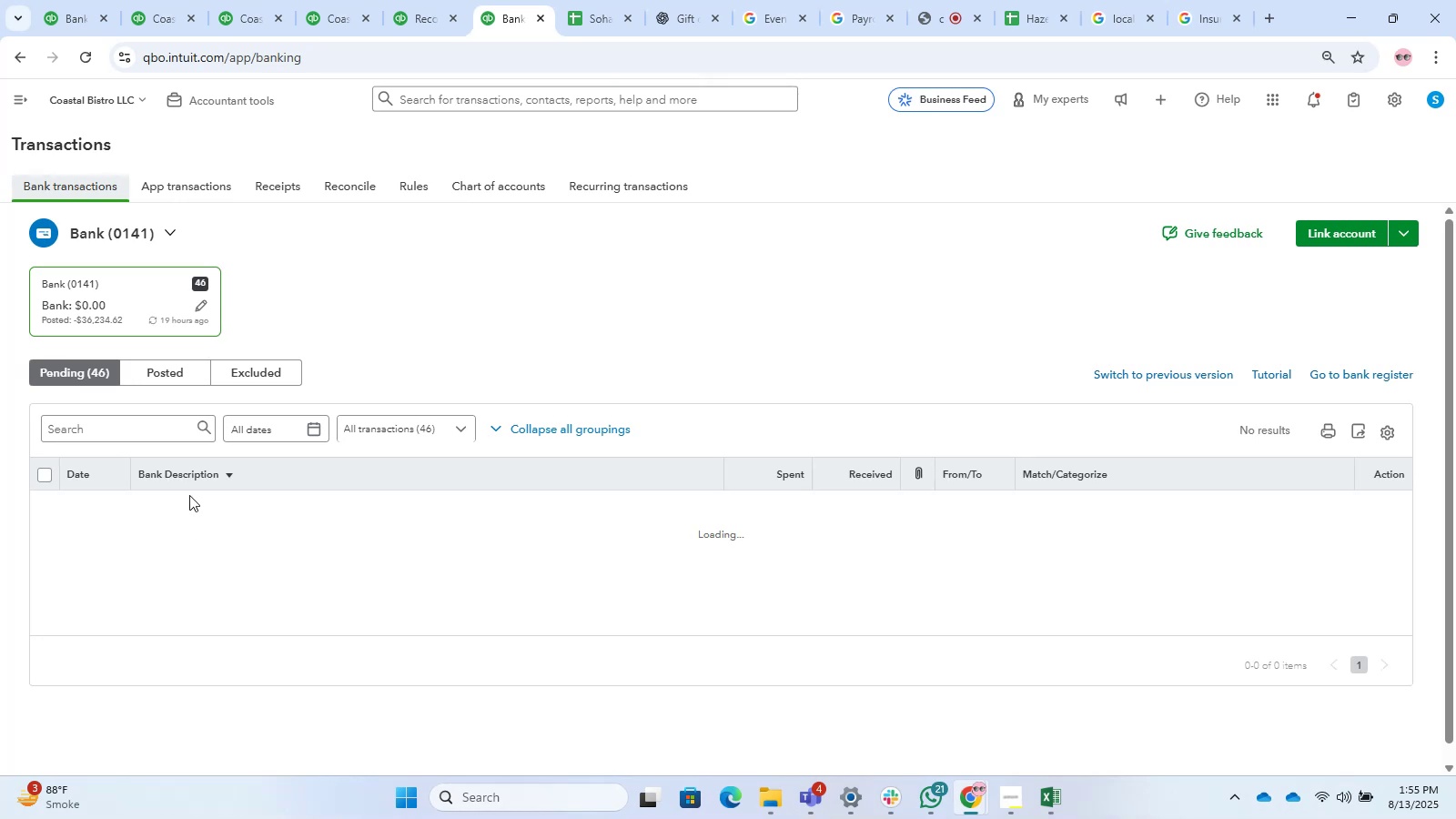 
left_click([131, 391])
 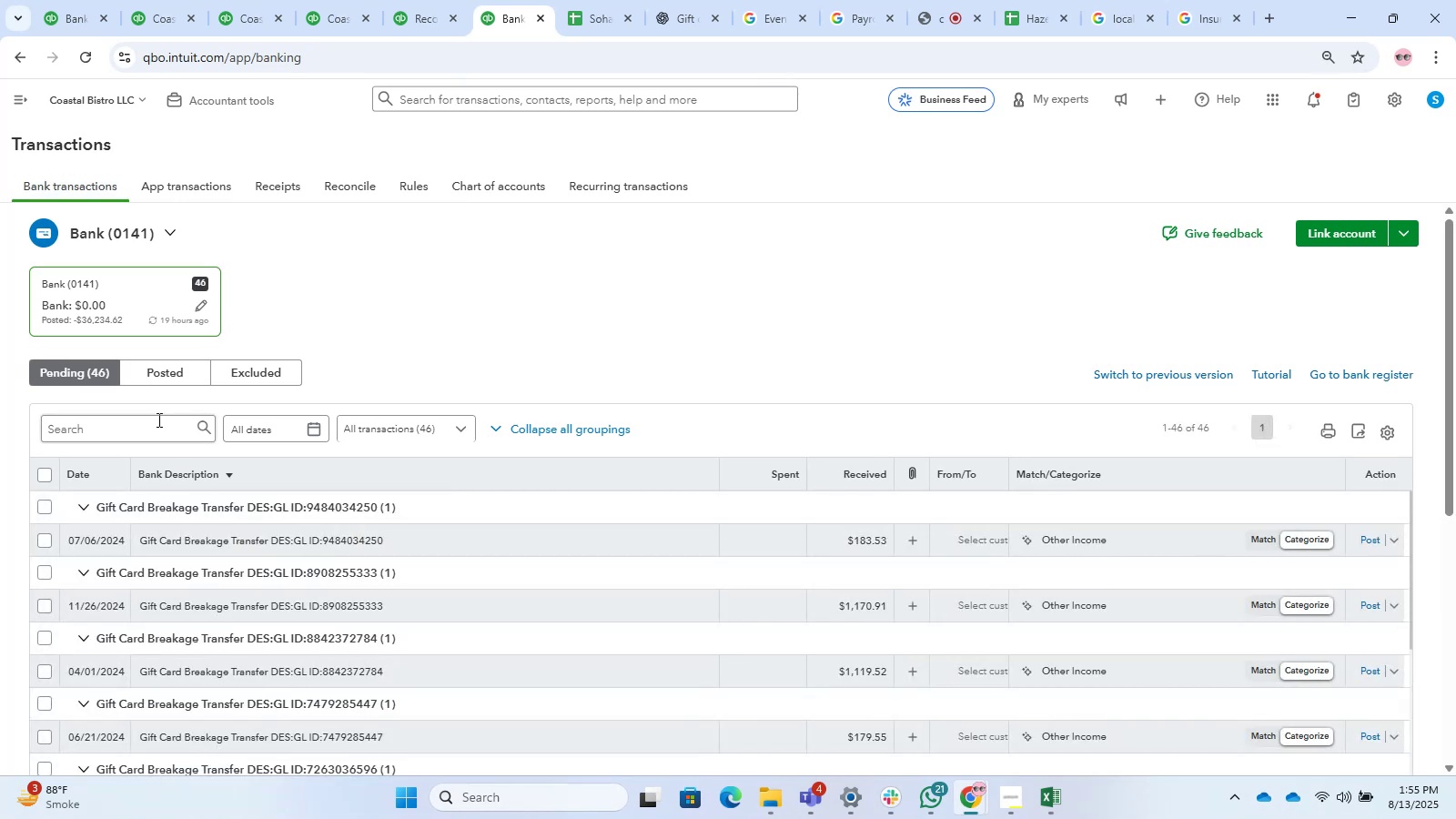 
left_click([163, 424])
 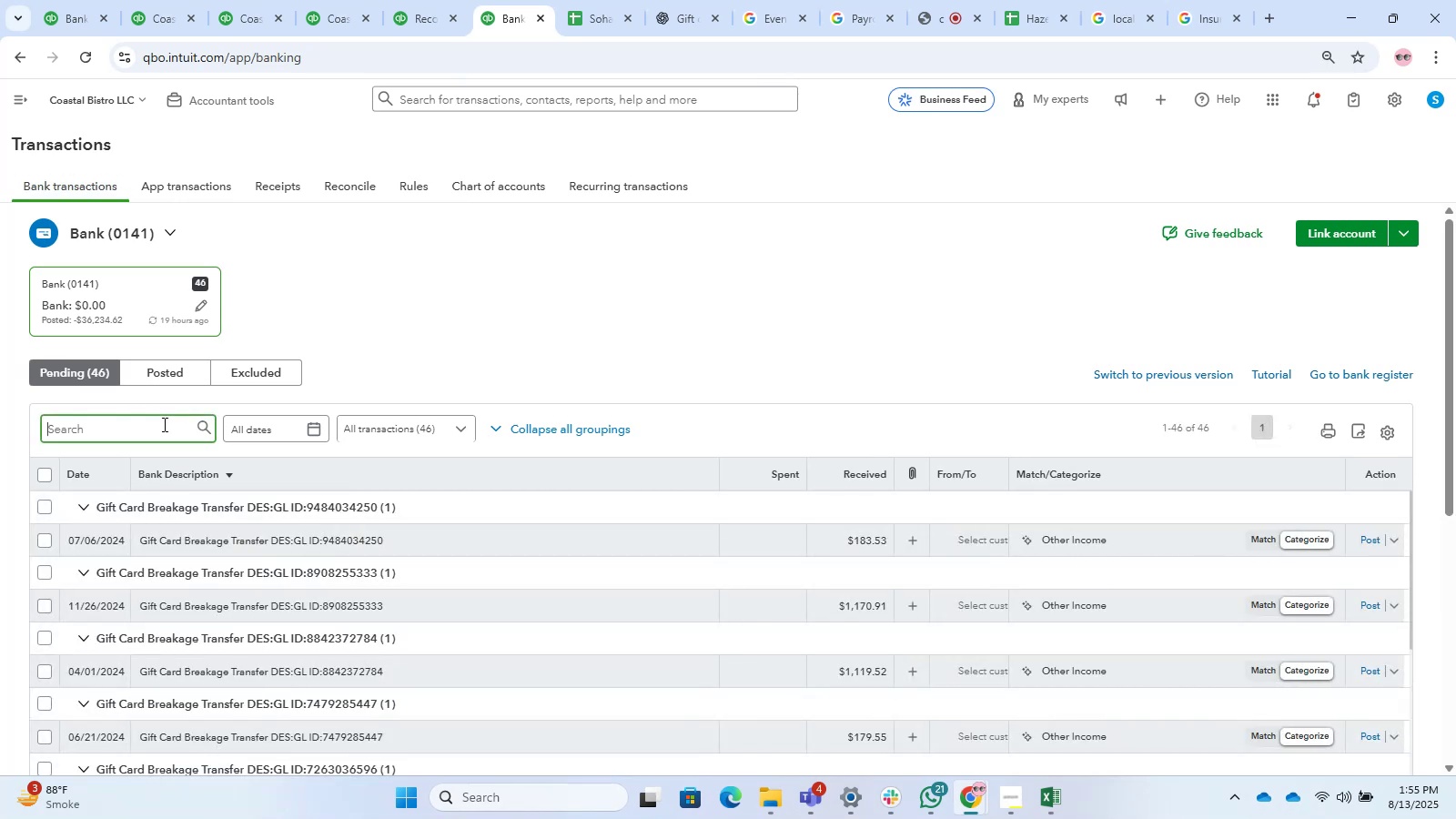 
key(Control+V)
 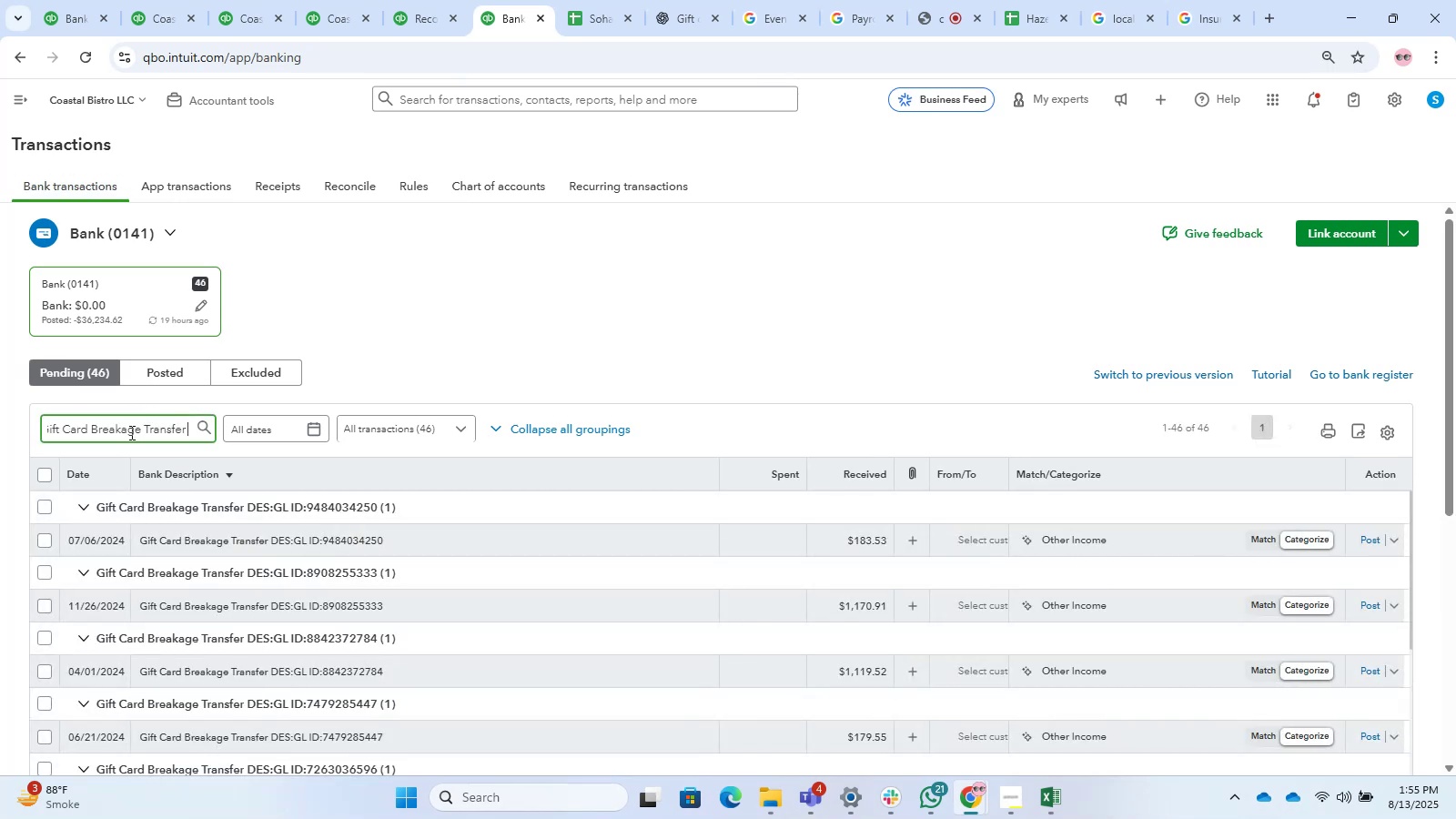 
left_click_drag(start_coordinate=[132, 432], to_coordinate=[0, 420])
 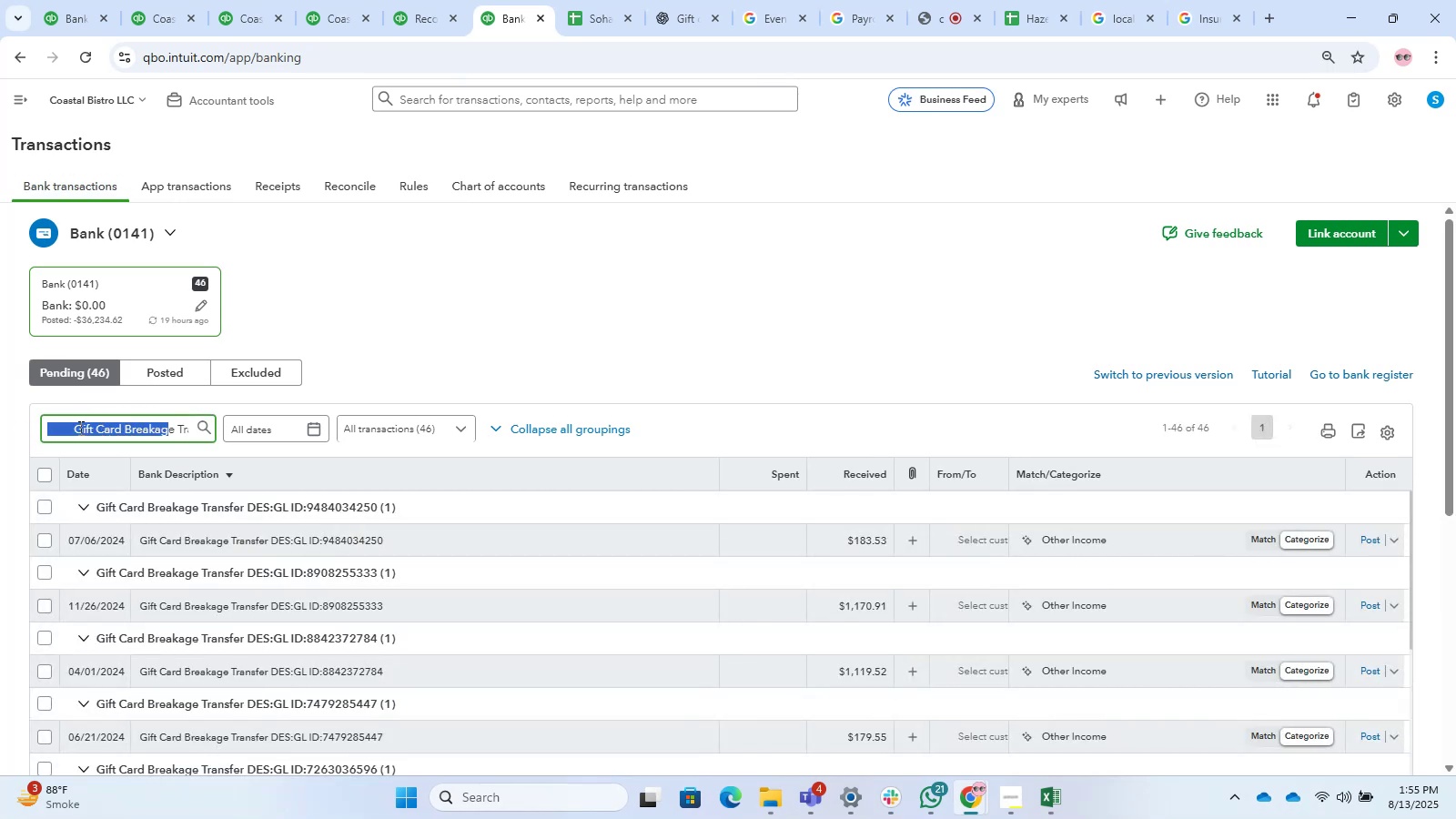 
left_click([79, 428])
 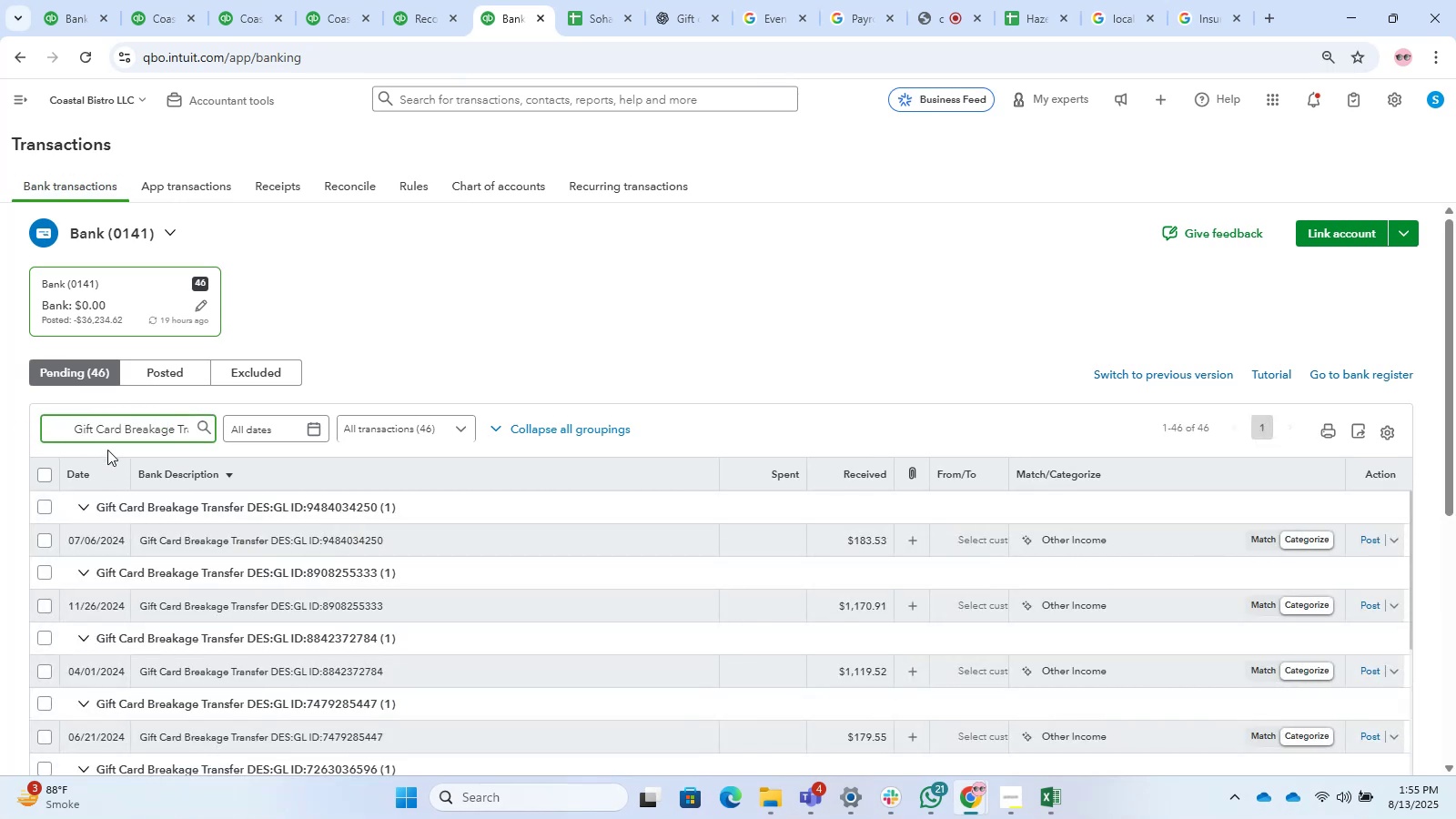 
key(ArrowLeft)
 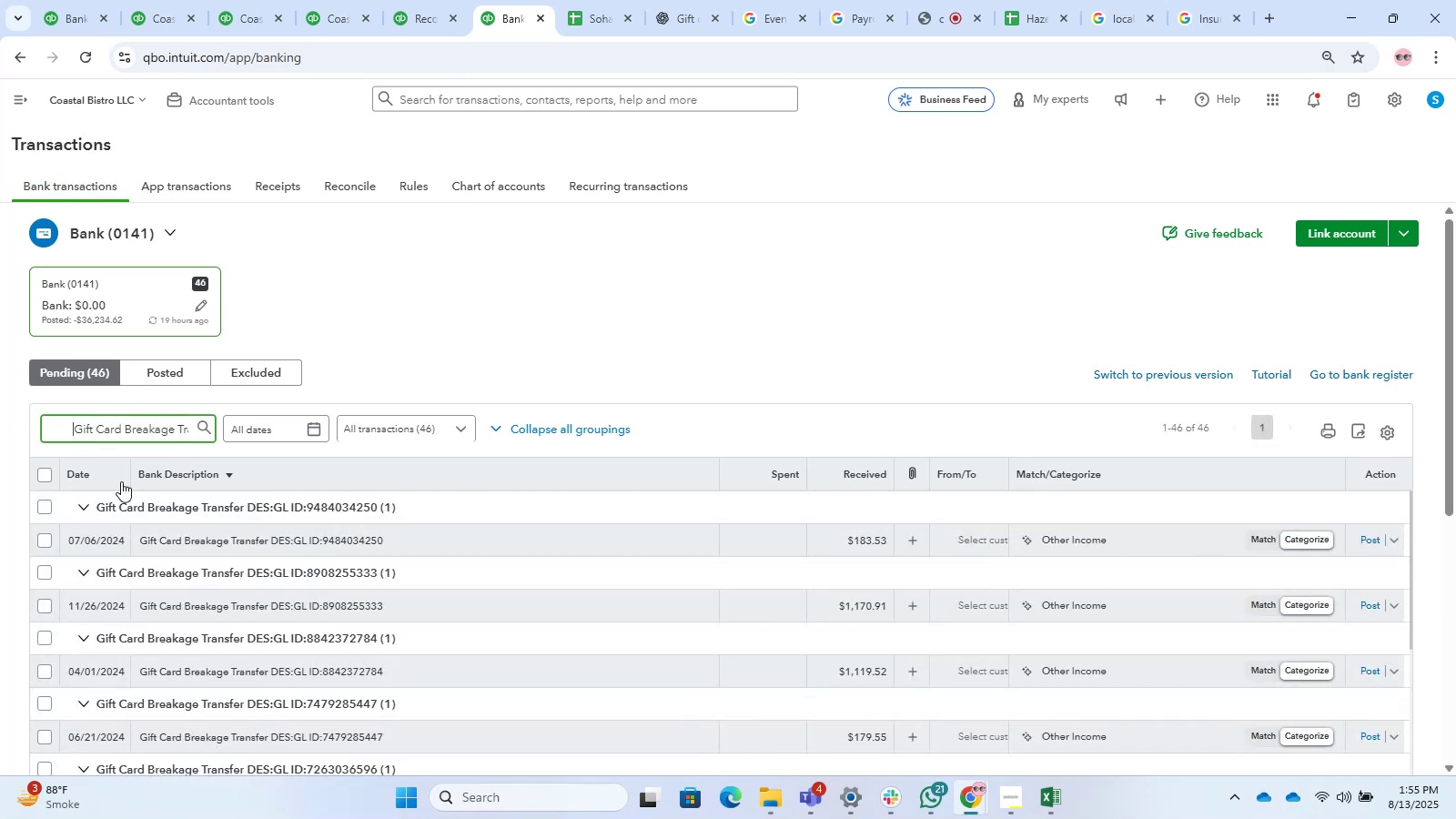 
hold_key(key=Backspace, duration=0.91)
 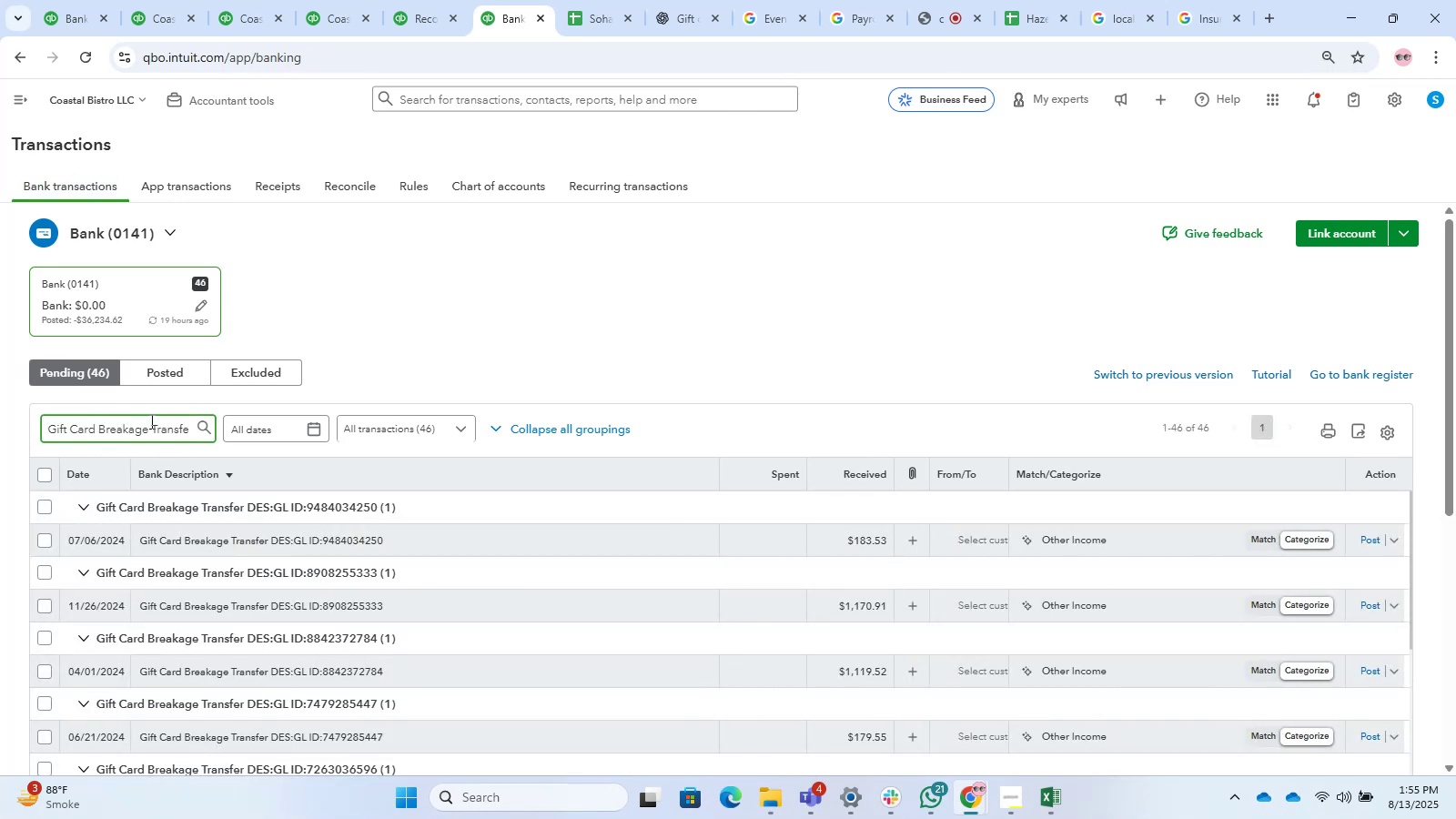 
left_click_drag(start_coordinate=[150, 421], to_coordinate=[0, 419])
 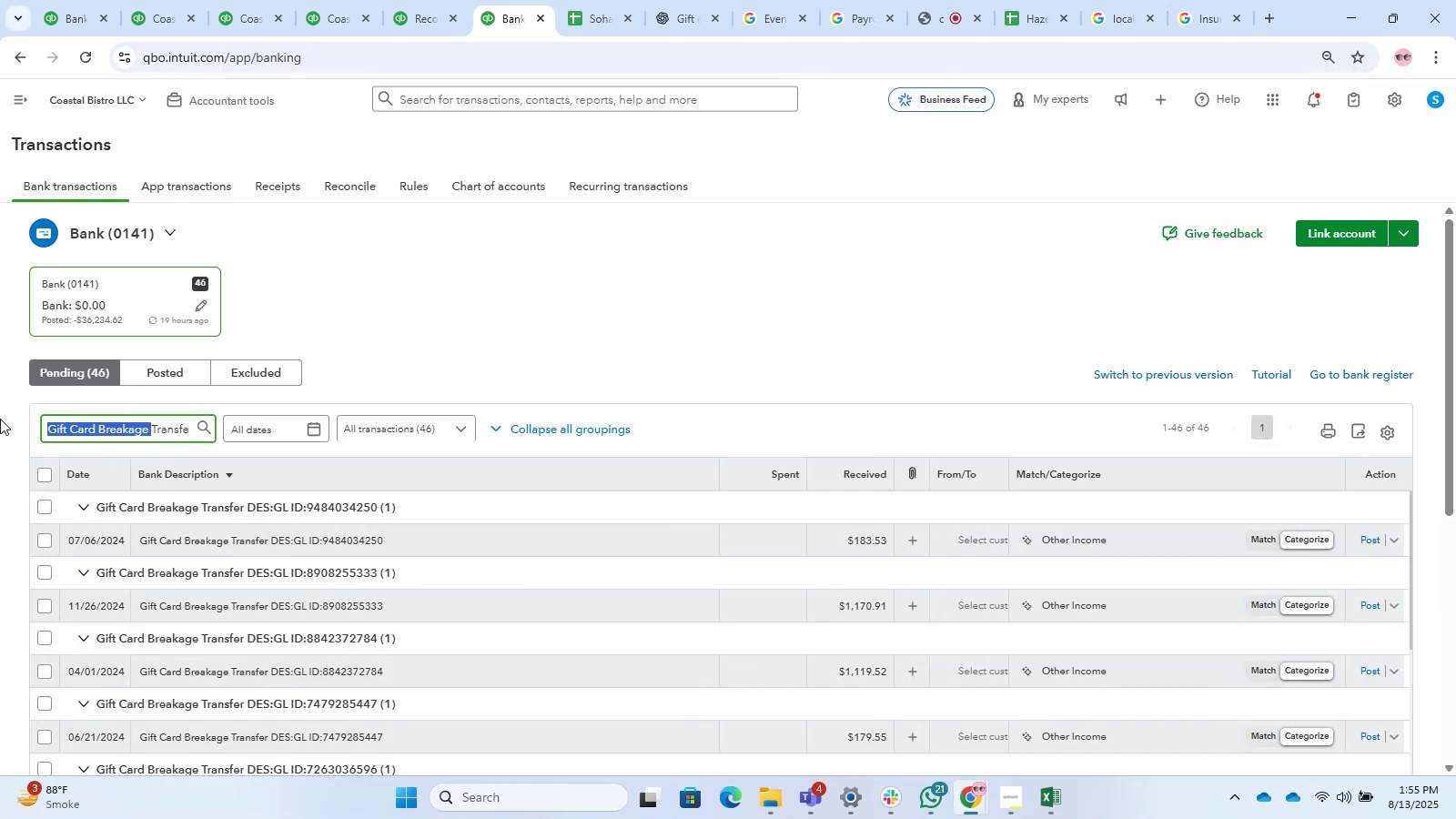 
key(Control+C)
 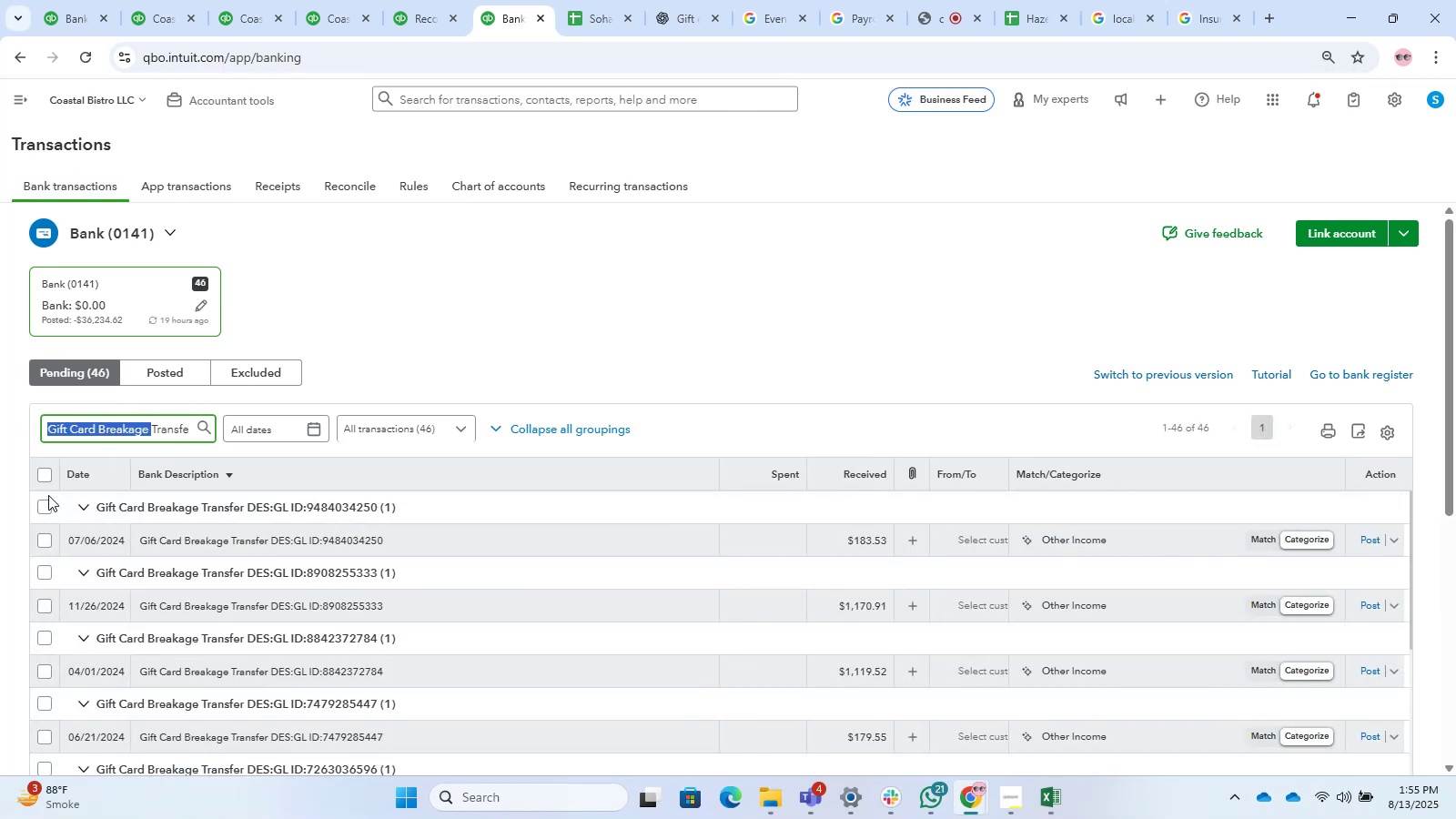 
left_click([39, 479])
 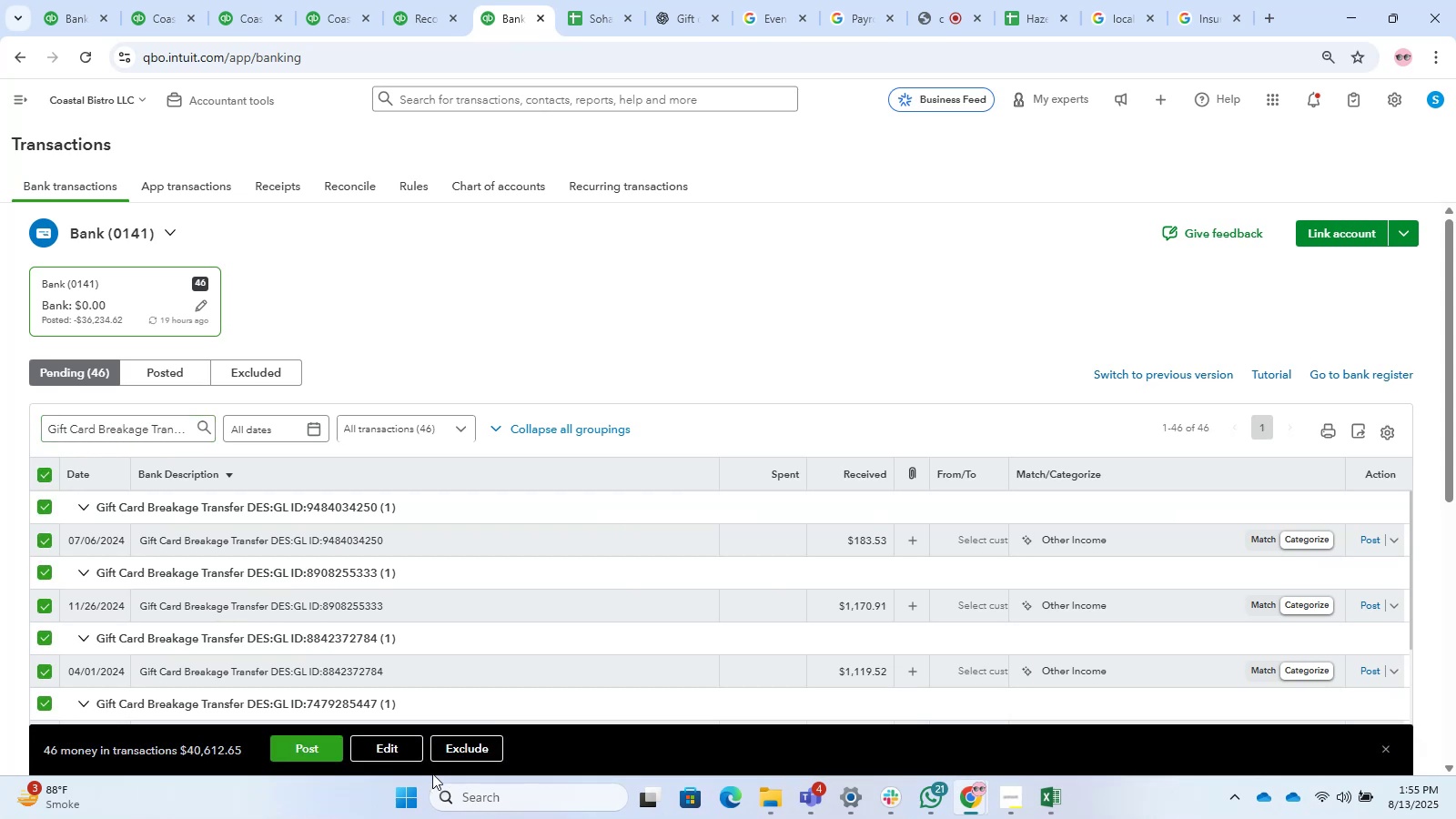 
left_click([382, 745])
 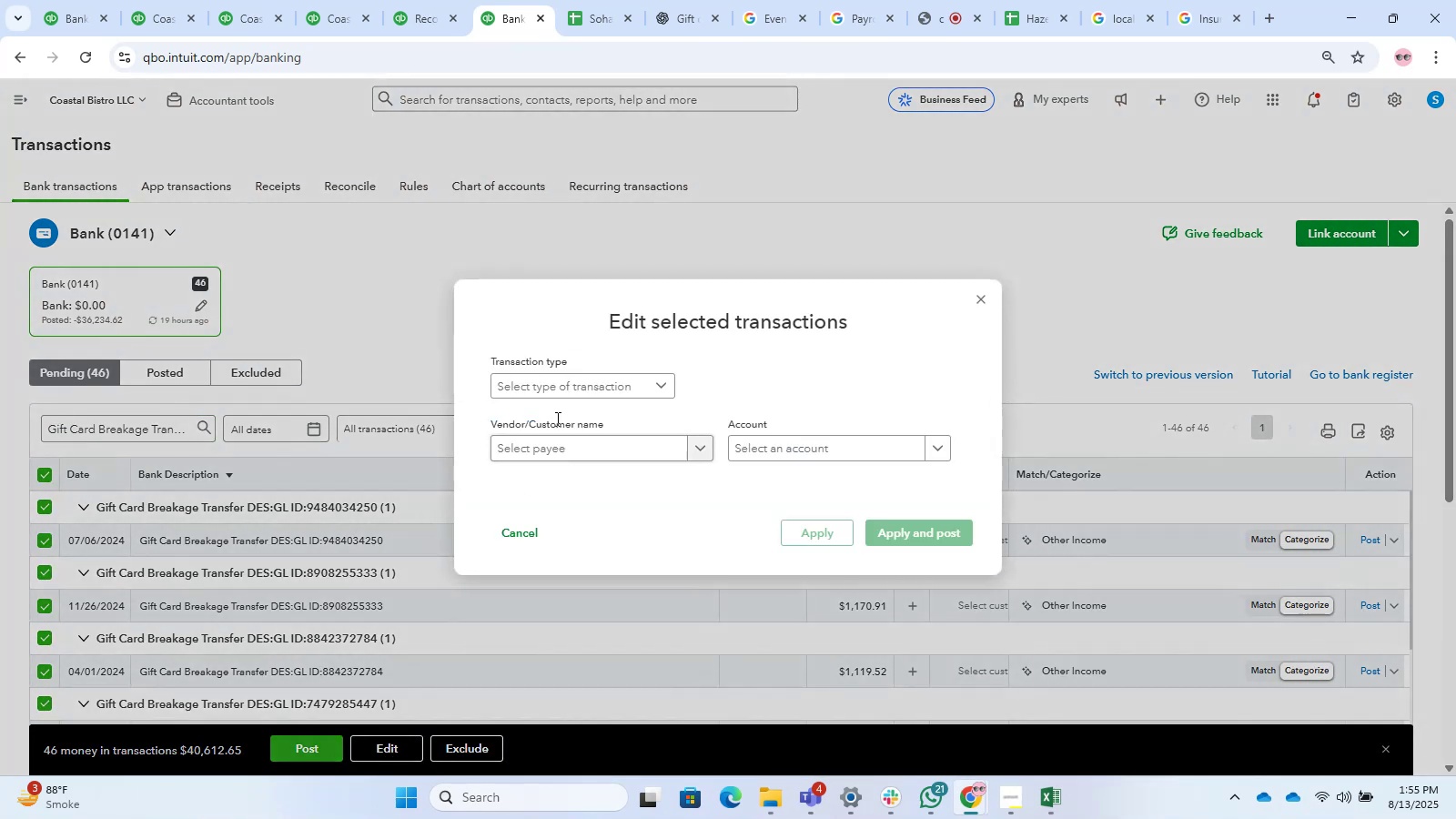 
left_click_drag(start_coordinate=[560, 387], to_coordinate=[560, 403])
 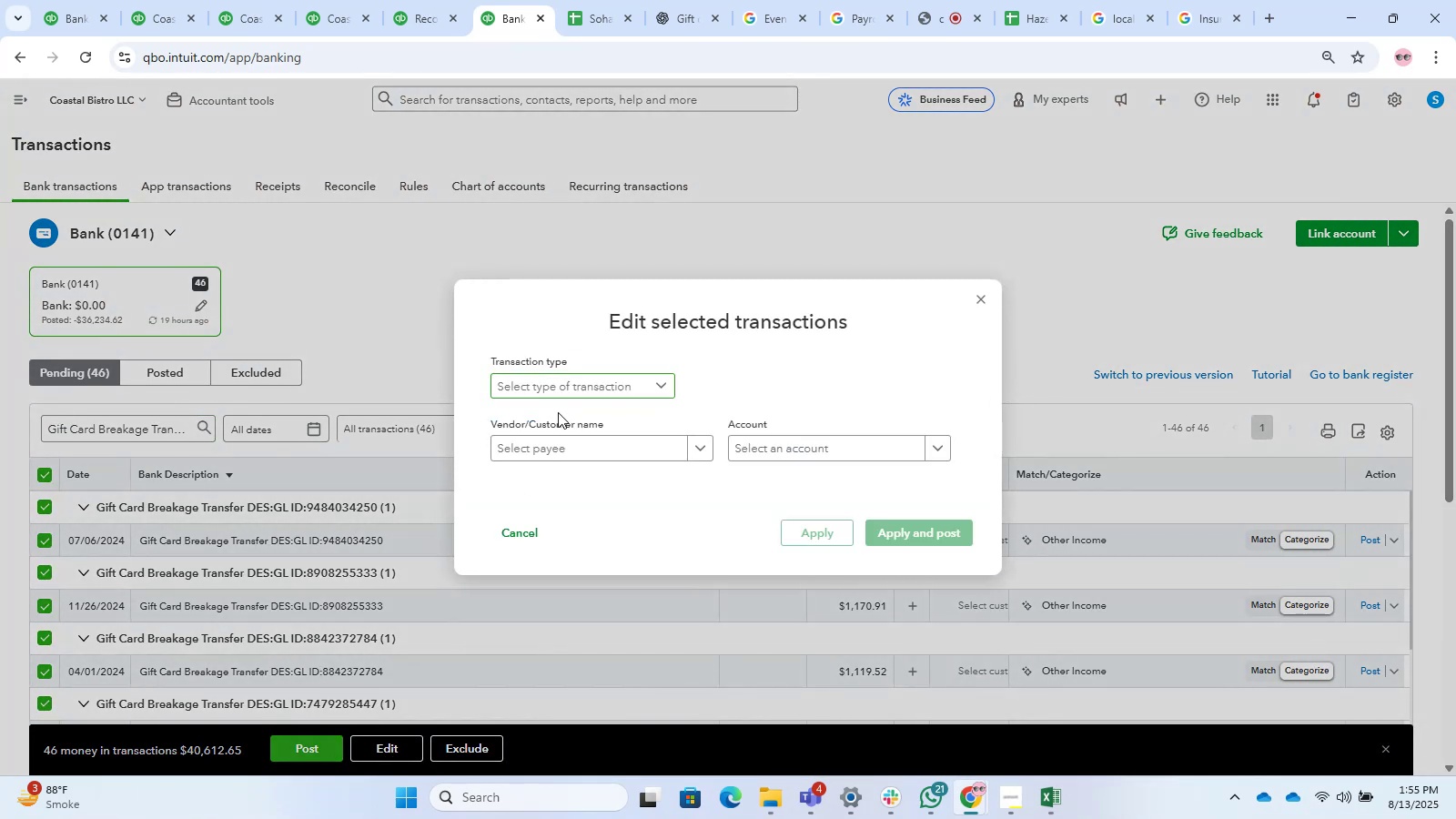 
double_click([558, 412])
 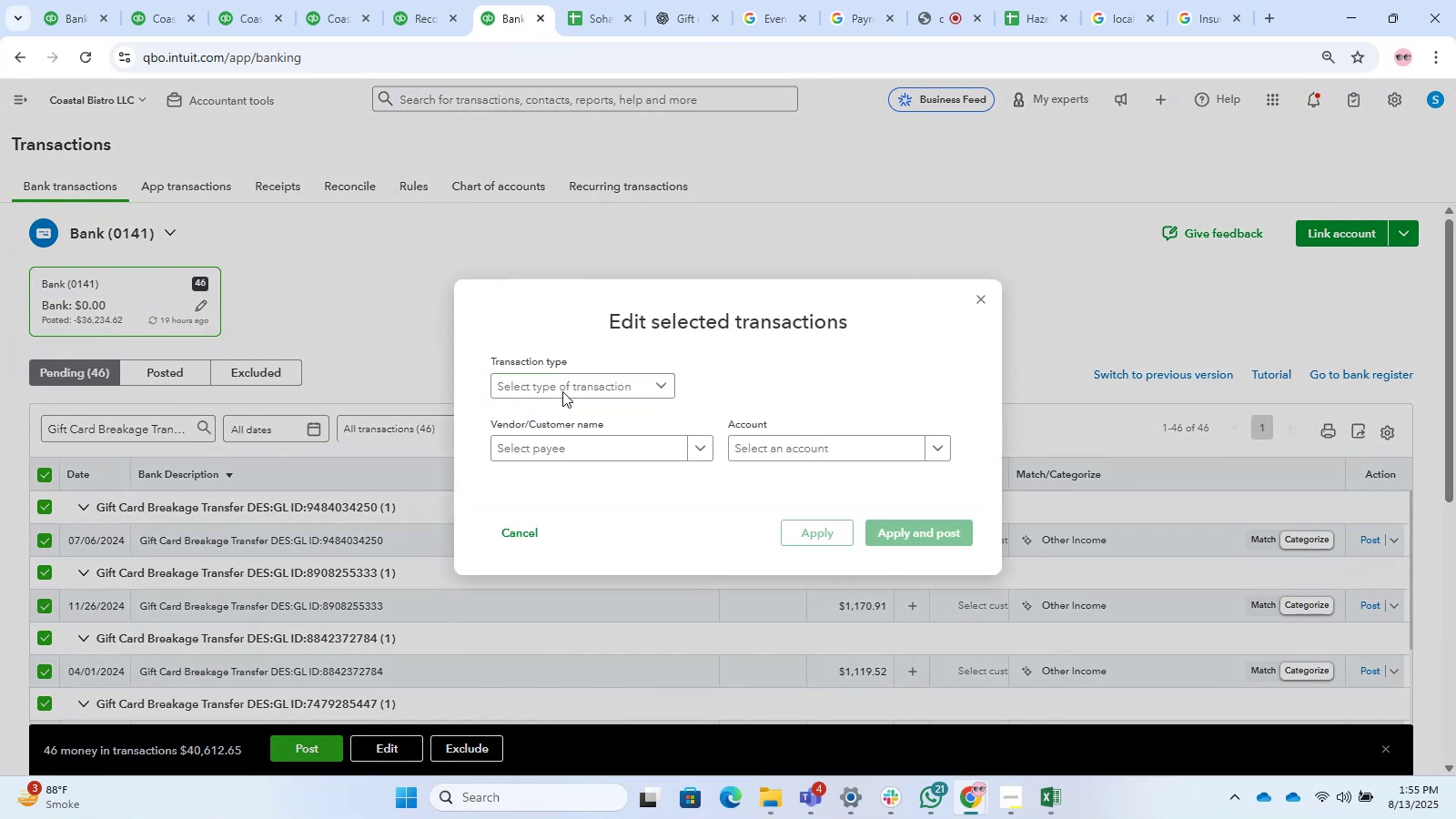 
triple_click([562, 389])
 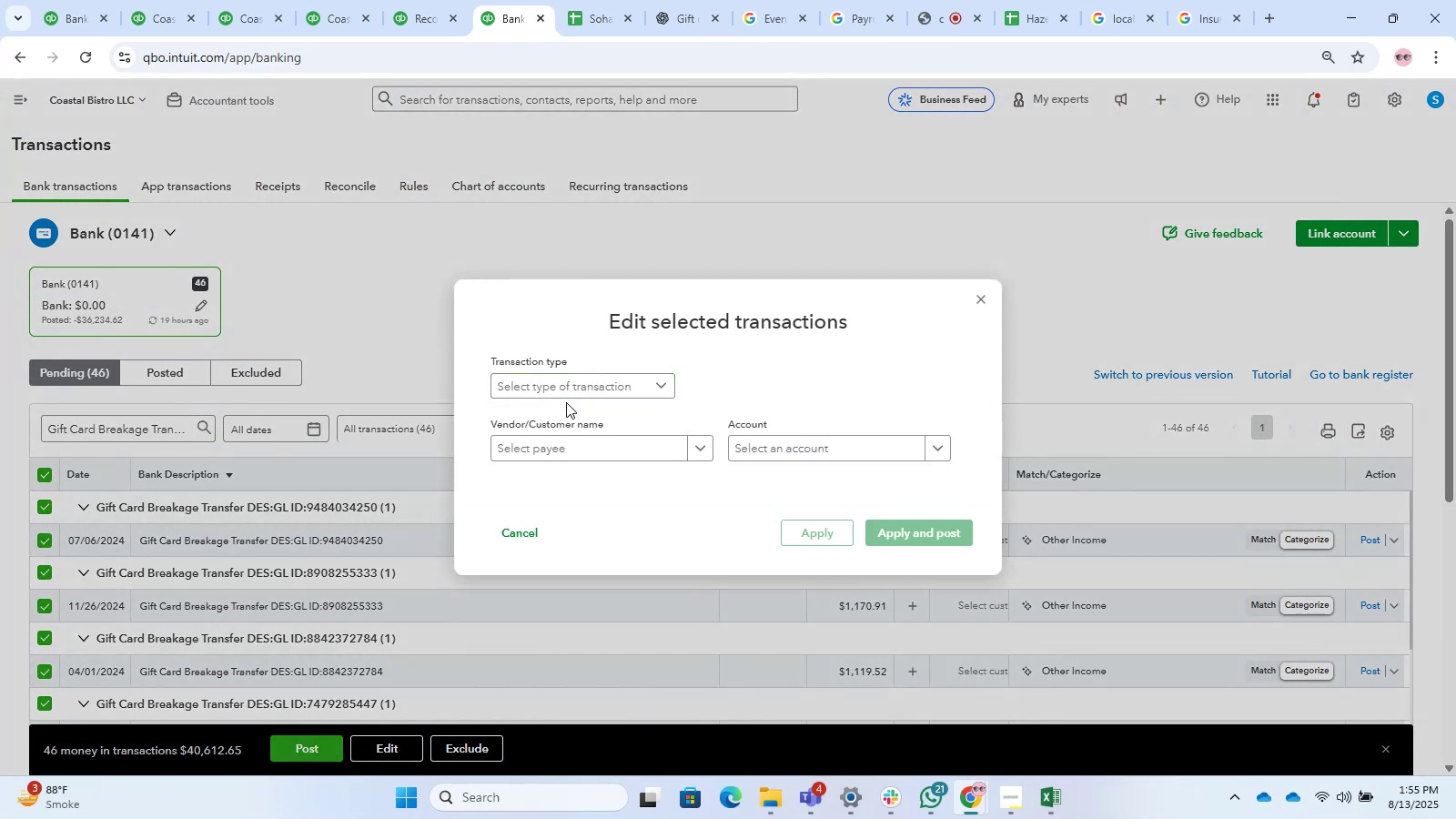 
triple_click([567, 395])
 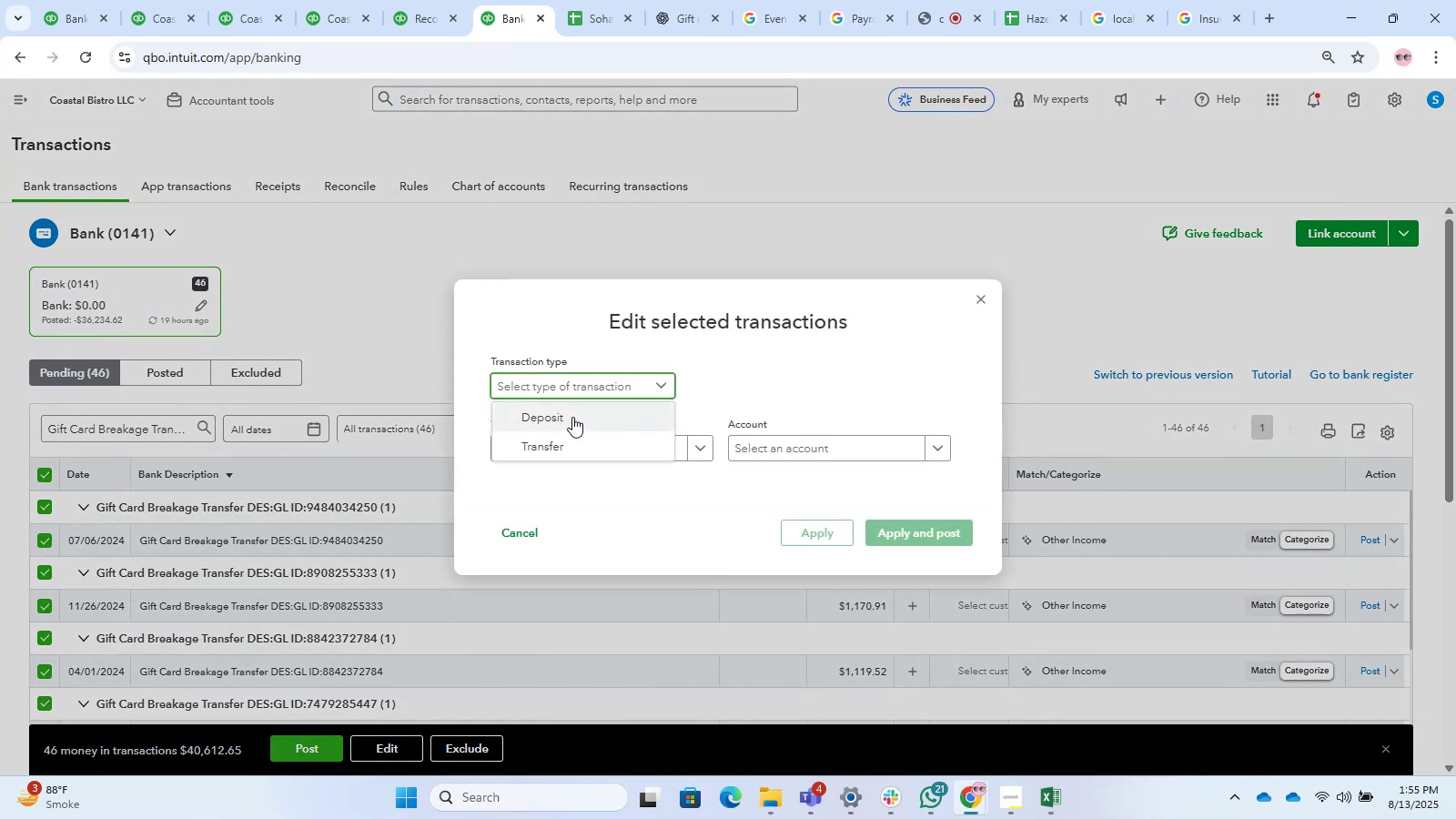 
triple_click([572, 417])
 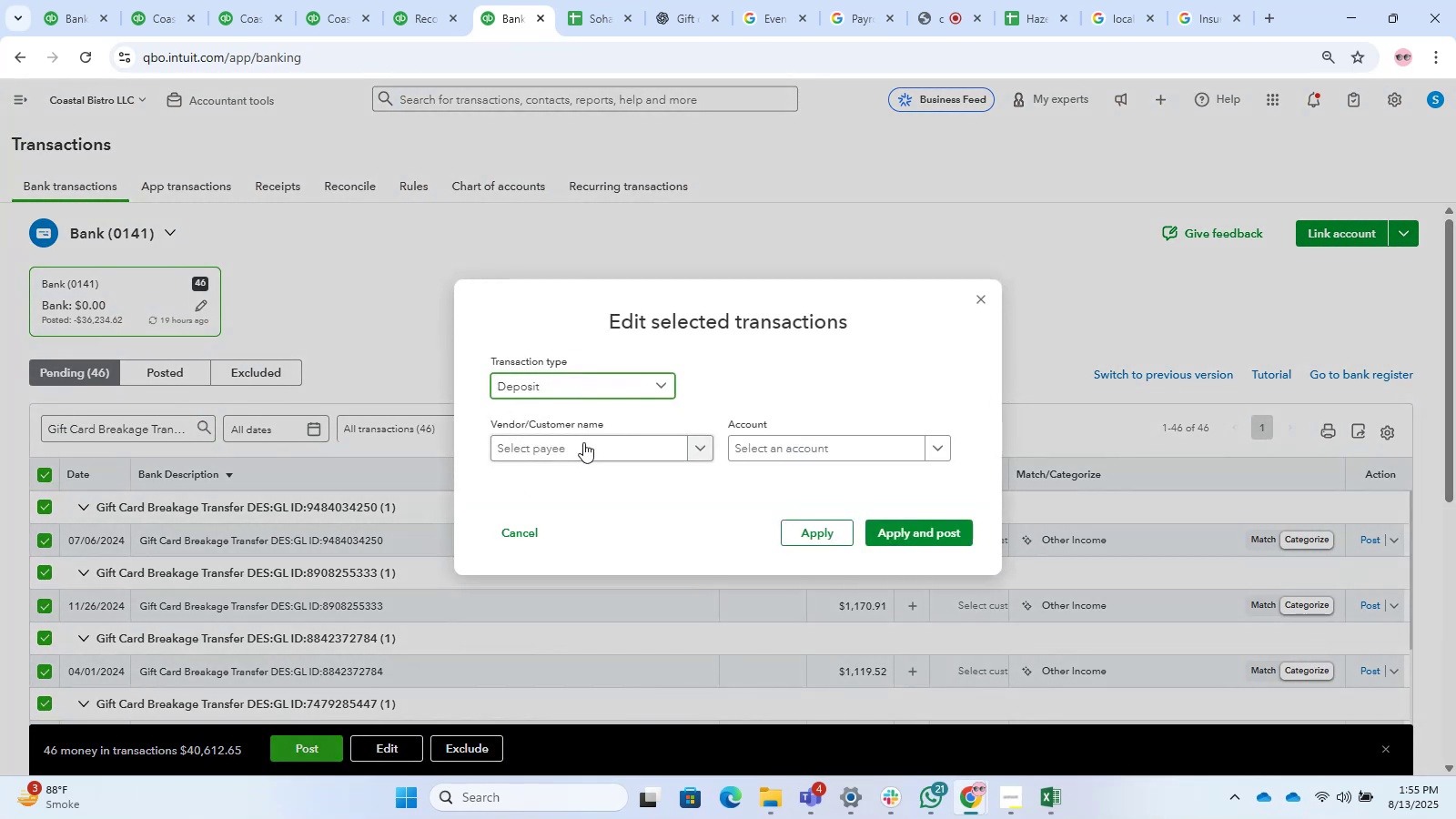 
triple_click([583, 442])
 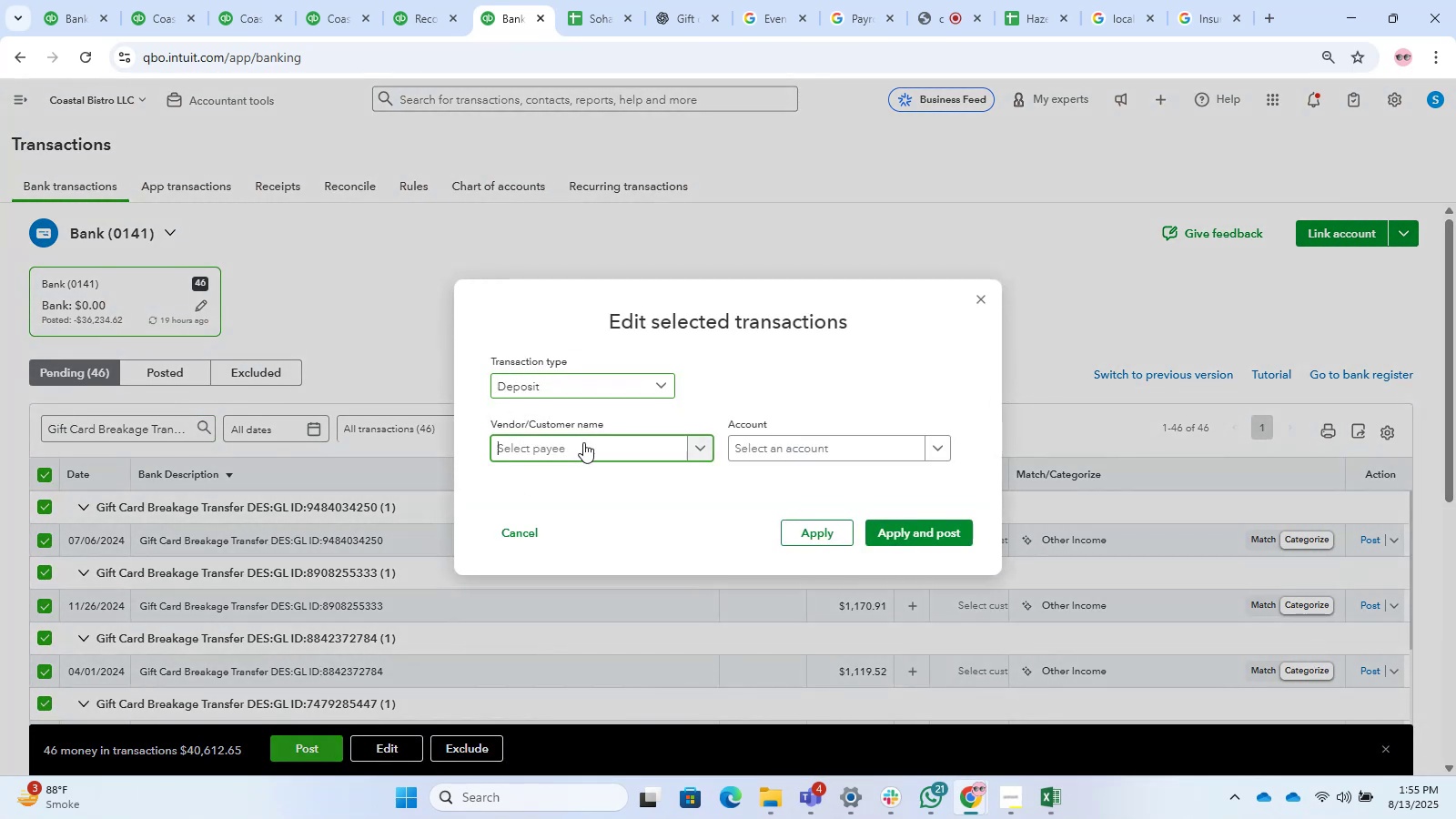 
key(Control+V)
 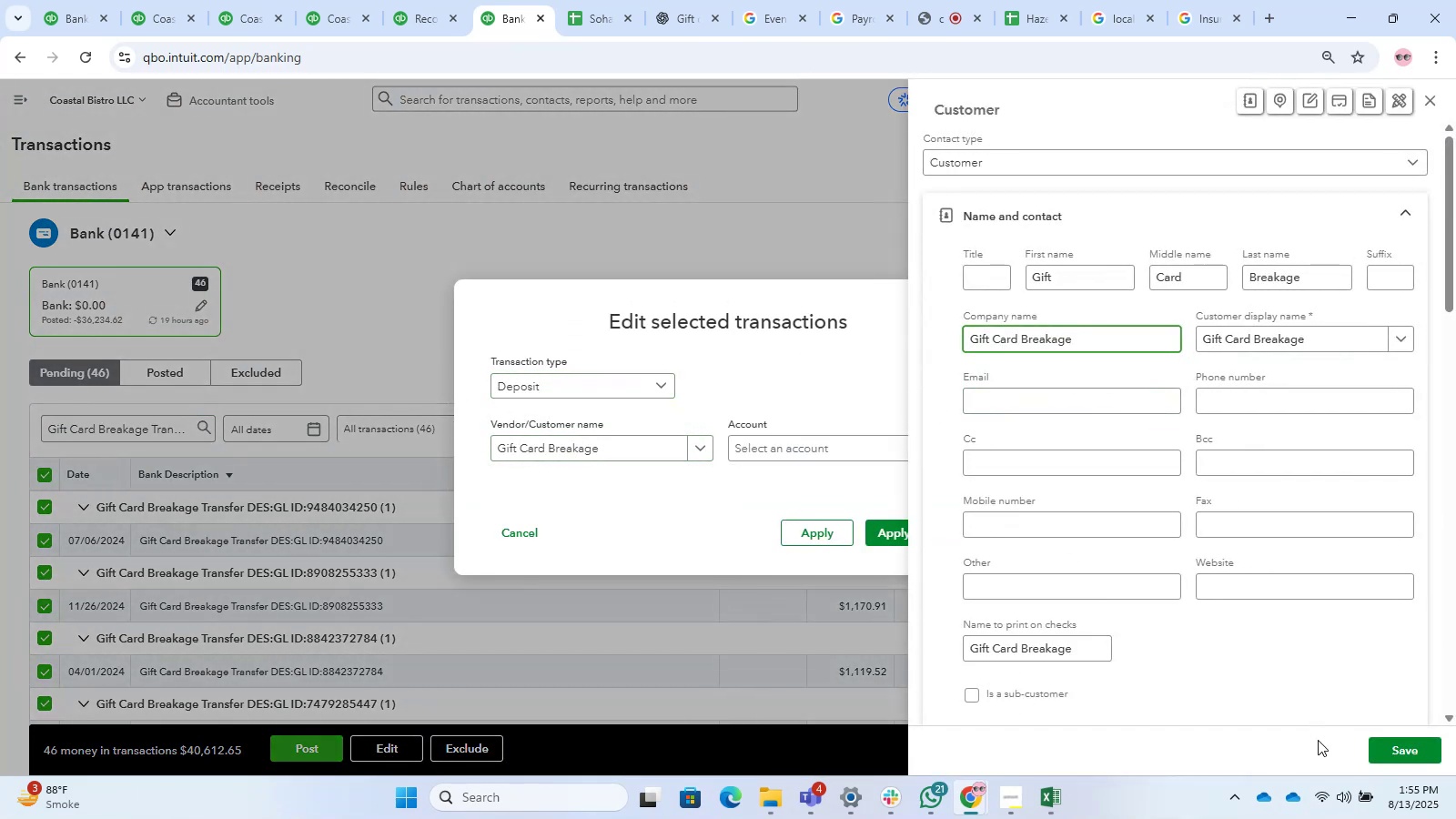 
key(Backspace)
 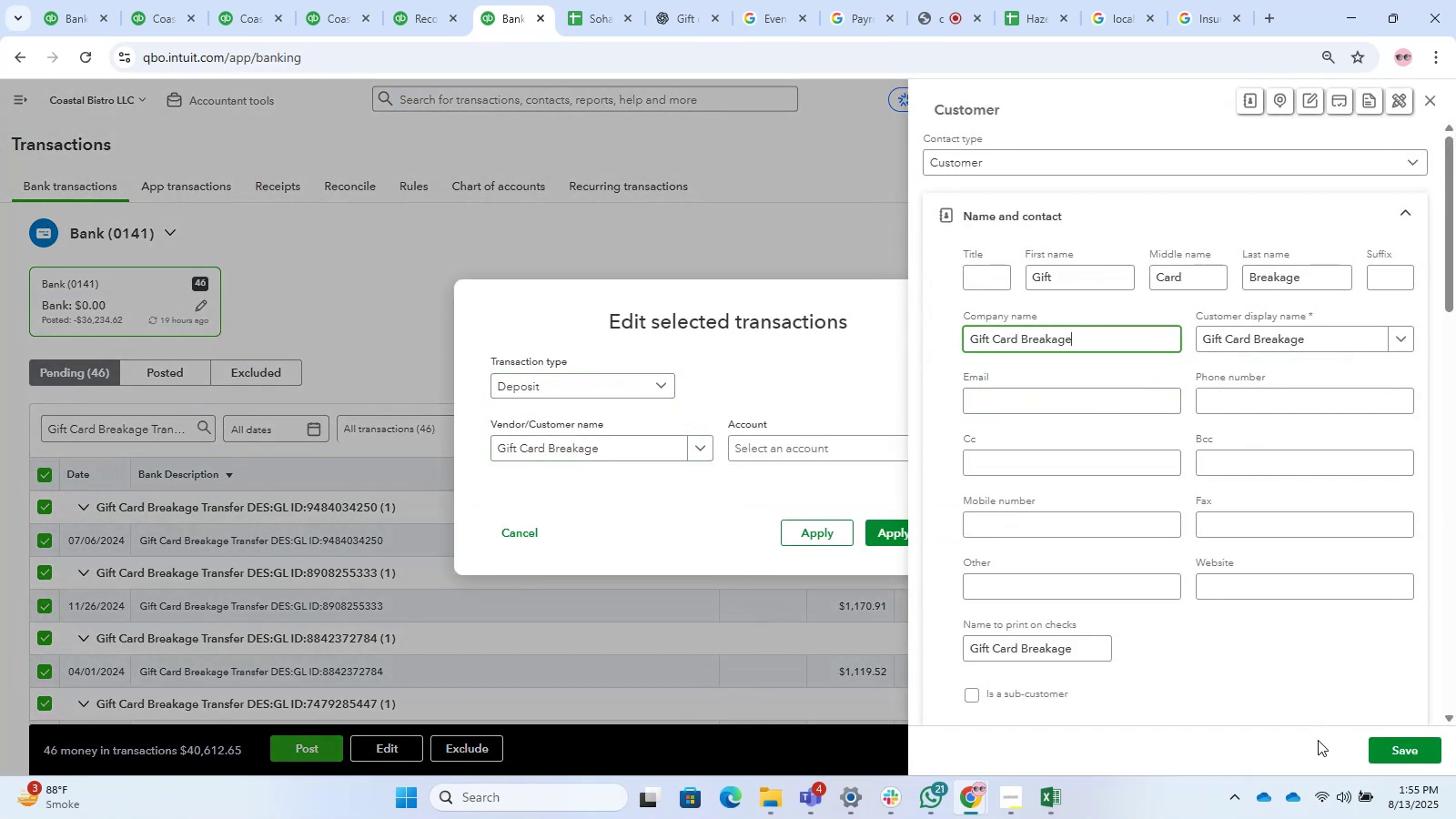 
key(Enter)
 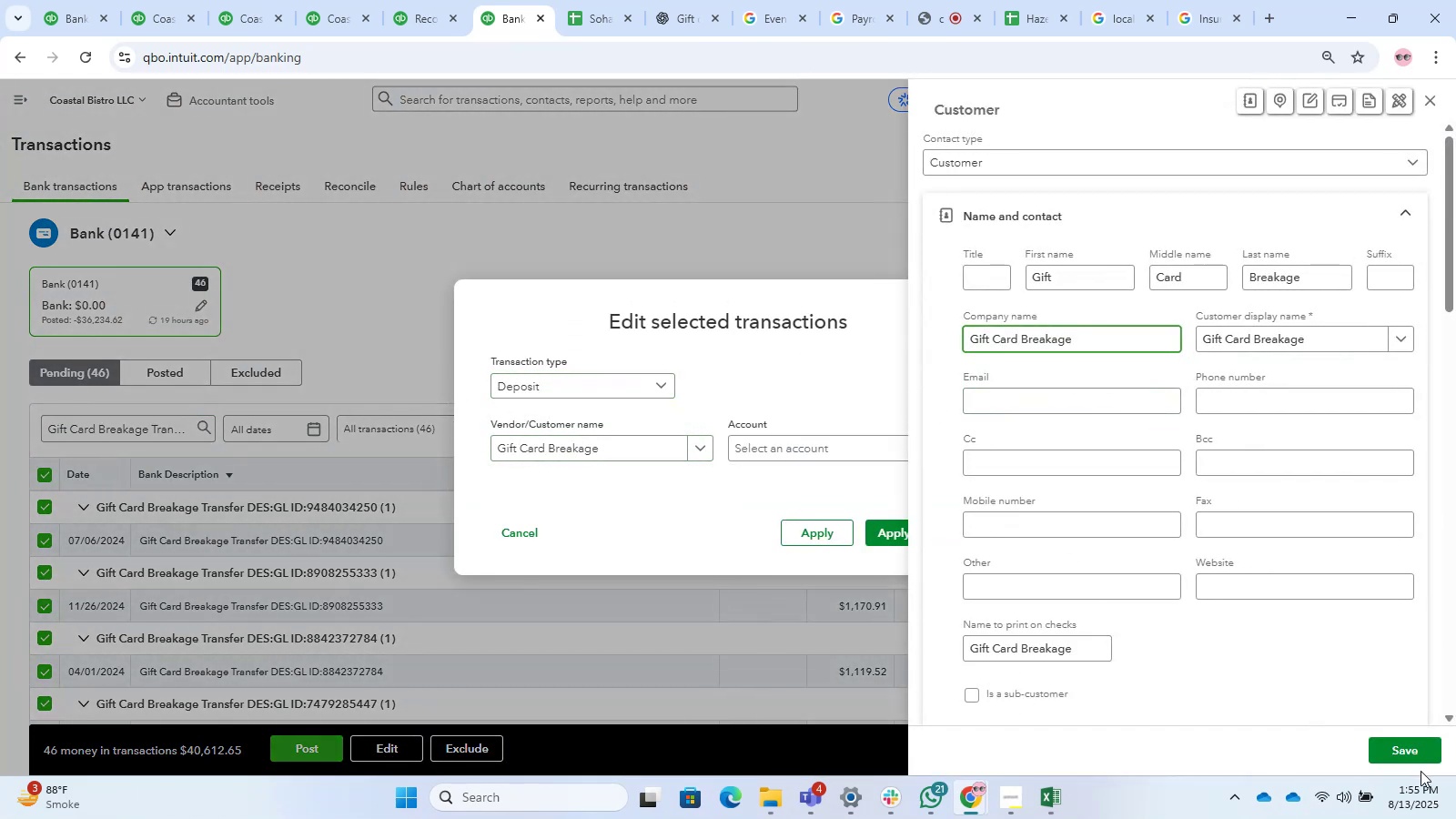 
left_click([1421, 763])
 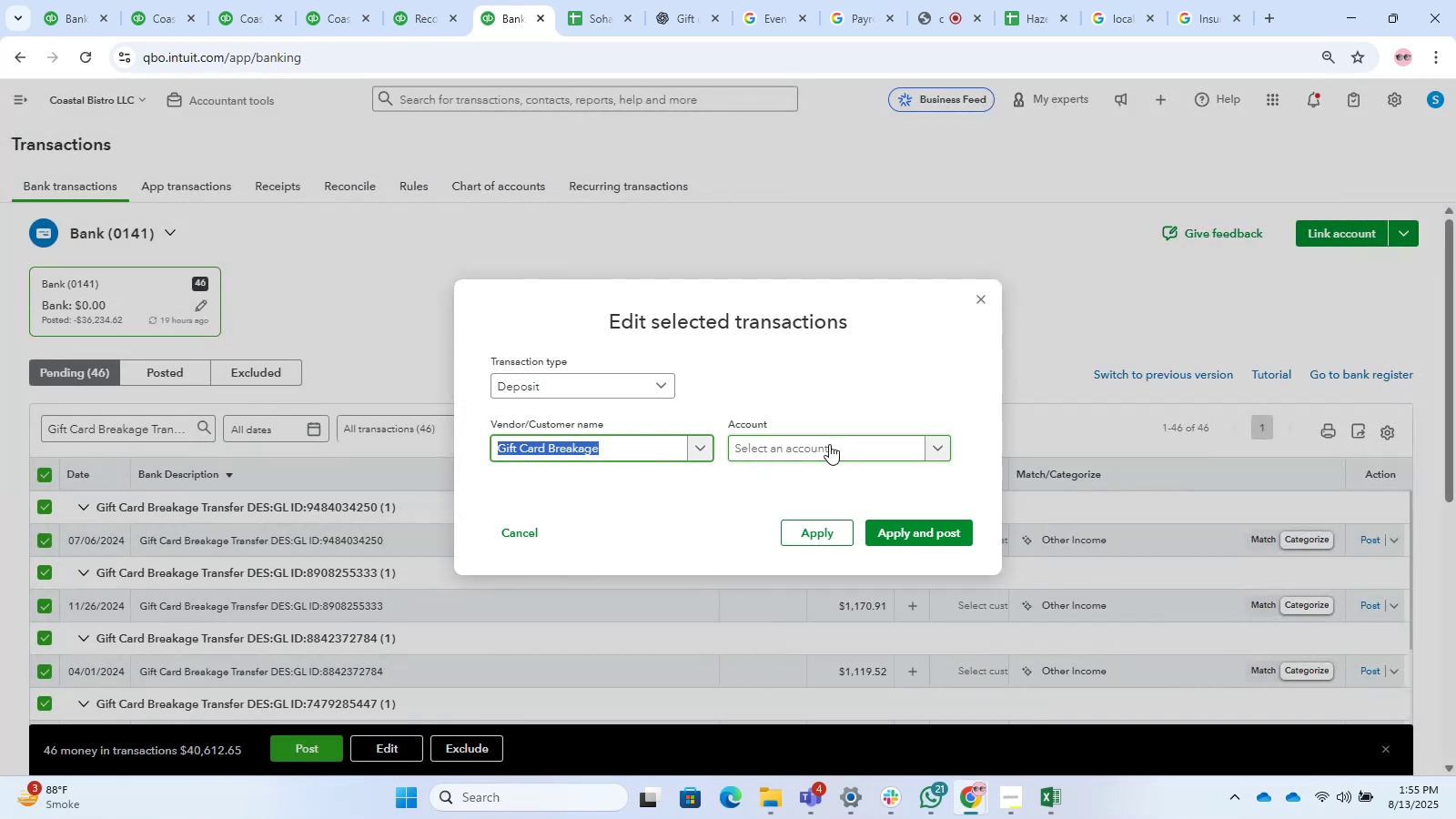 
type(sa)
 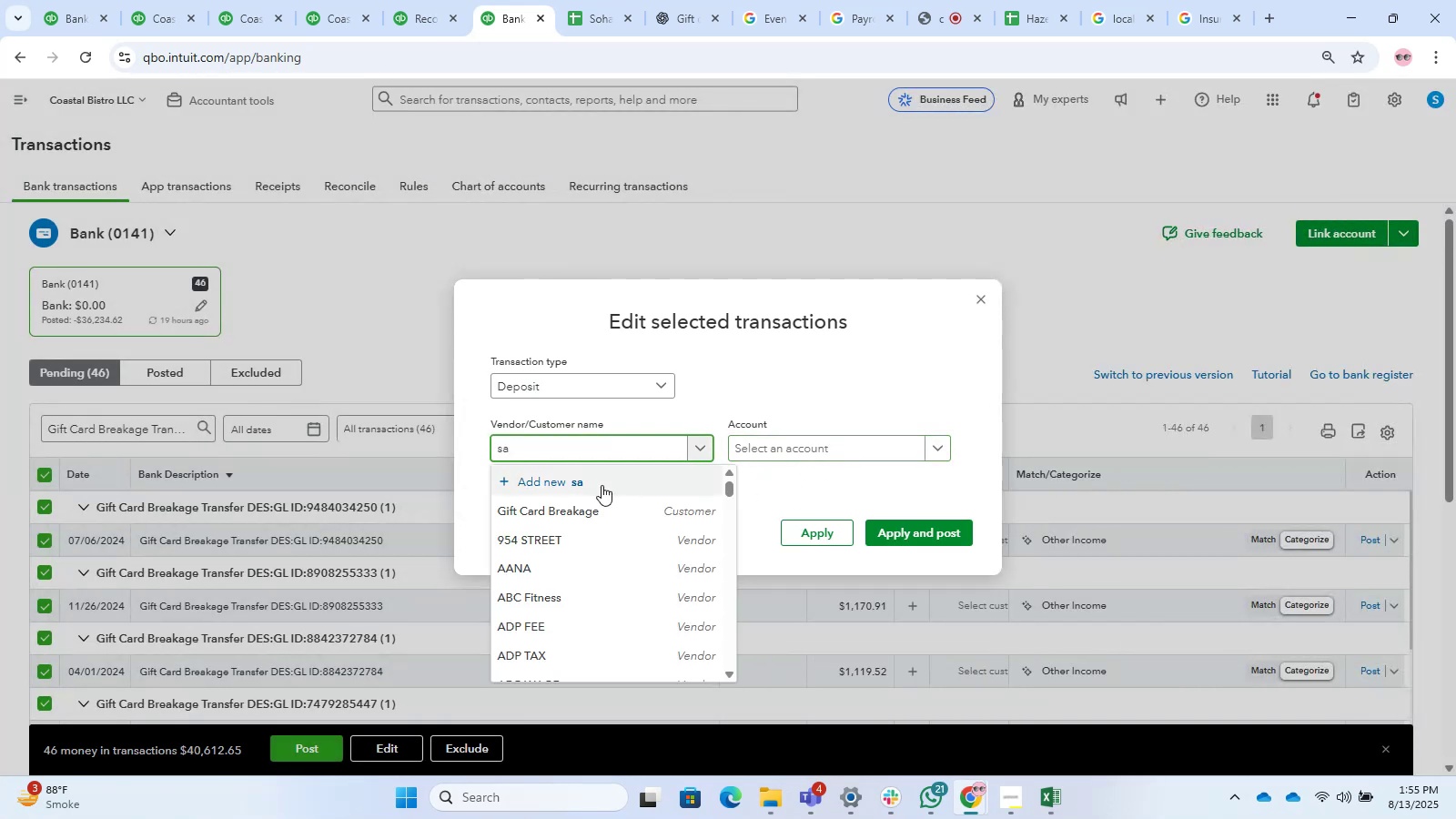 
left_click_drag(start_coordinate=[571, 453], to_coordinate=[458, 453])
 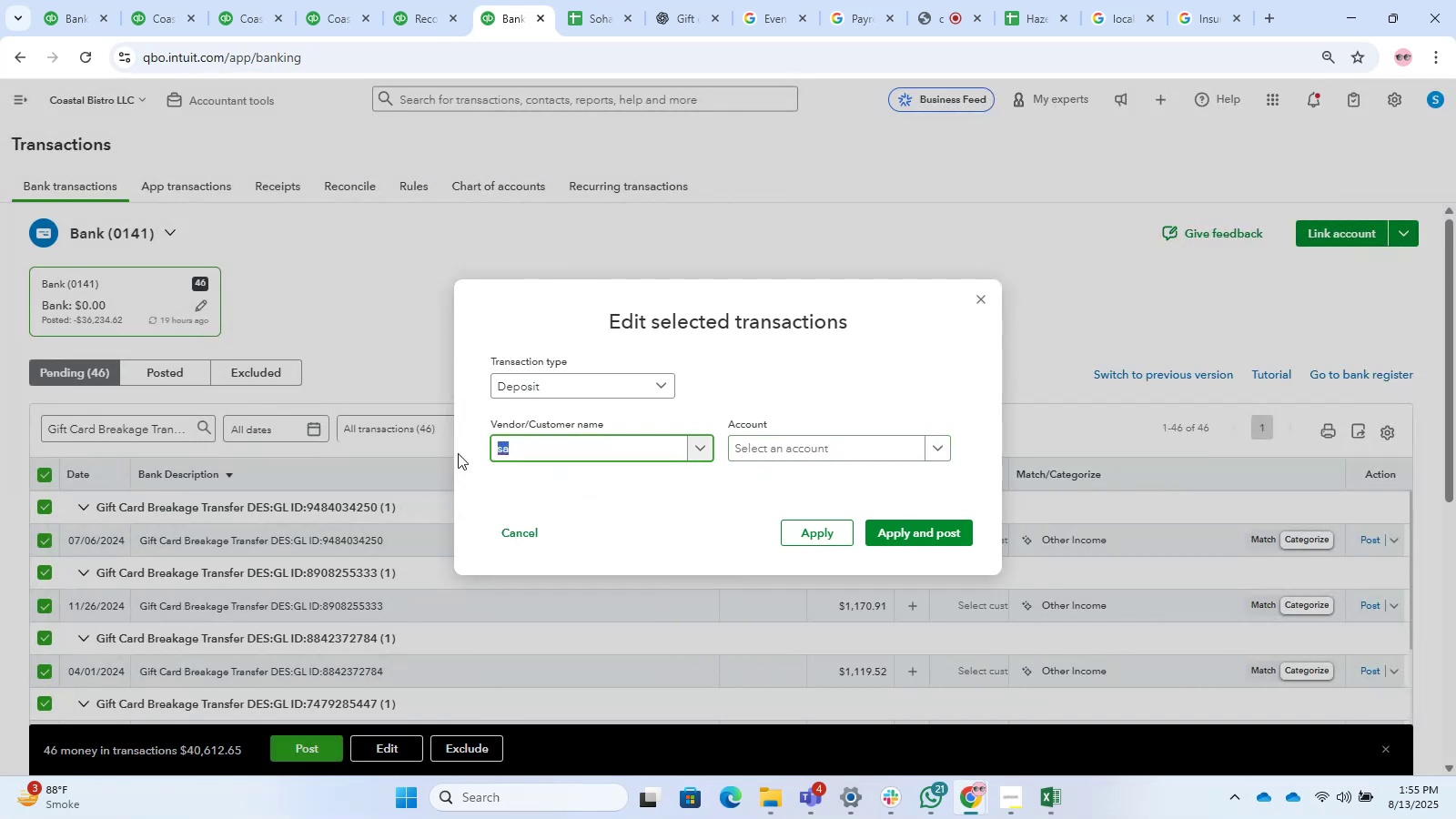 
key(Control+V)
 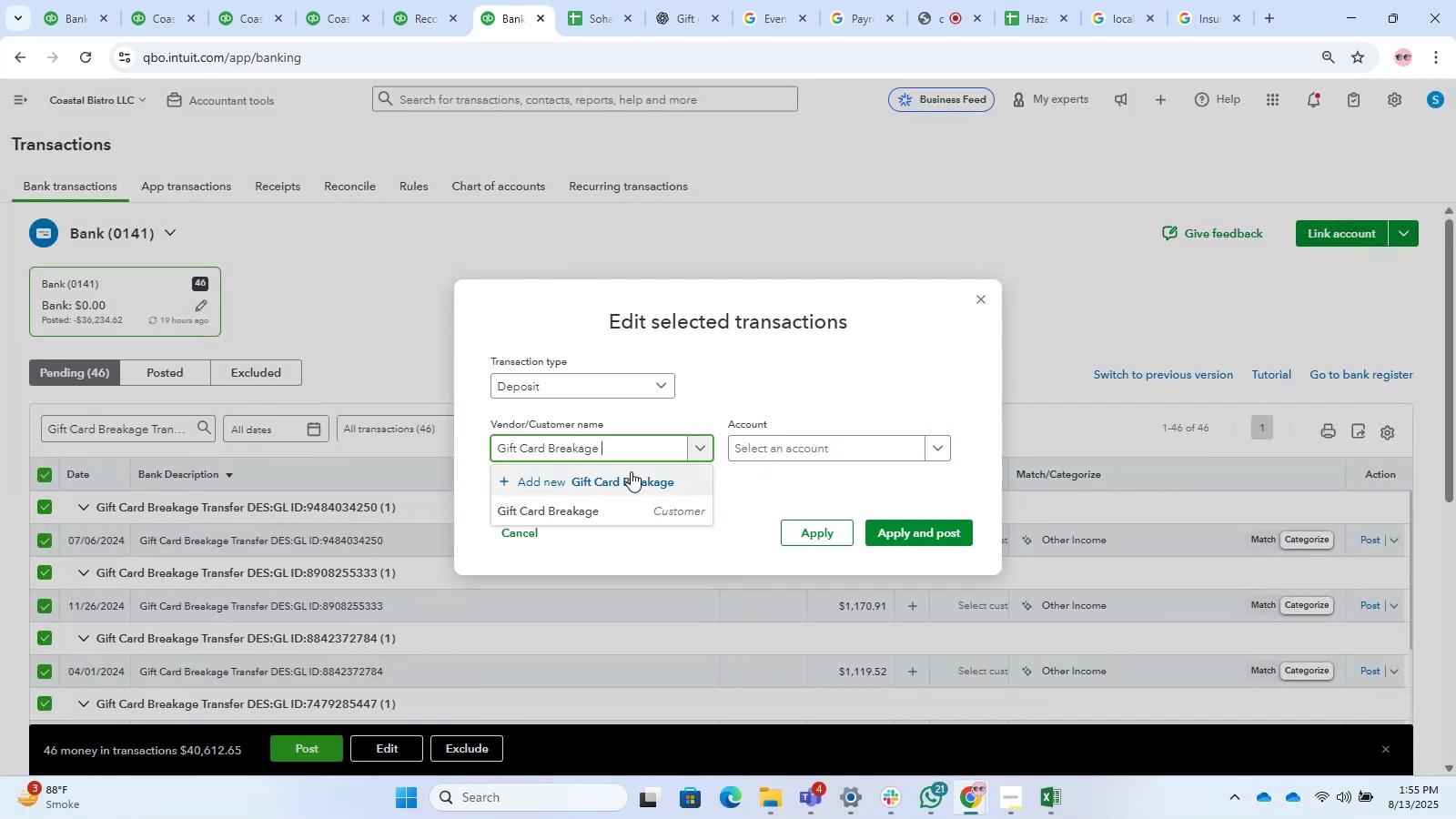 
left_click([631, 505])
 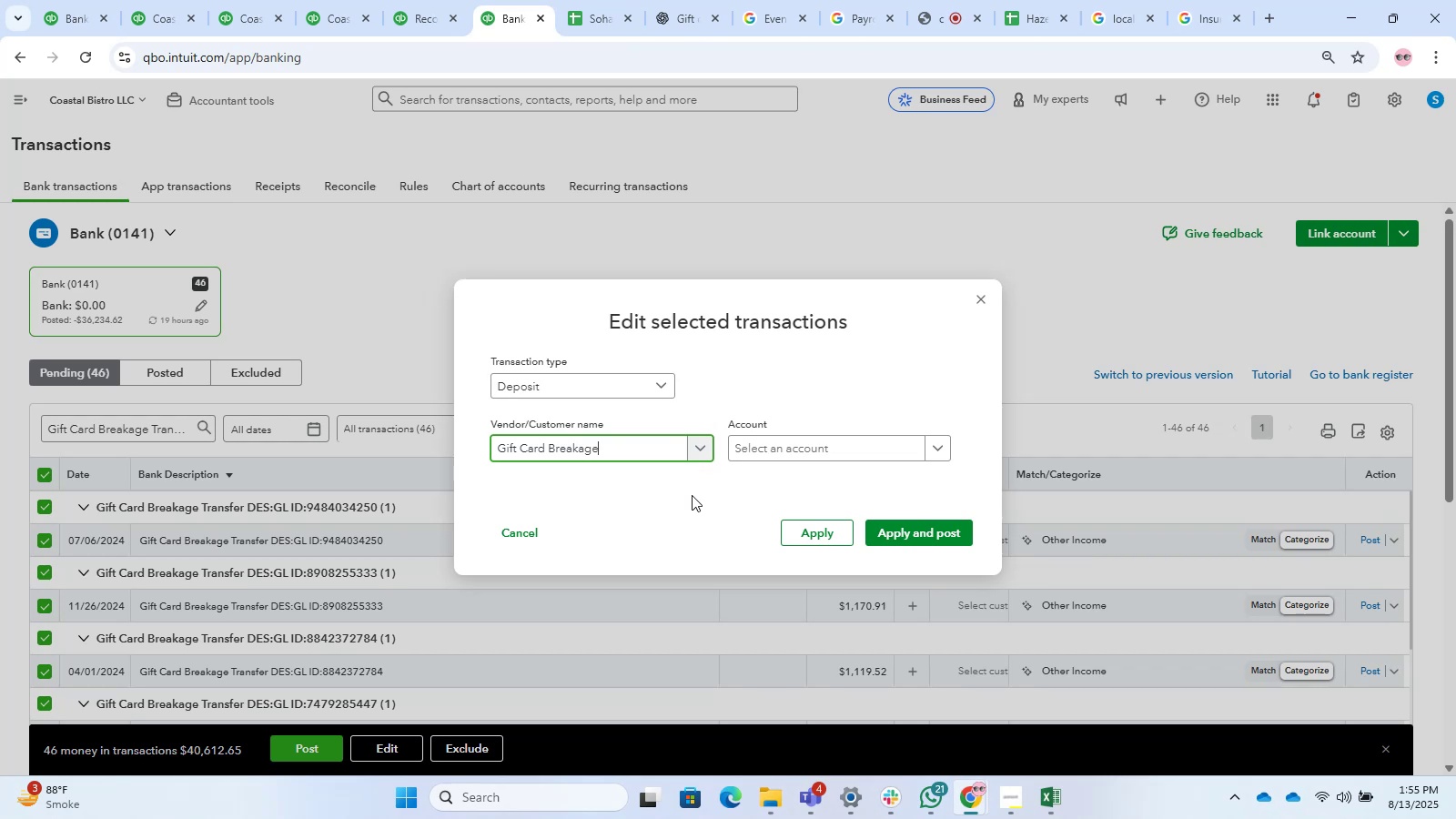 
wait(6.18)
 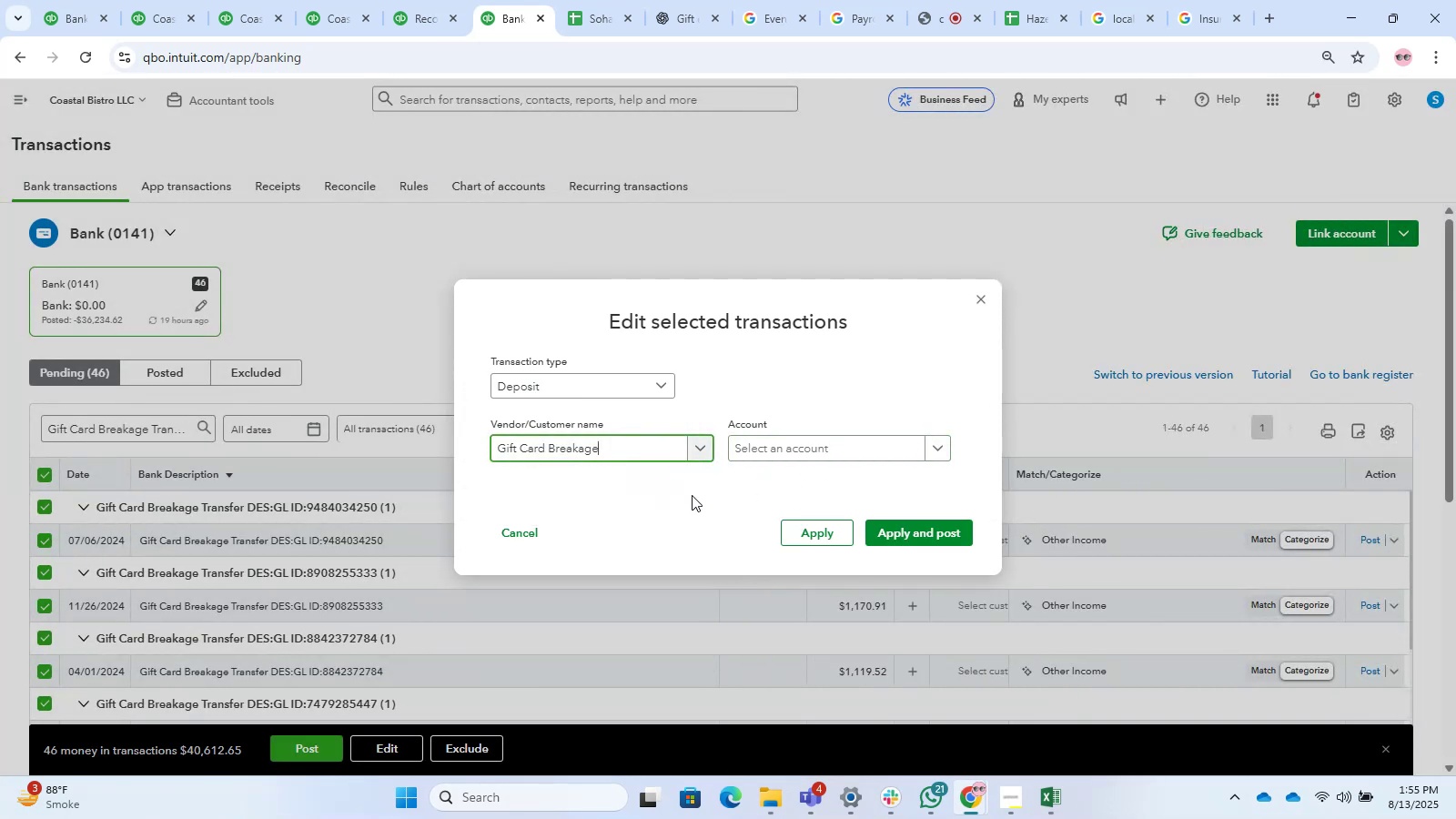 
left_click([808, 439])
 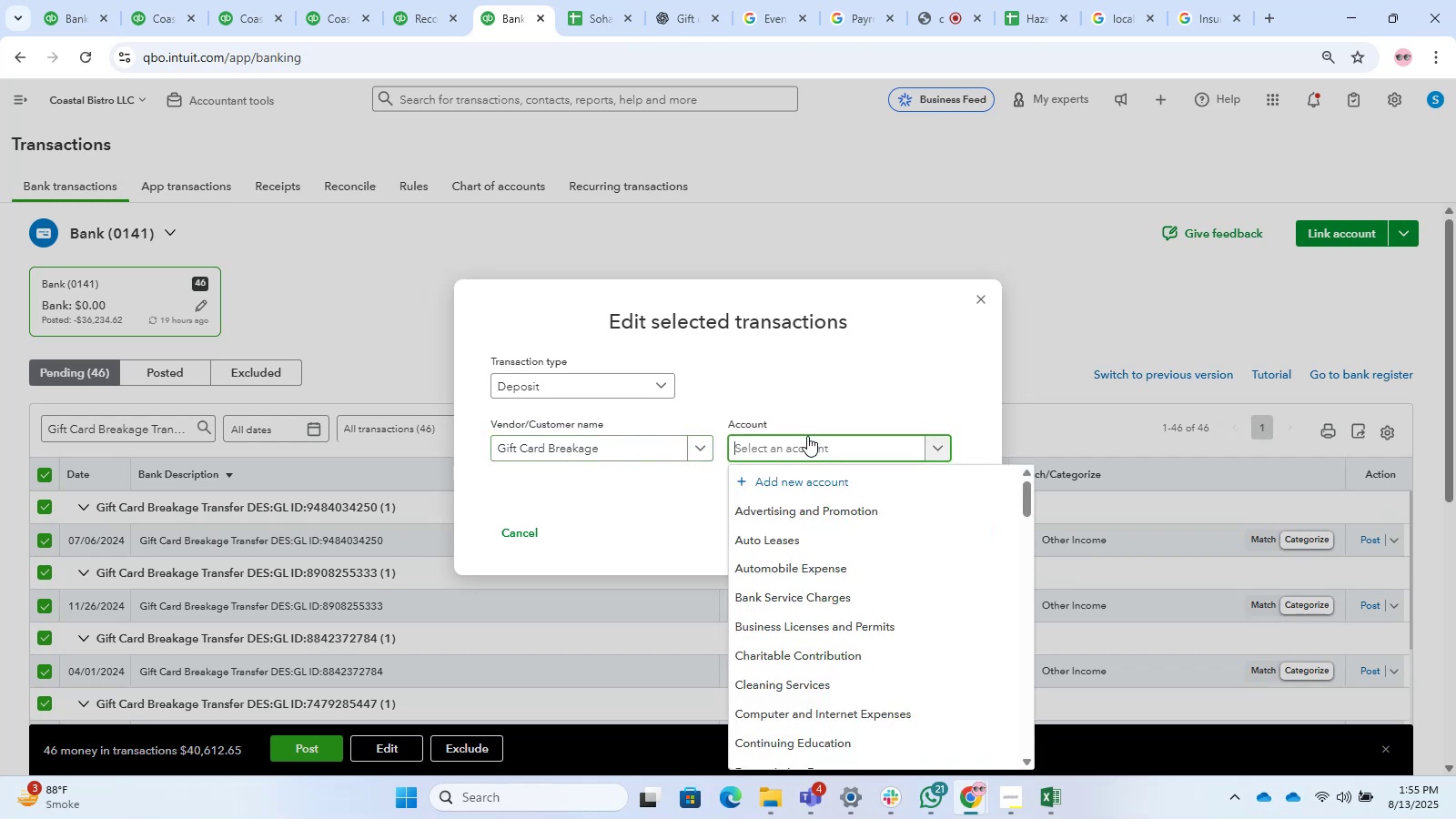 
type(sal)
 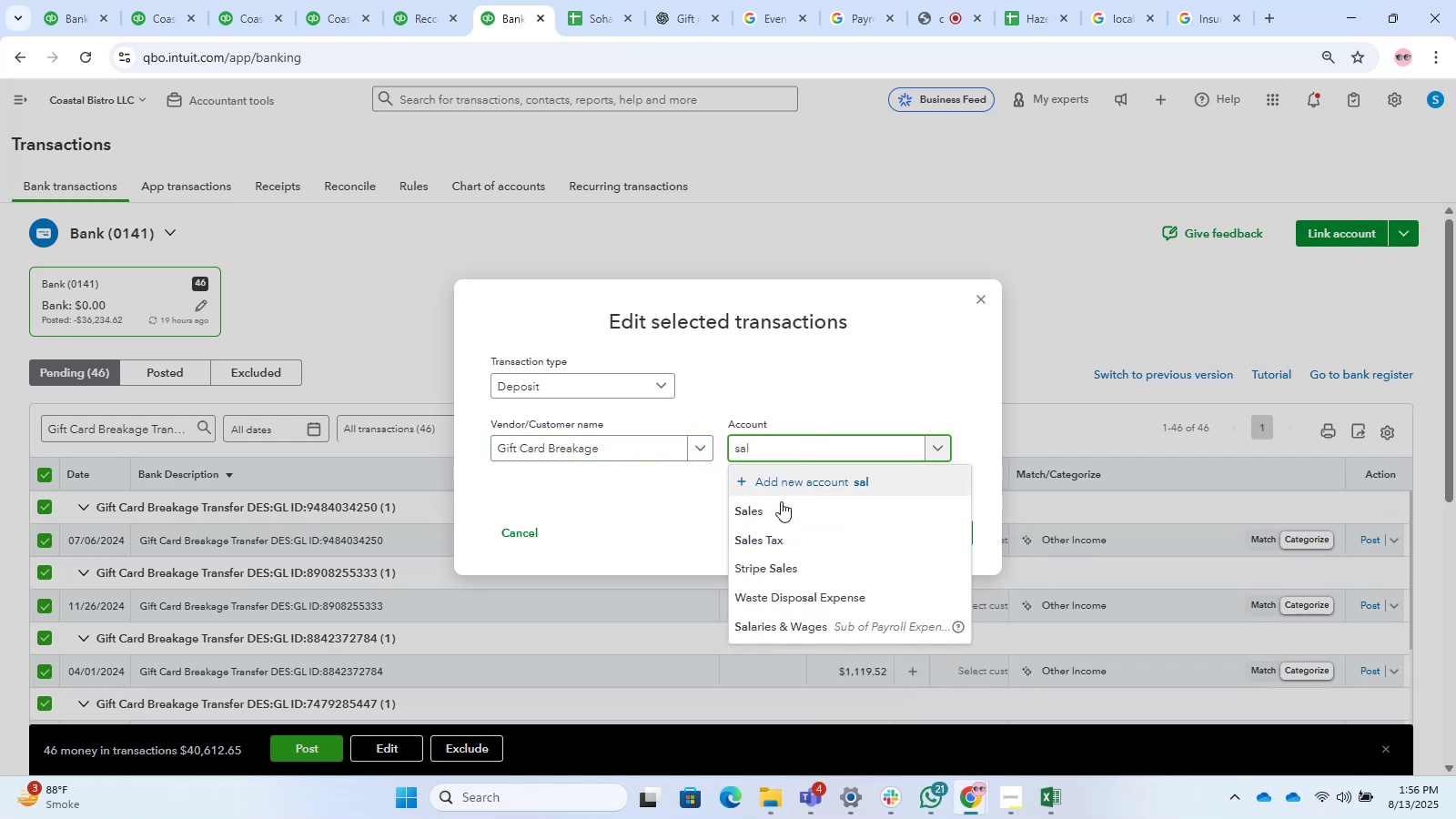 
left_click([784, 511])
 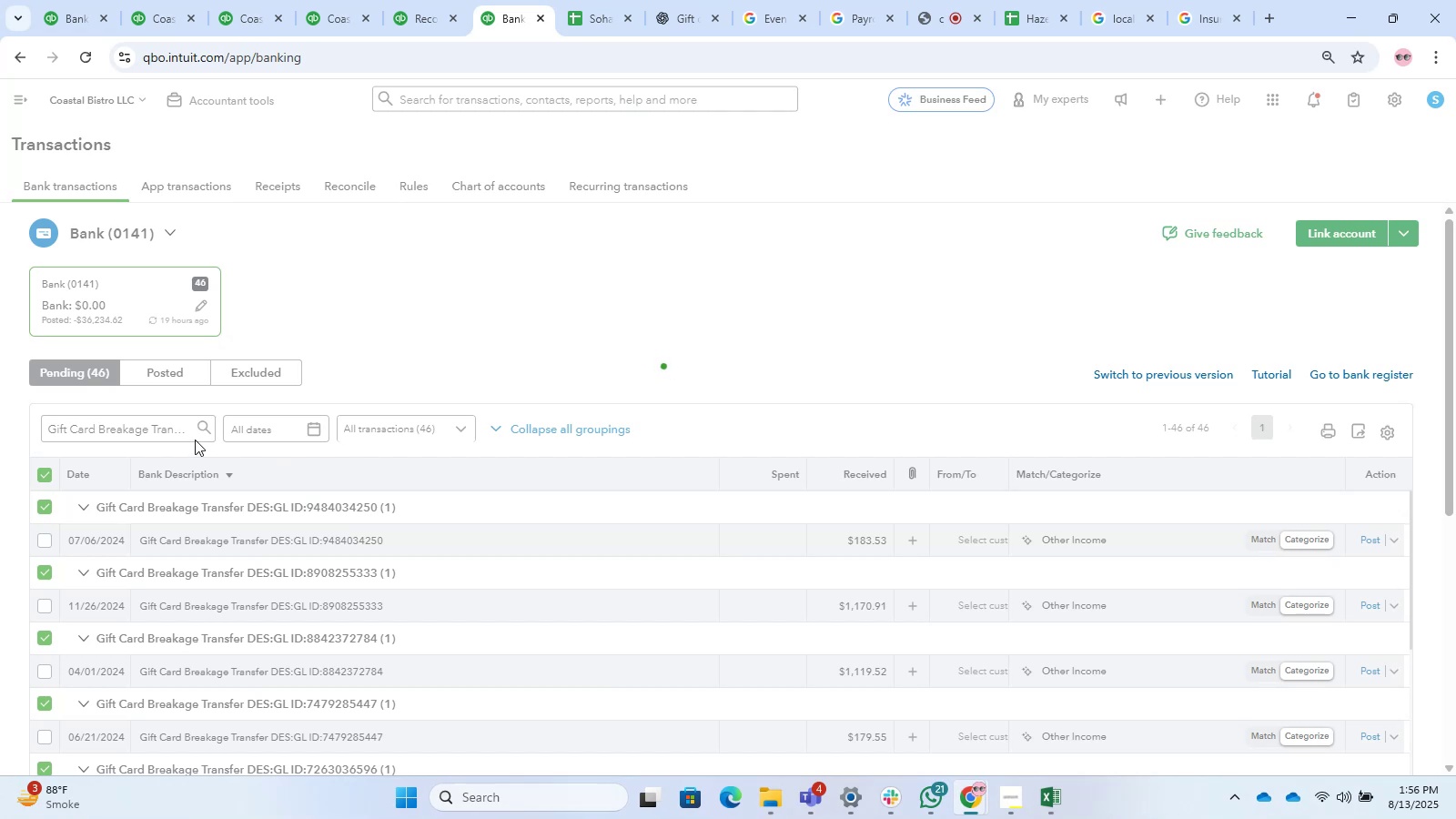 
left_click([192, 428])
 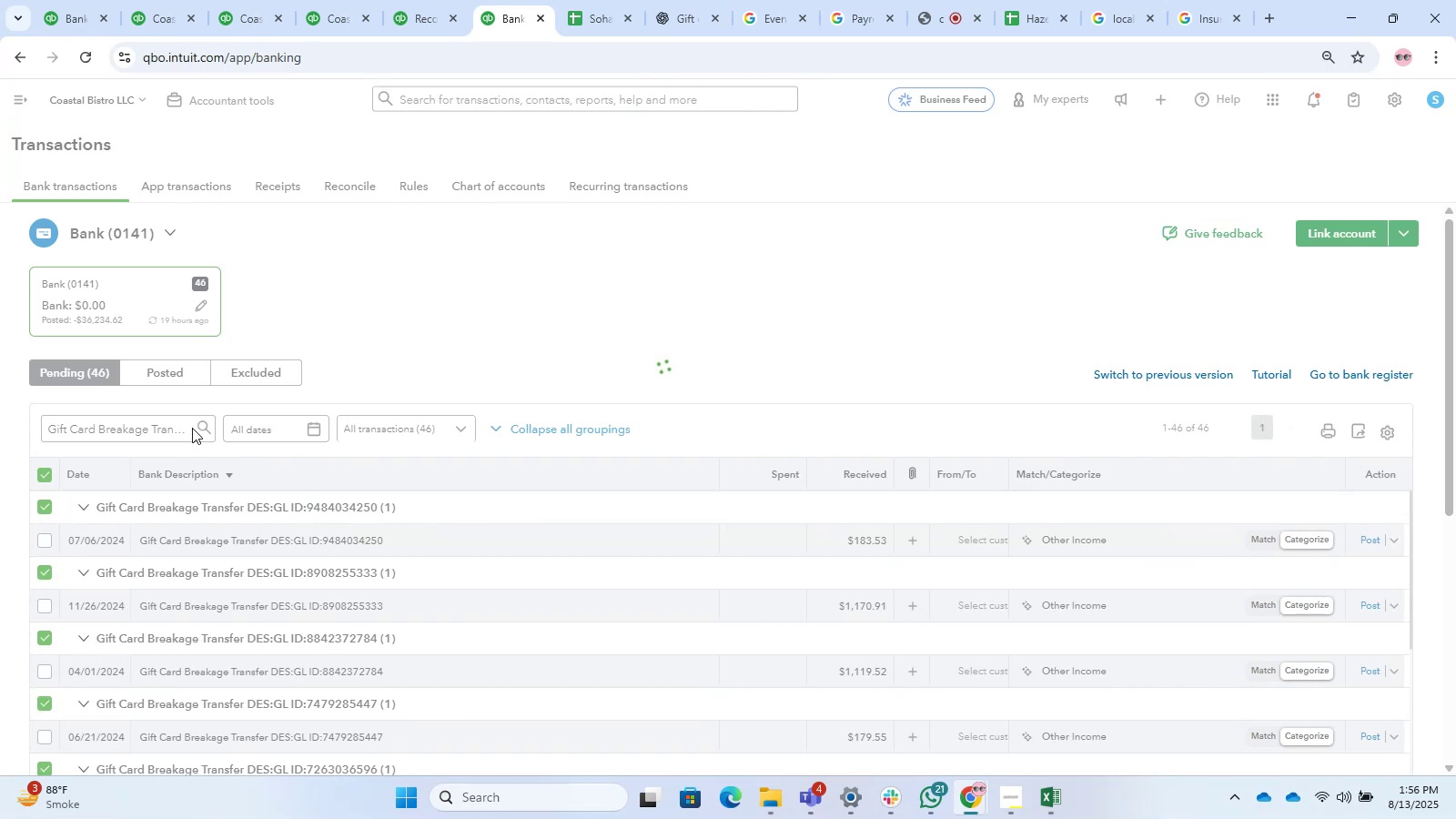 
wait(5.52)
 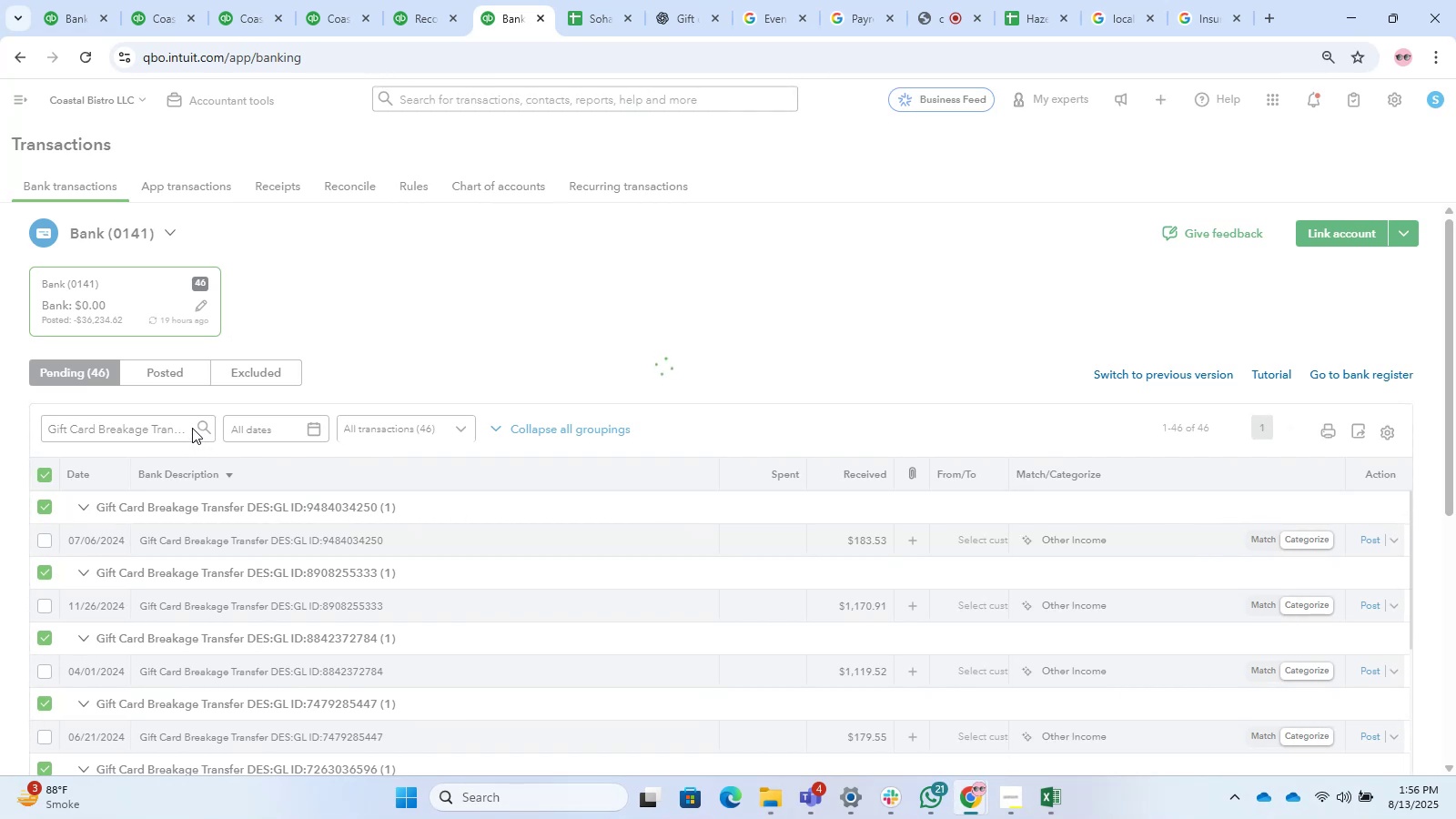 
left_click([192, 430])
 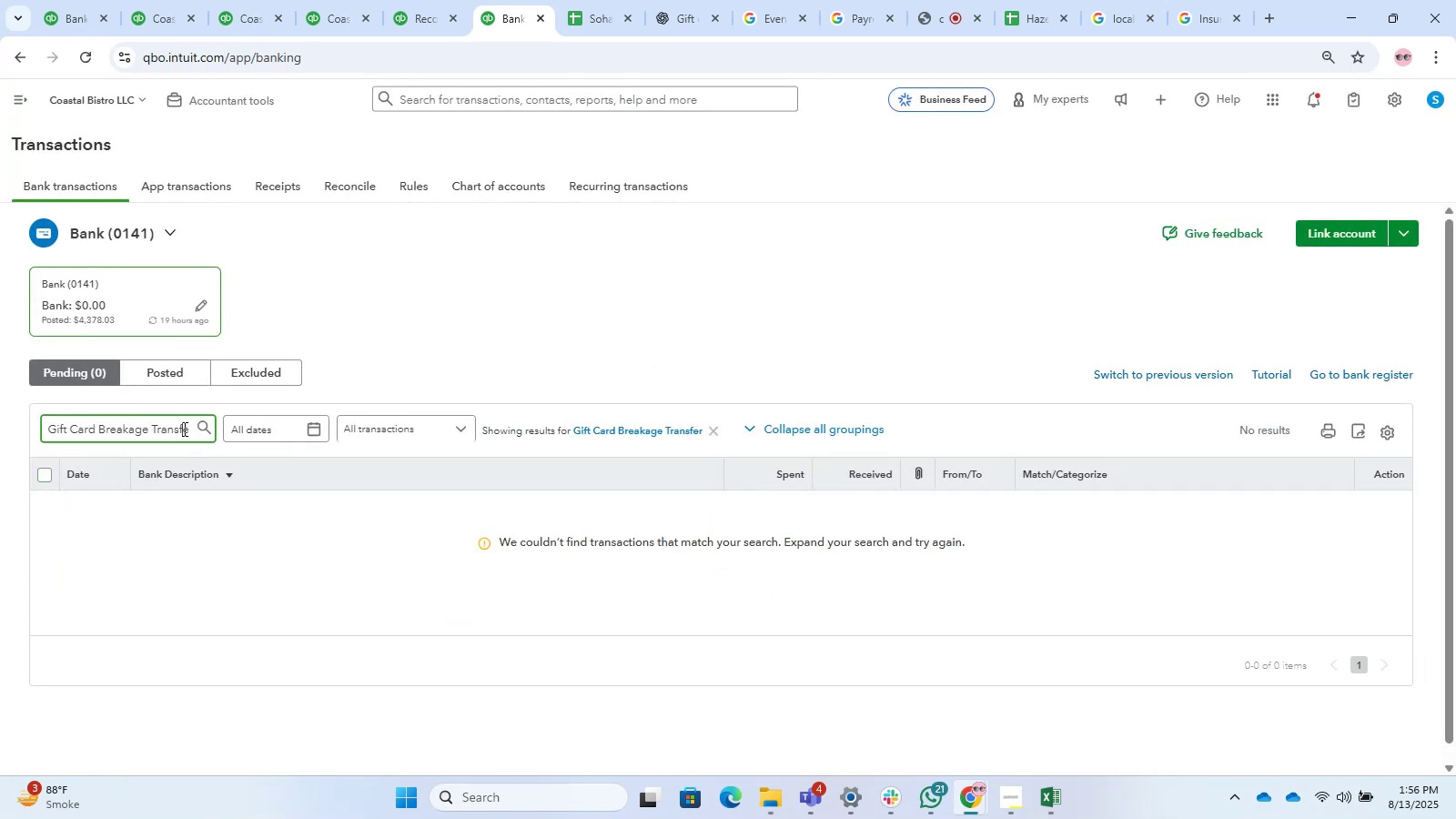 
hold_key(key=Backspace, duration=0.92)
 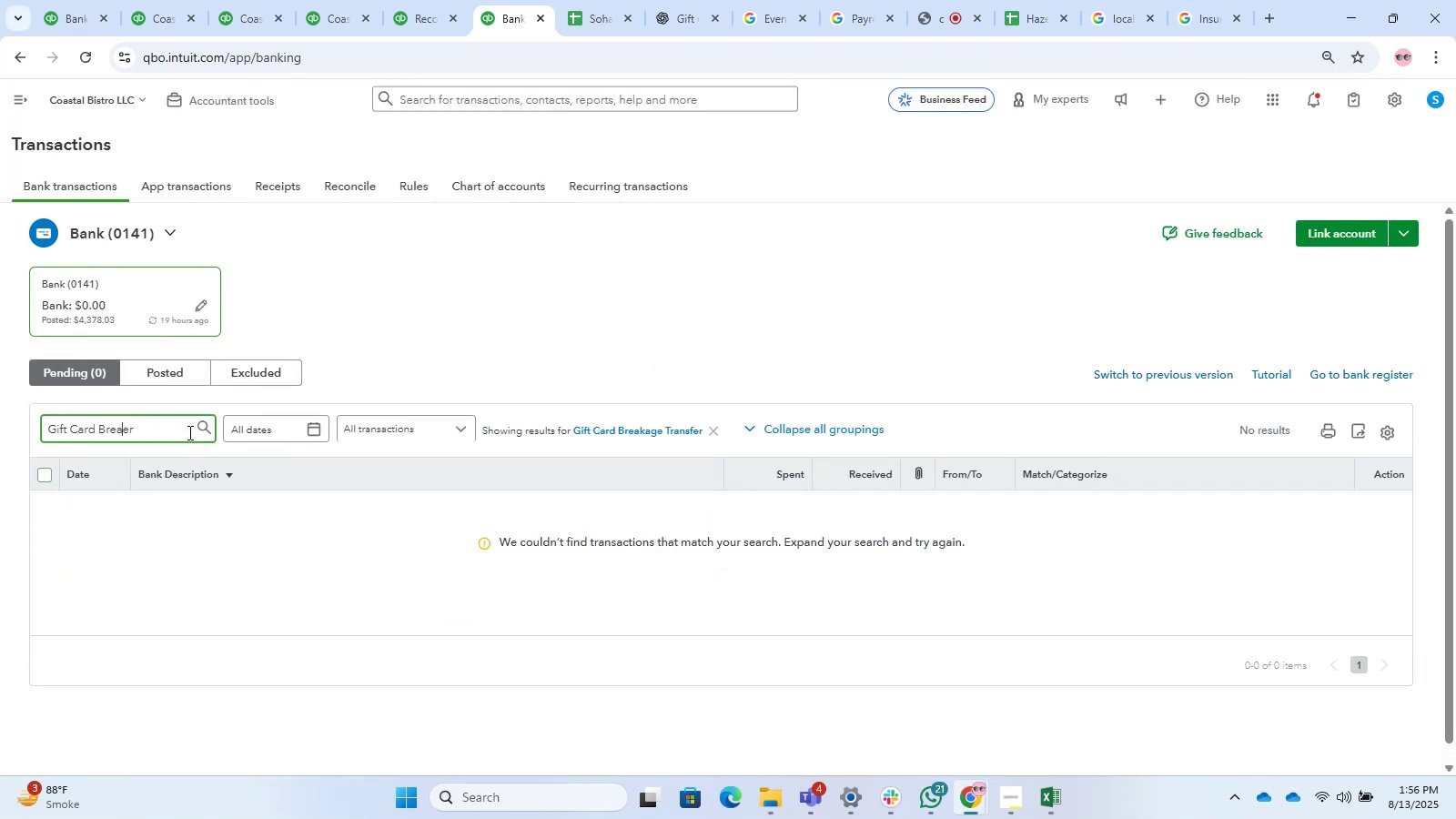 
left_click_drag(start_coordinate=[188, 432], to_coordinate=[0, 421])
 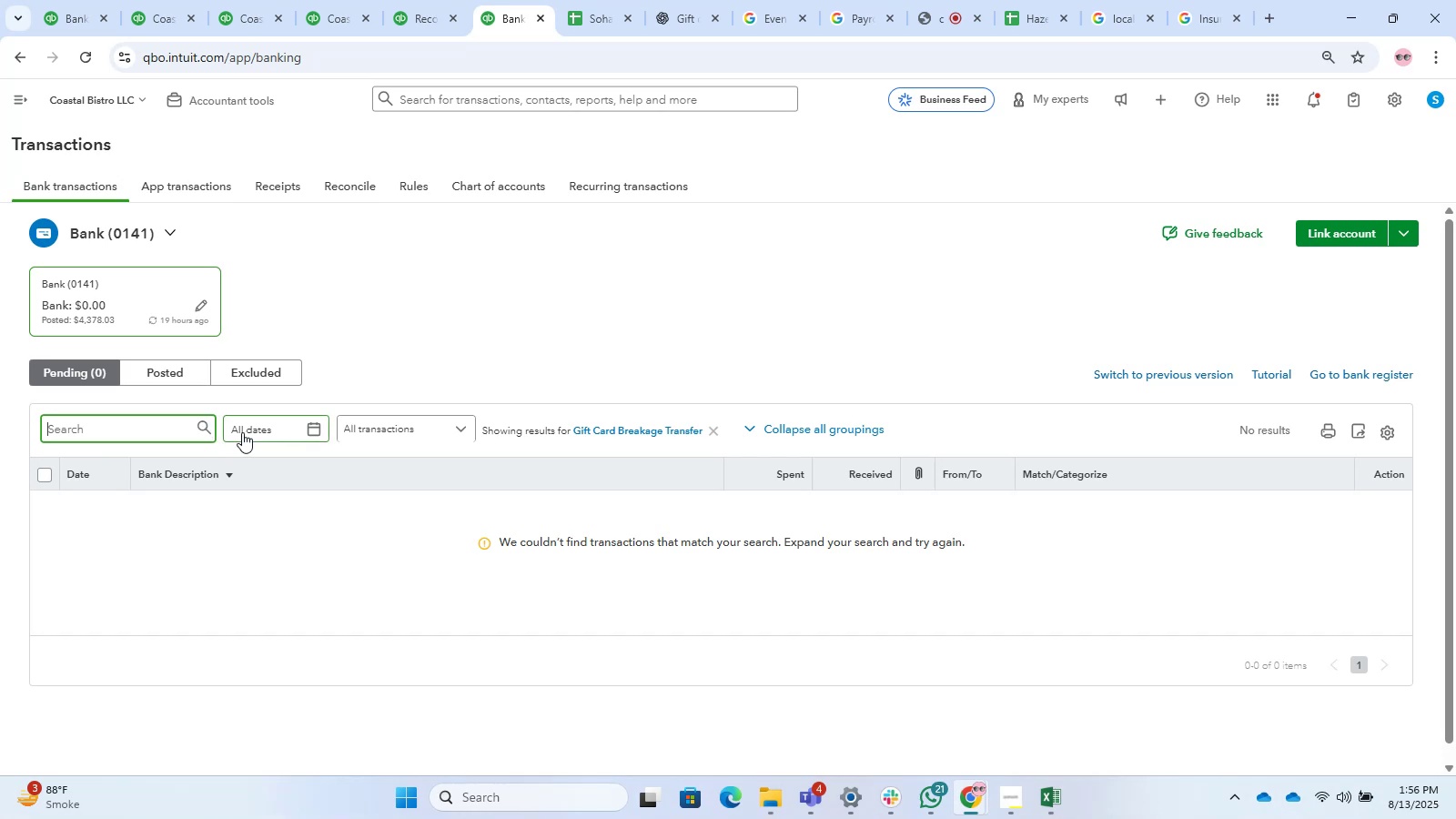 
key(Backspace)
 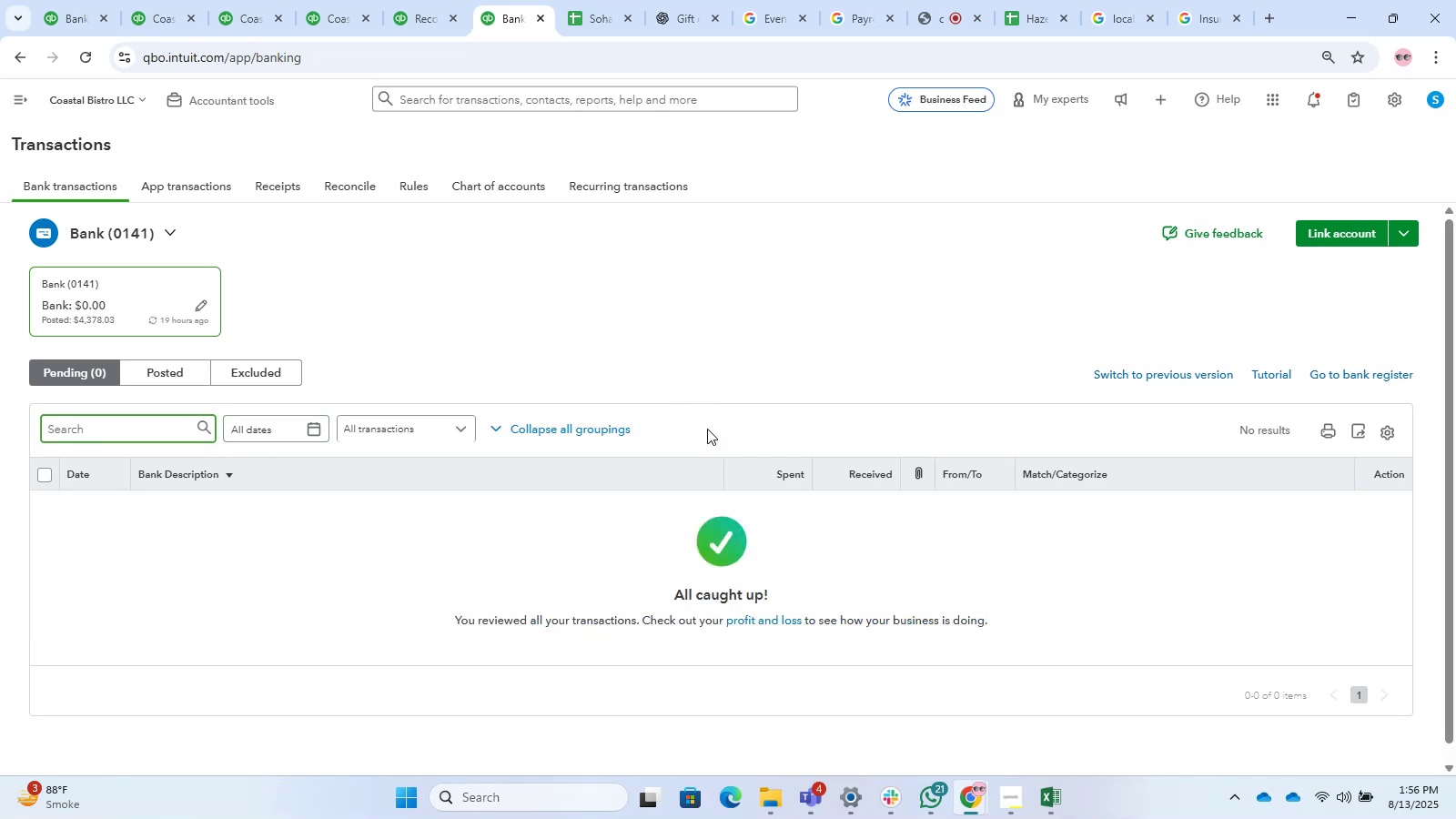 
left_click([175, 448])
 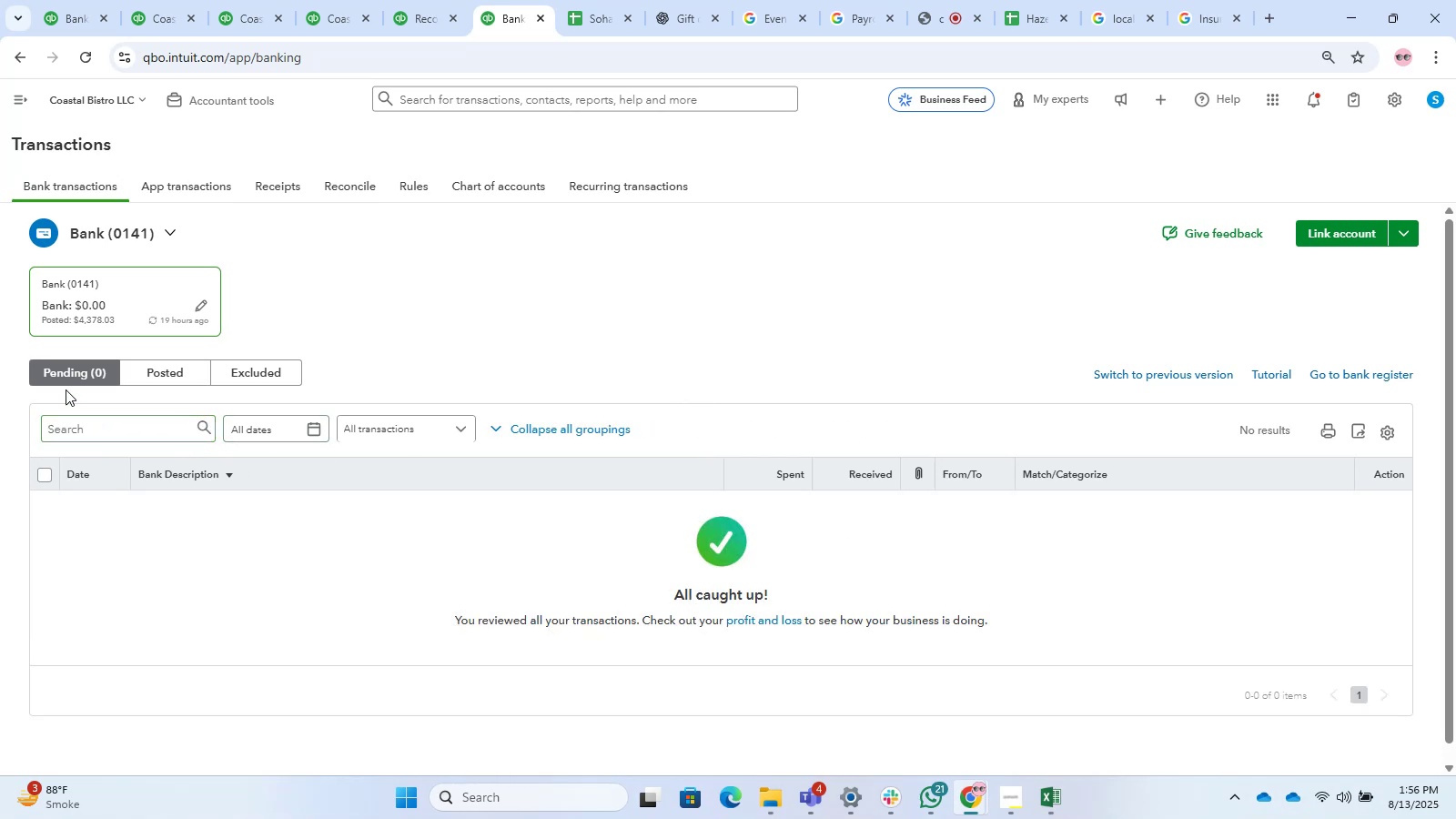 
left_click([55, 381])
 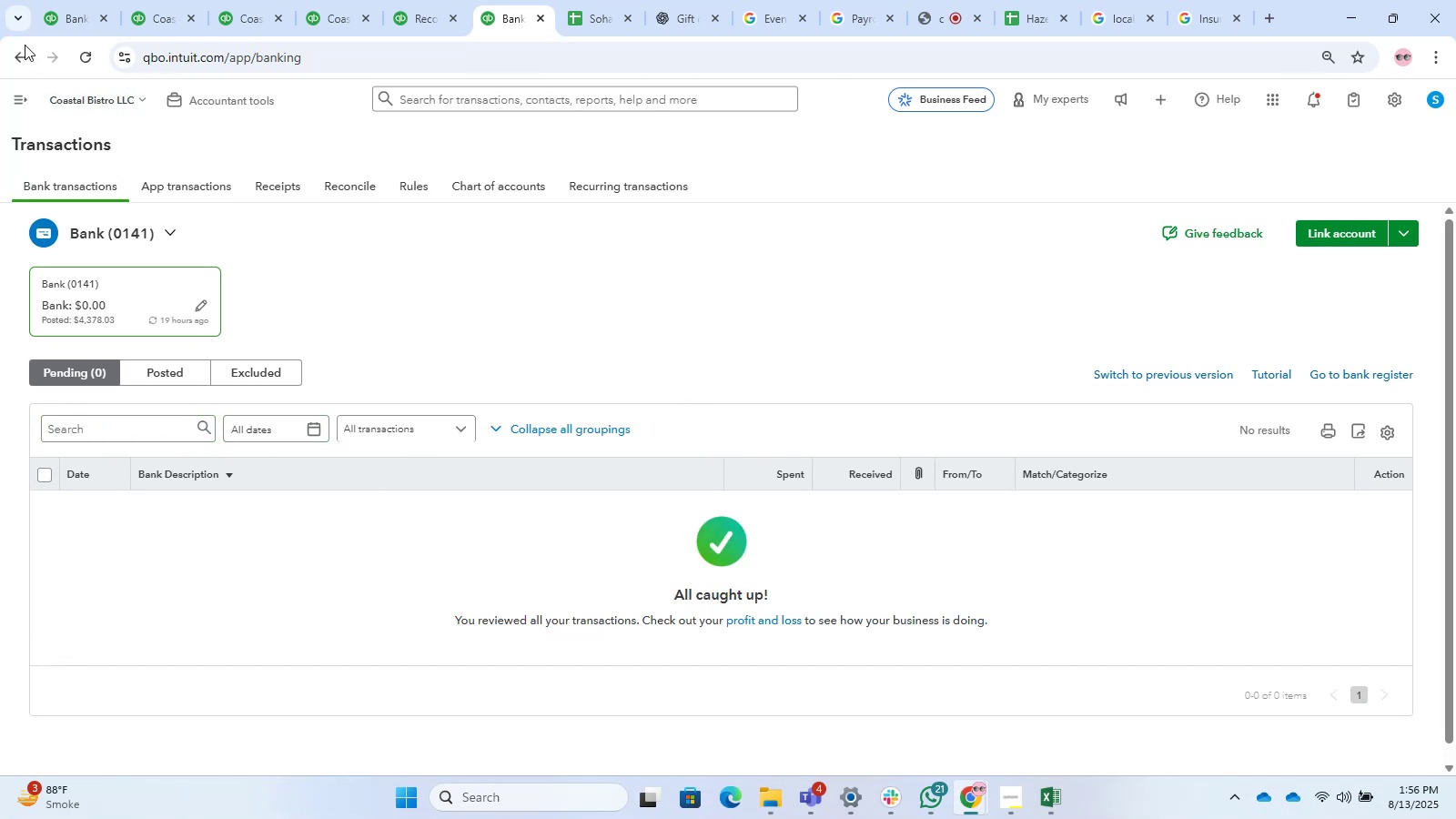 
left_click([91, 63])
 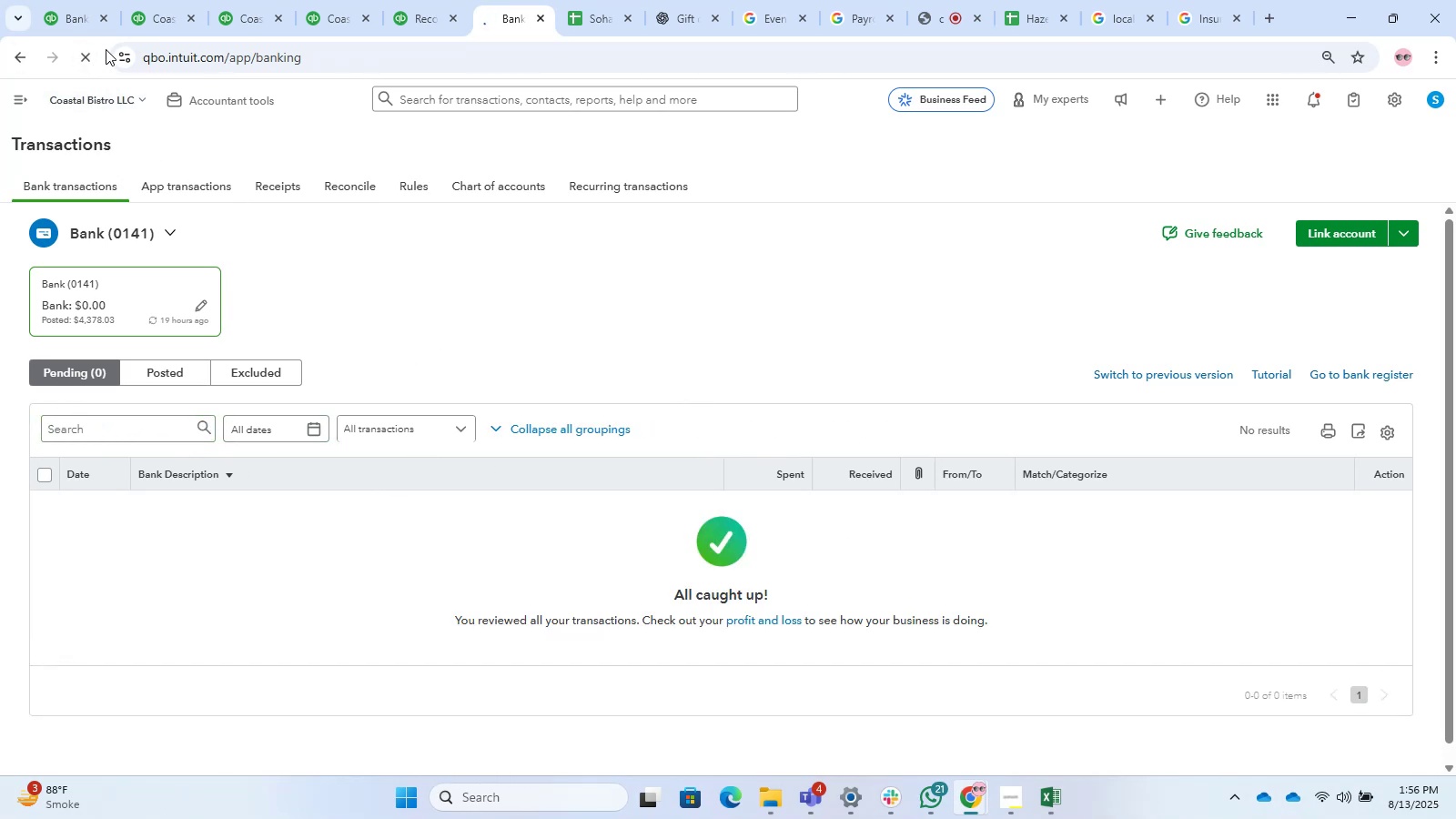 
mouse_move([294, 20])
 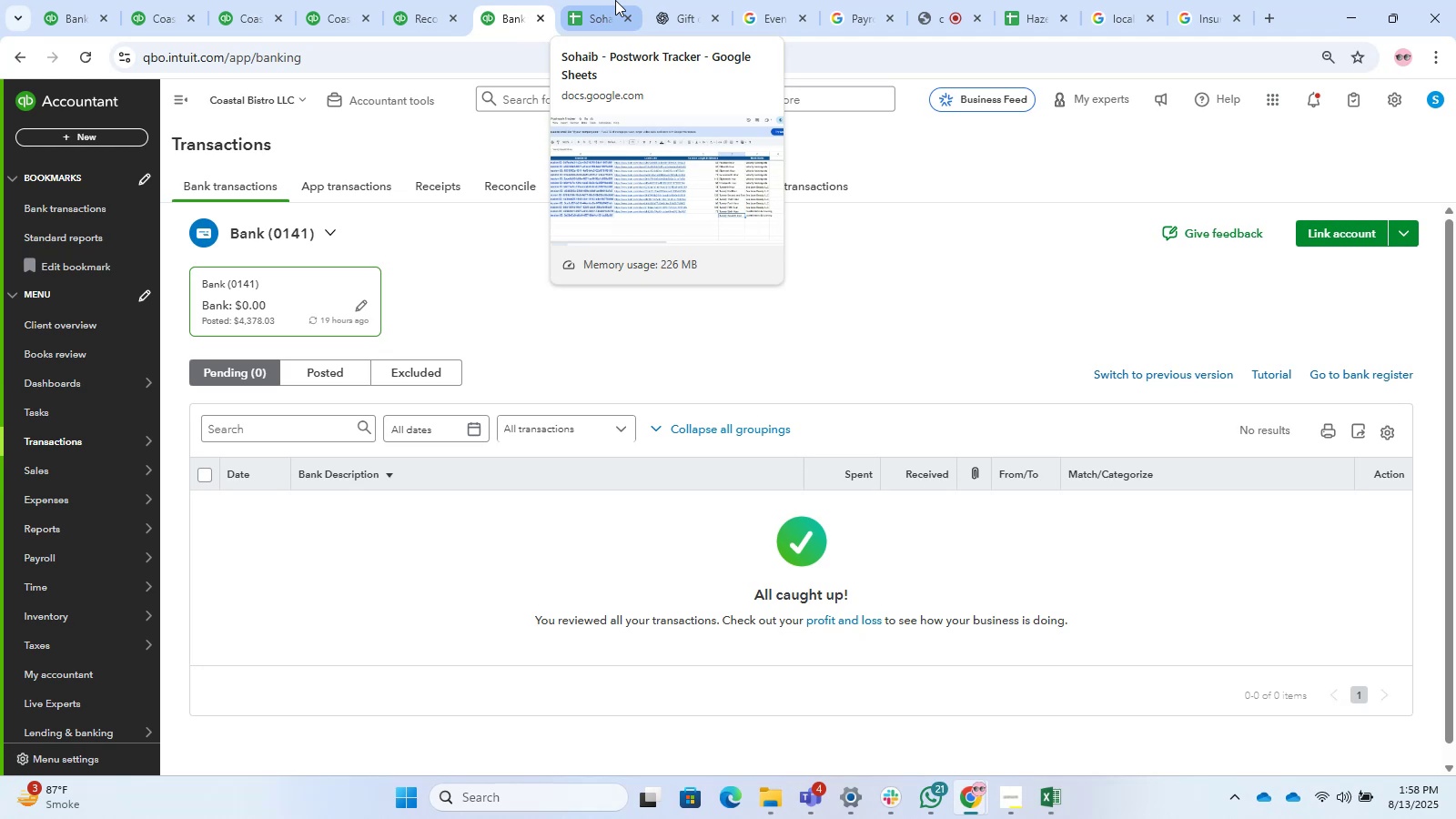 
wait(133.7)
 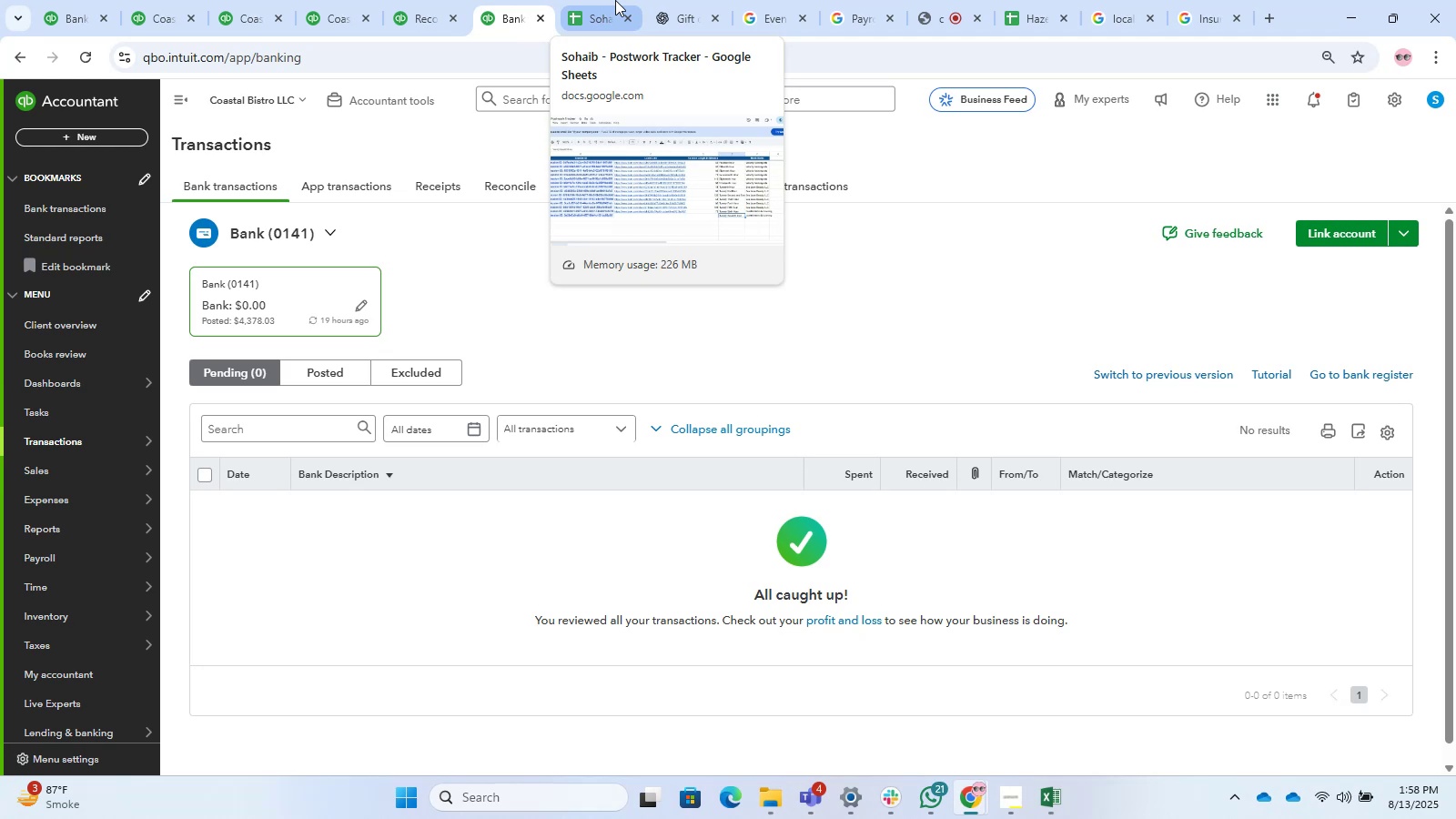 
mouse_move([445, -27])
 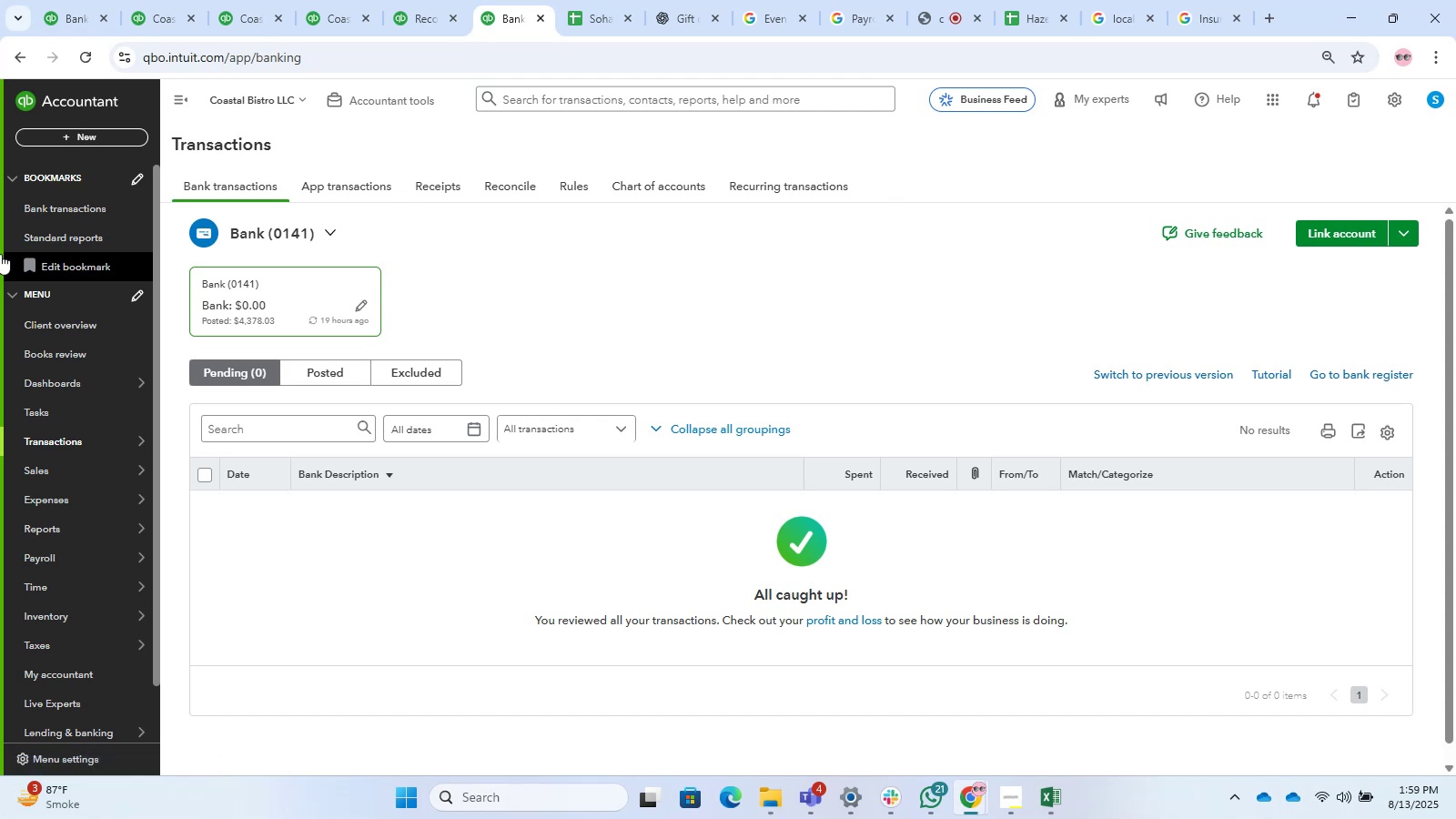 
wait(39.09)
 